 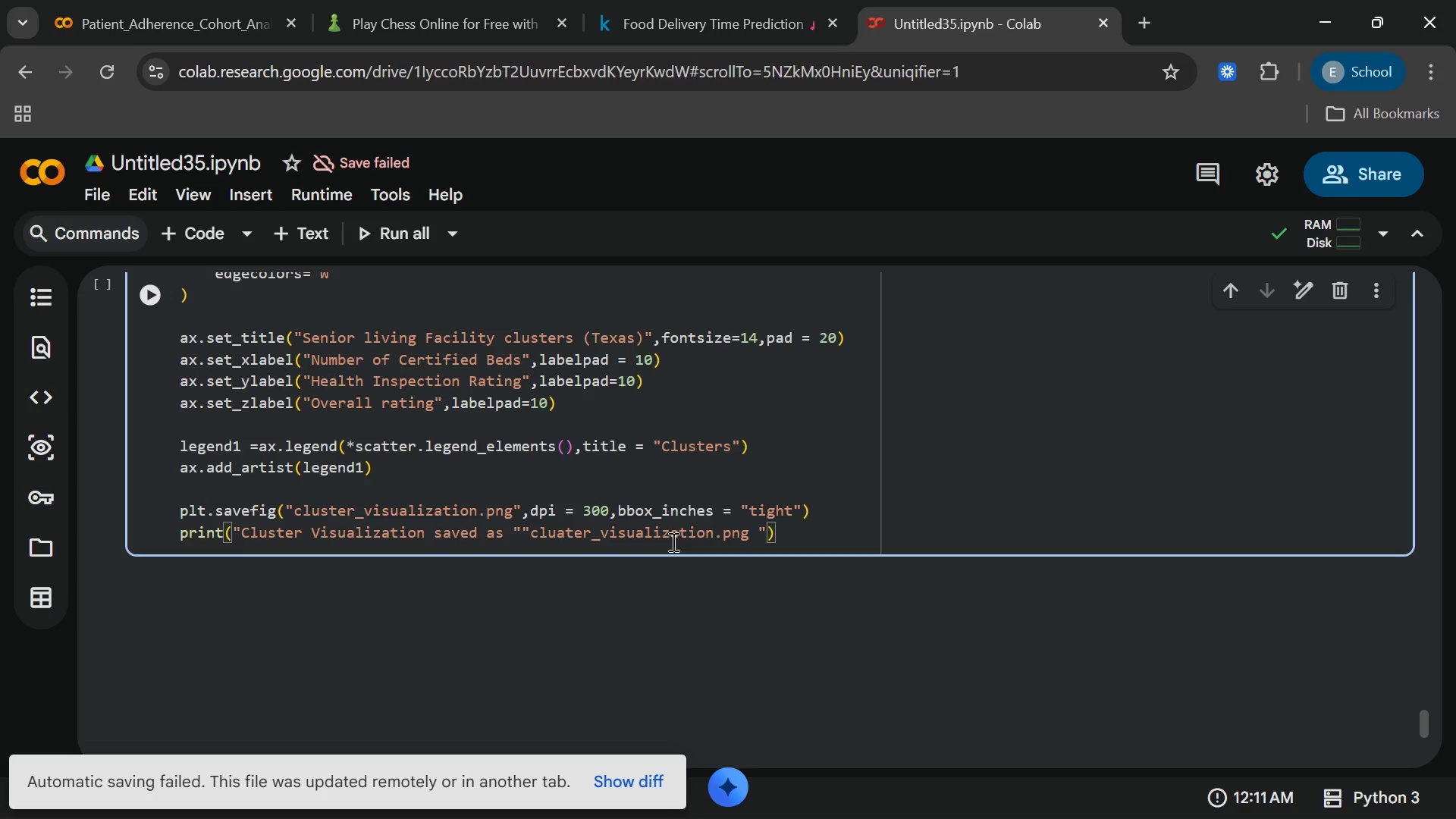 
key(End)
 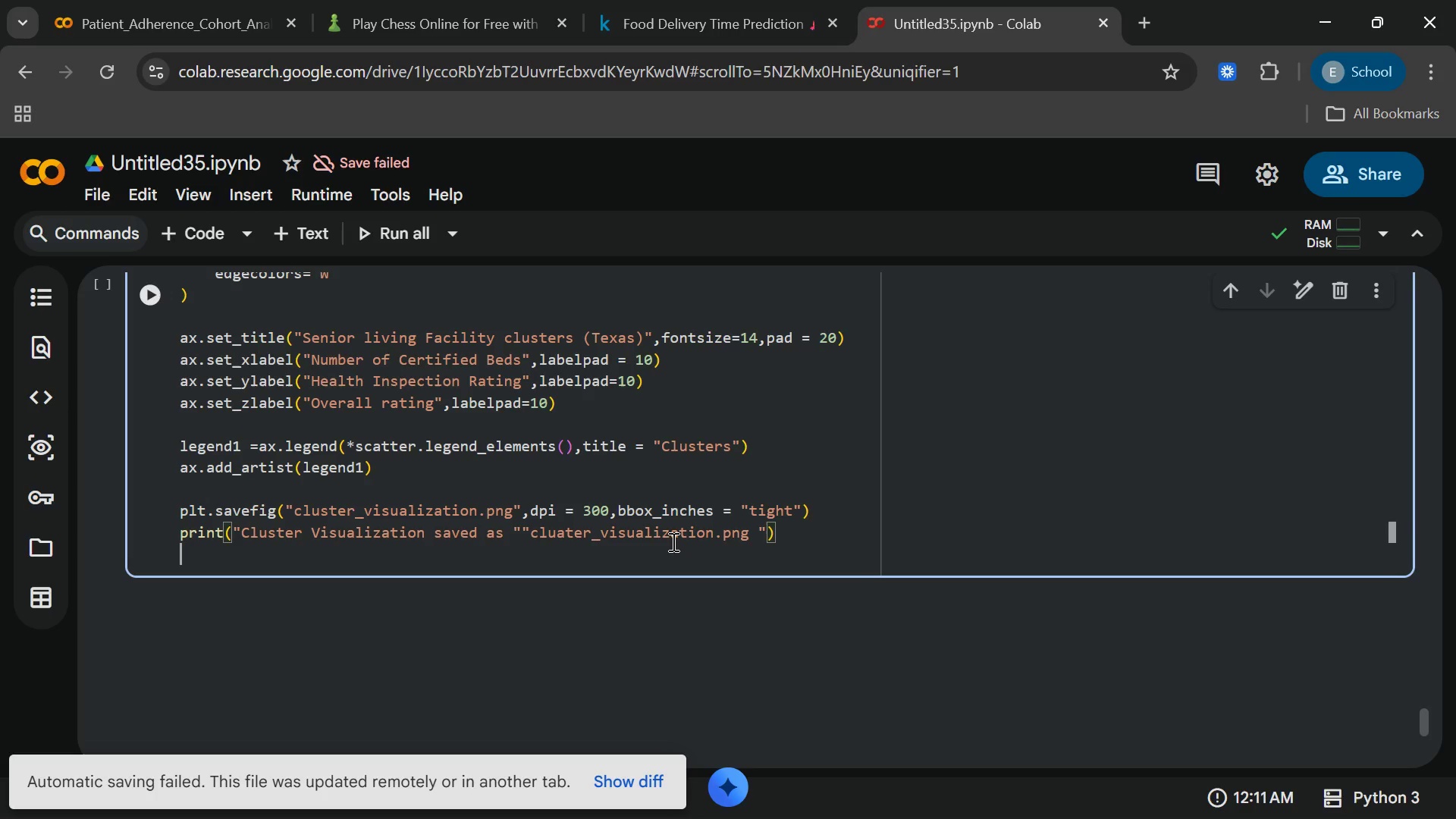 
key(Enter)
 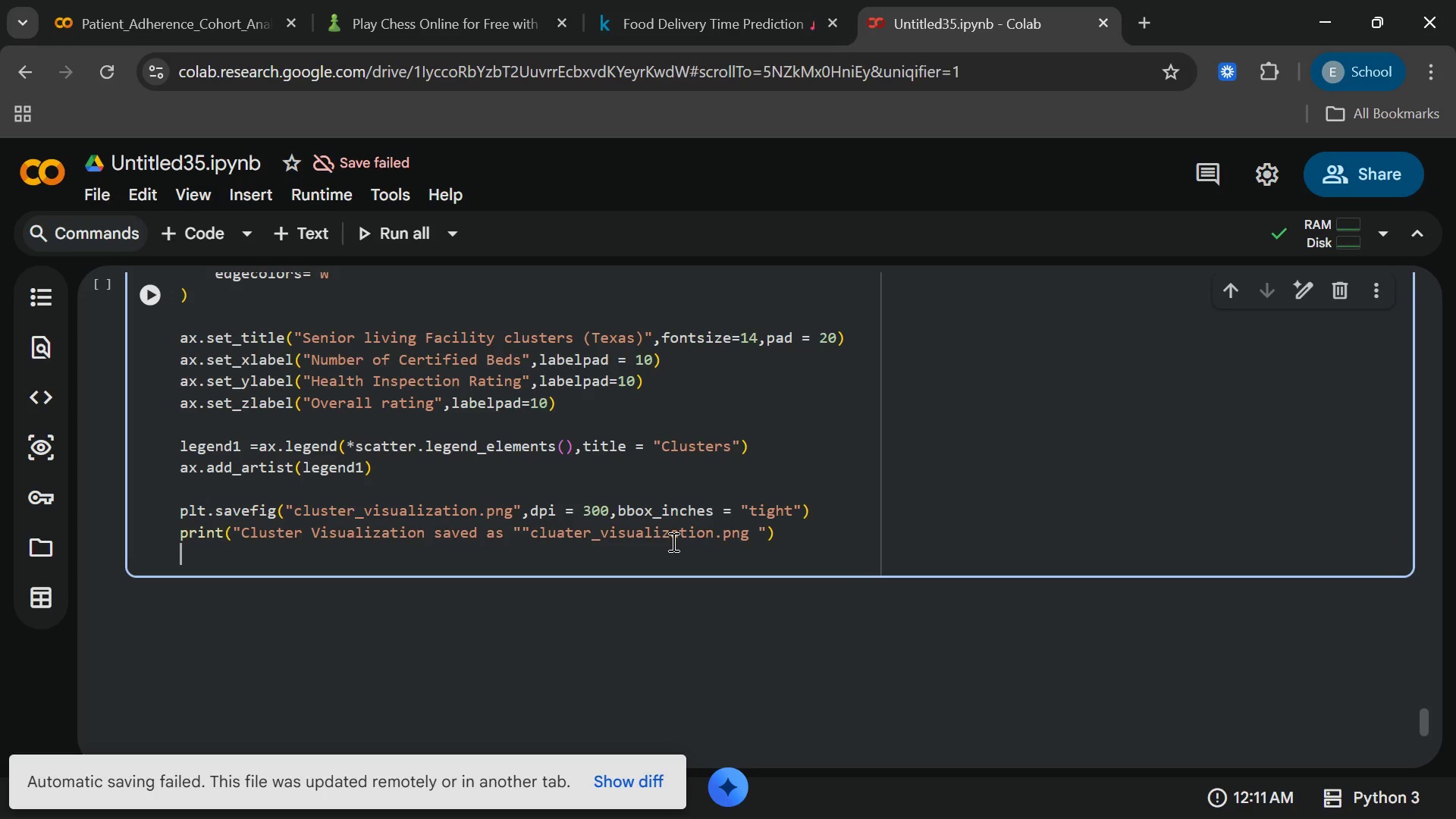 
type(plt.show([End])
 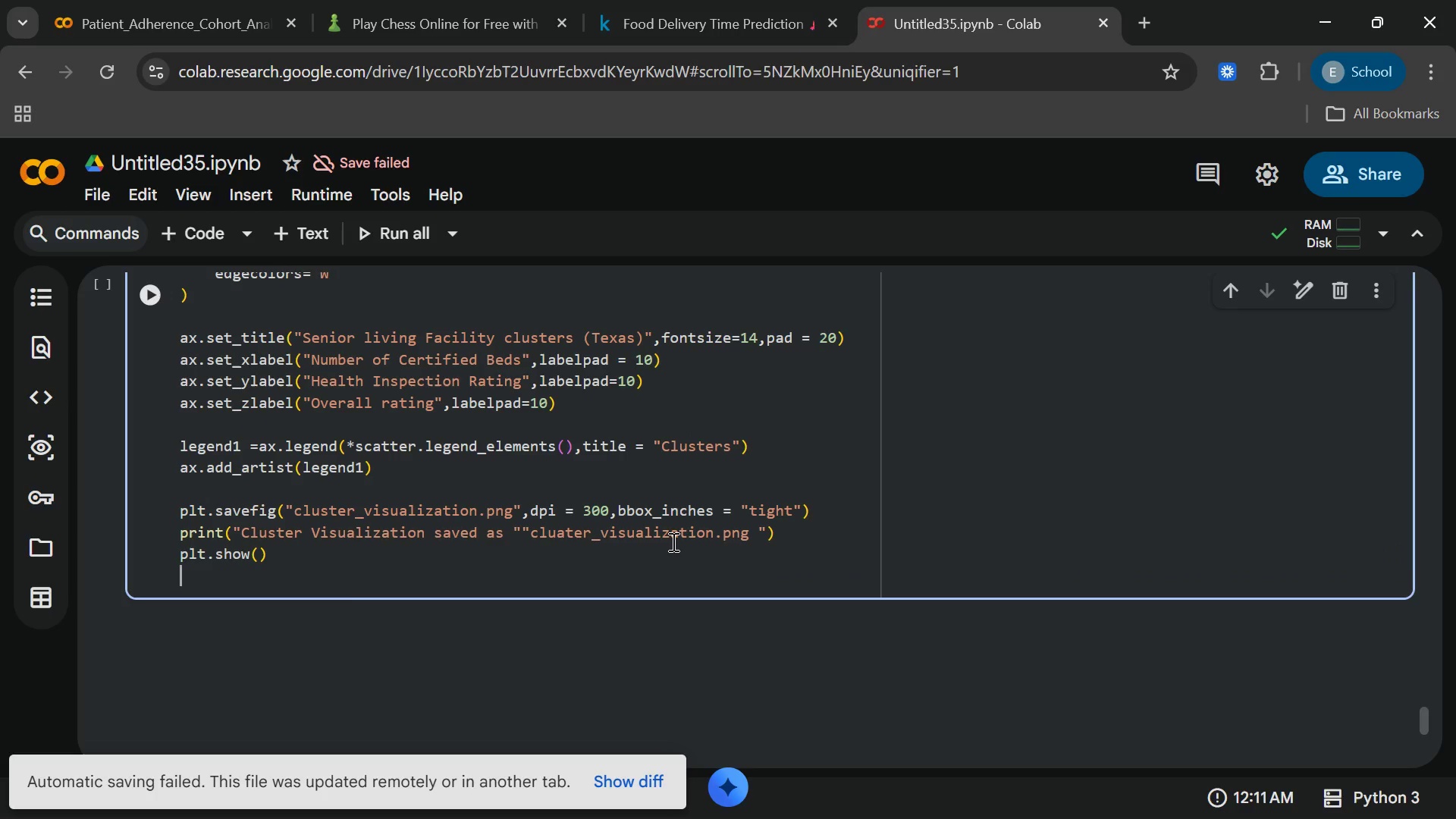 
 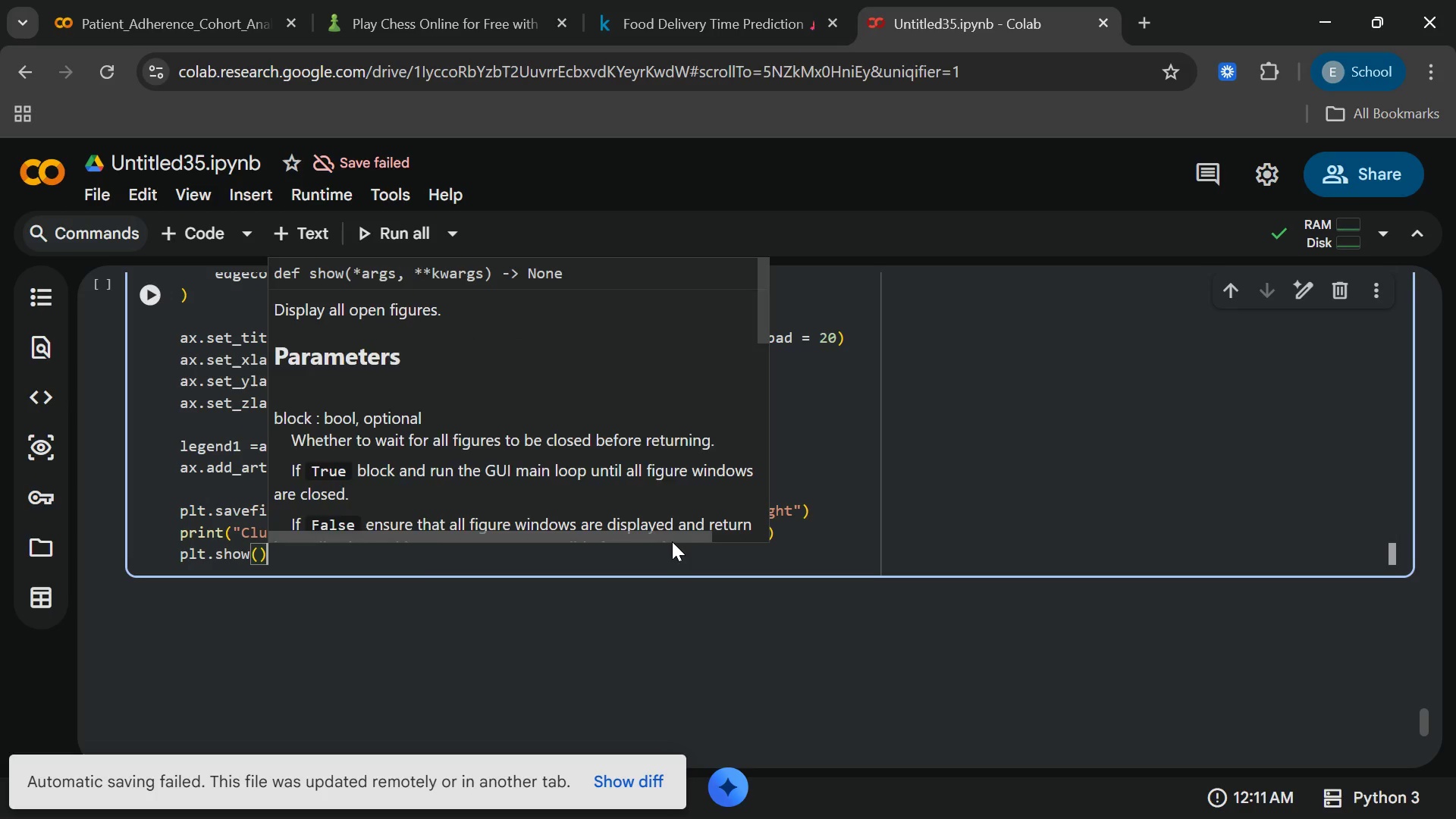 
key(Enter)
 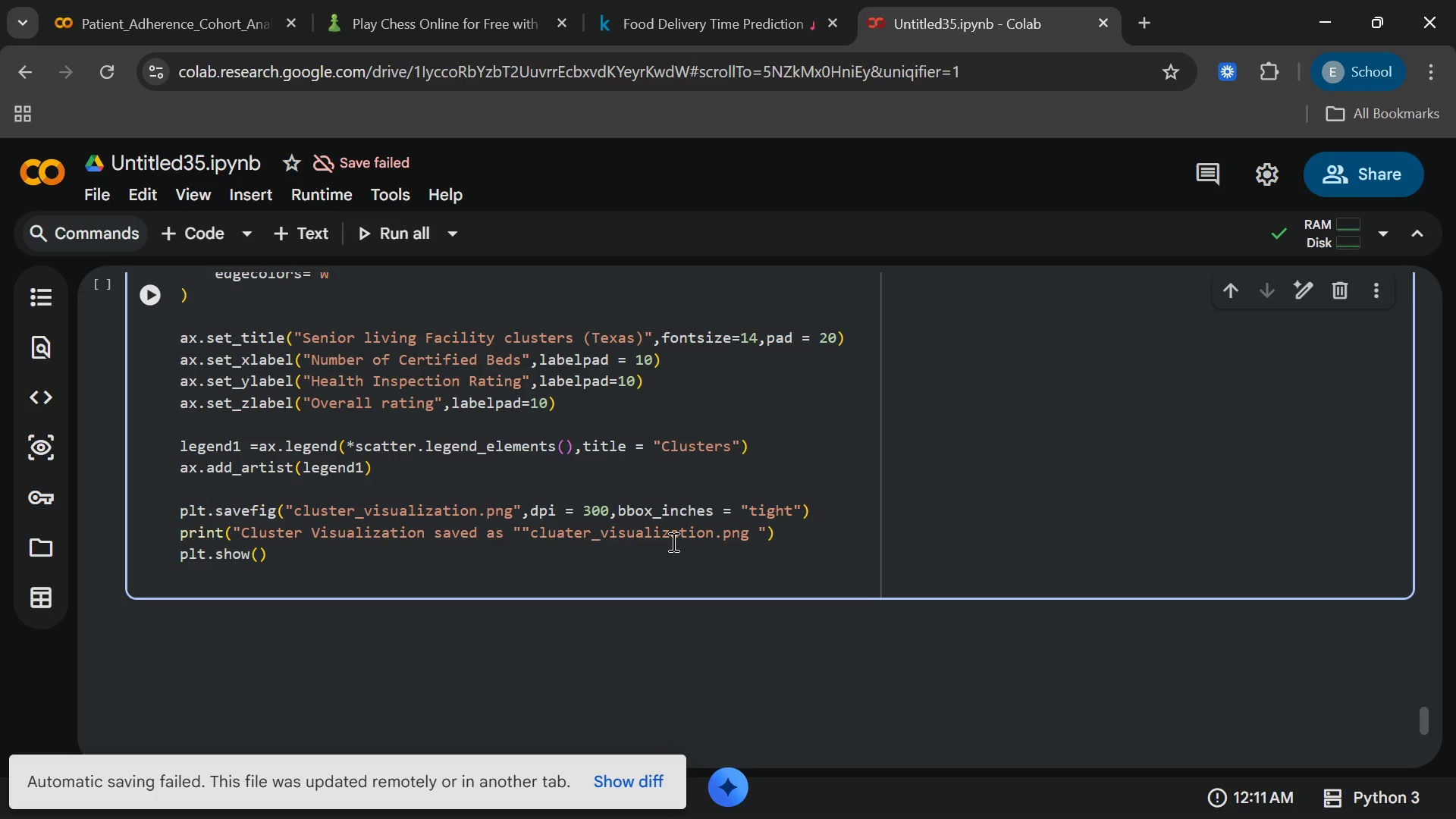 
type(cluster)
key(Backspace)
key(Backspace)
key(Backspace)
key(Backspace)
key(Backspace)
key(Backspace)
key(Backspace)
 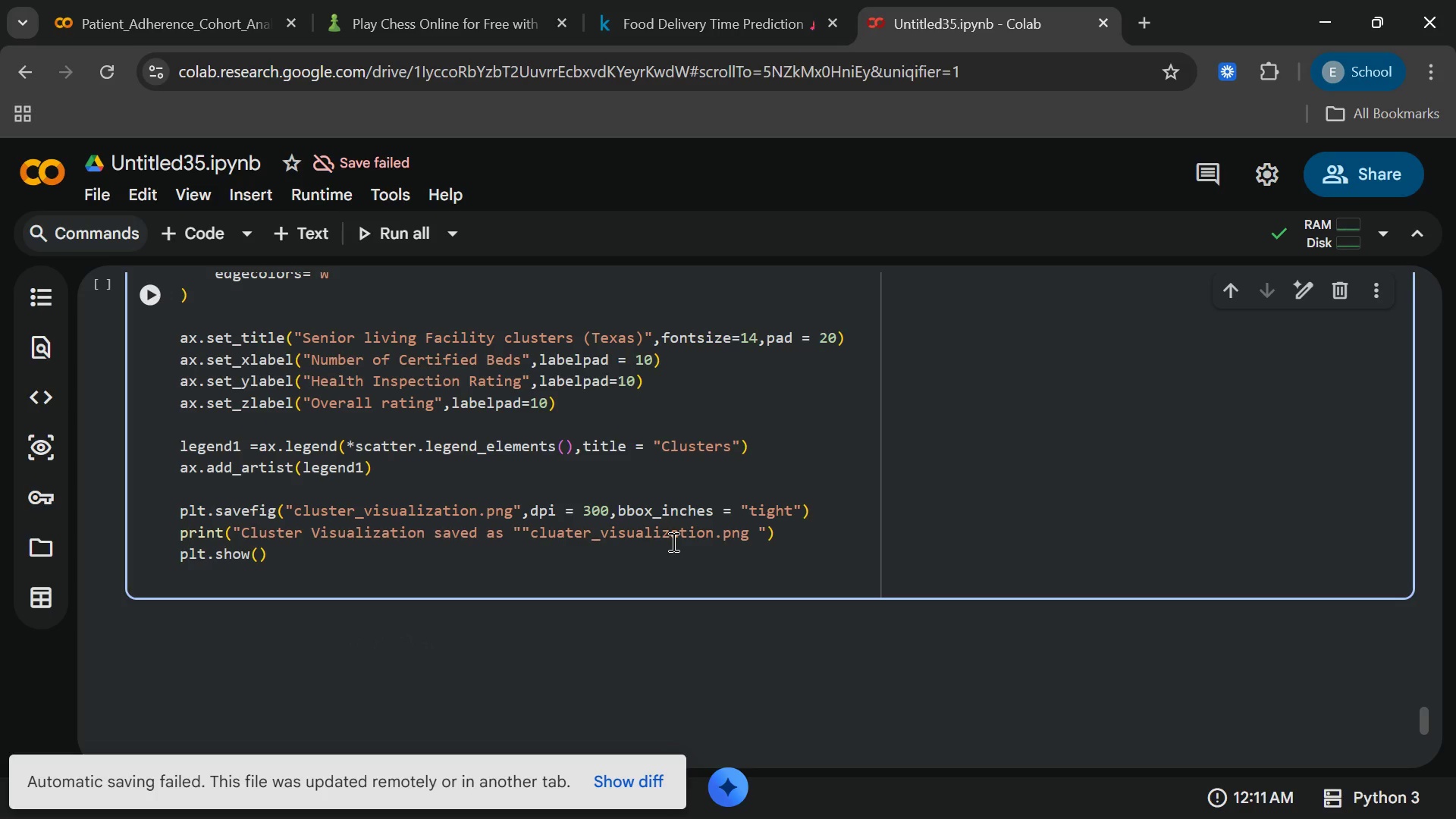 
key(Enter)
 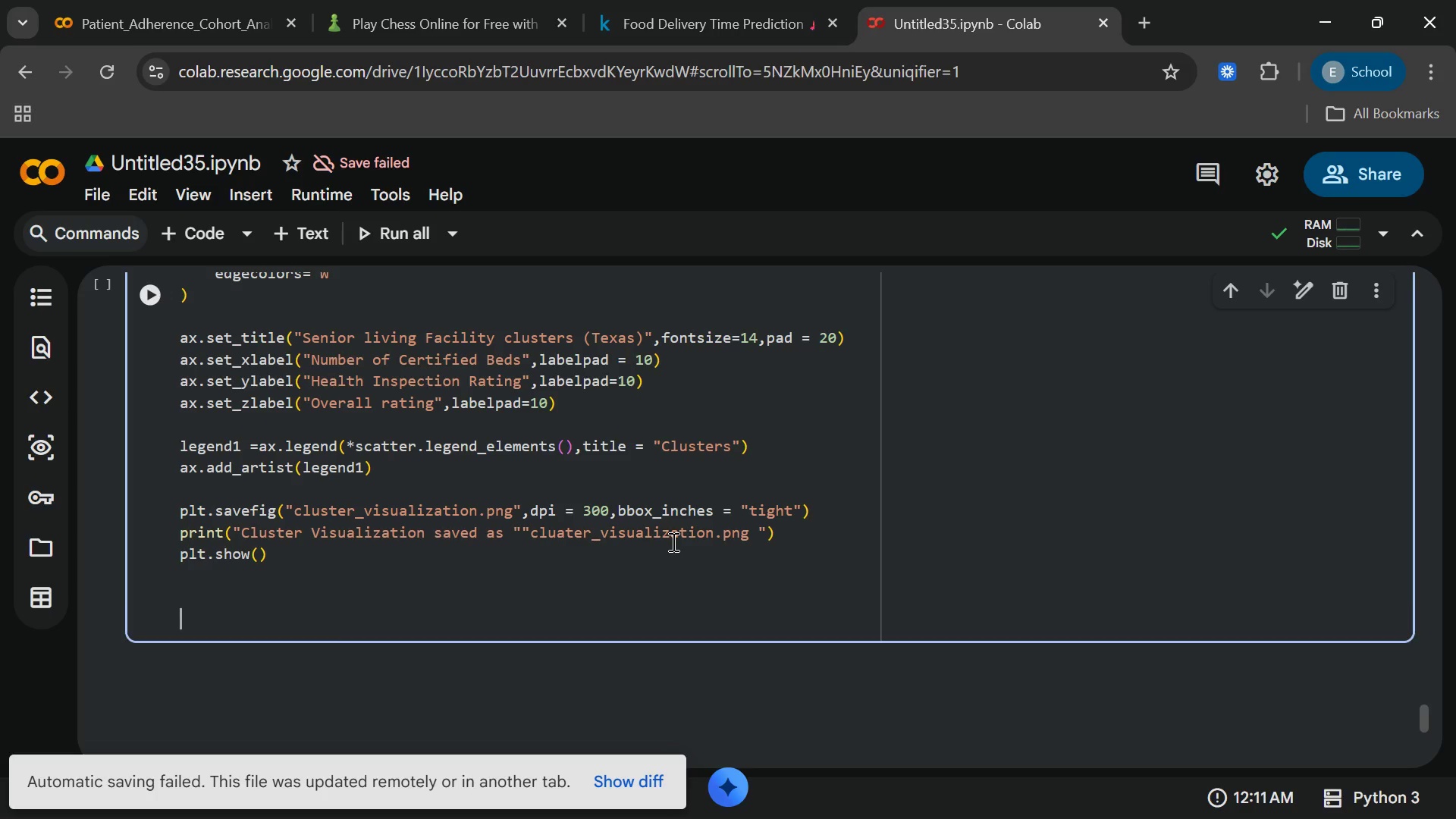 
key(Enter)
 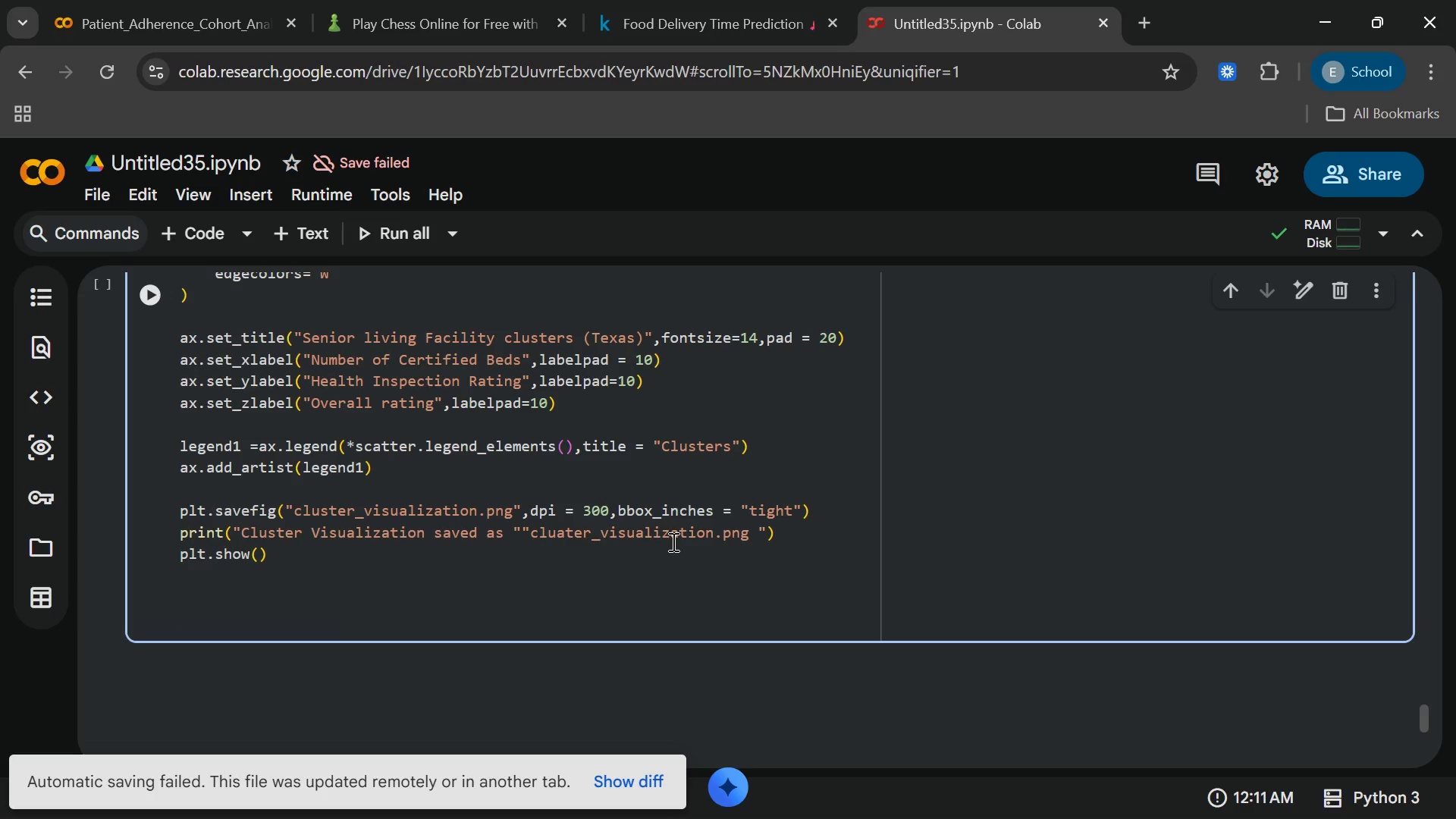 
type(cluster_summary)
 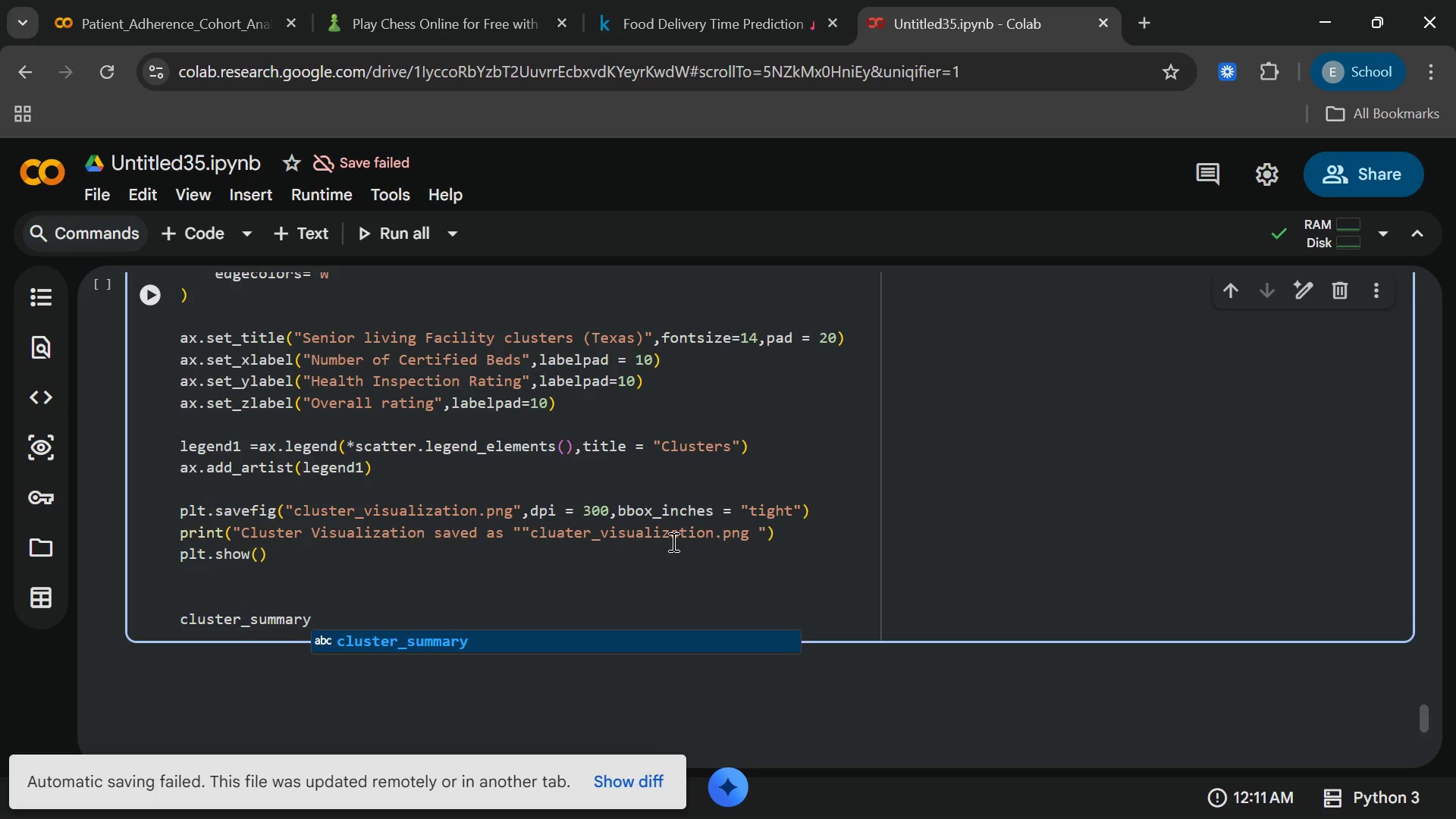 
key(Enter)
 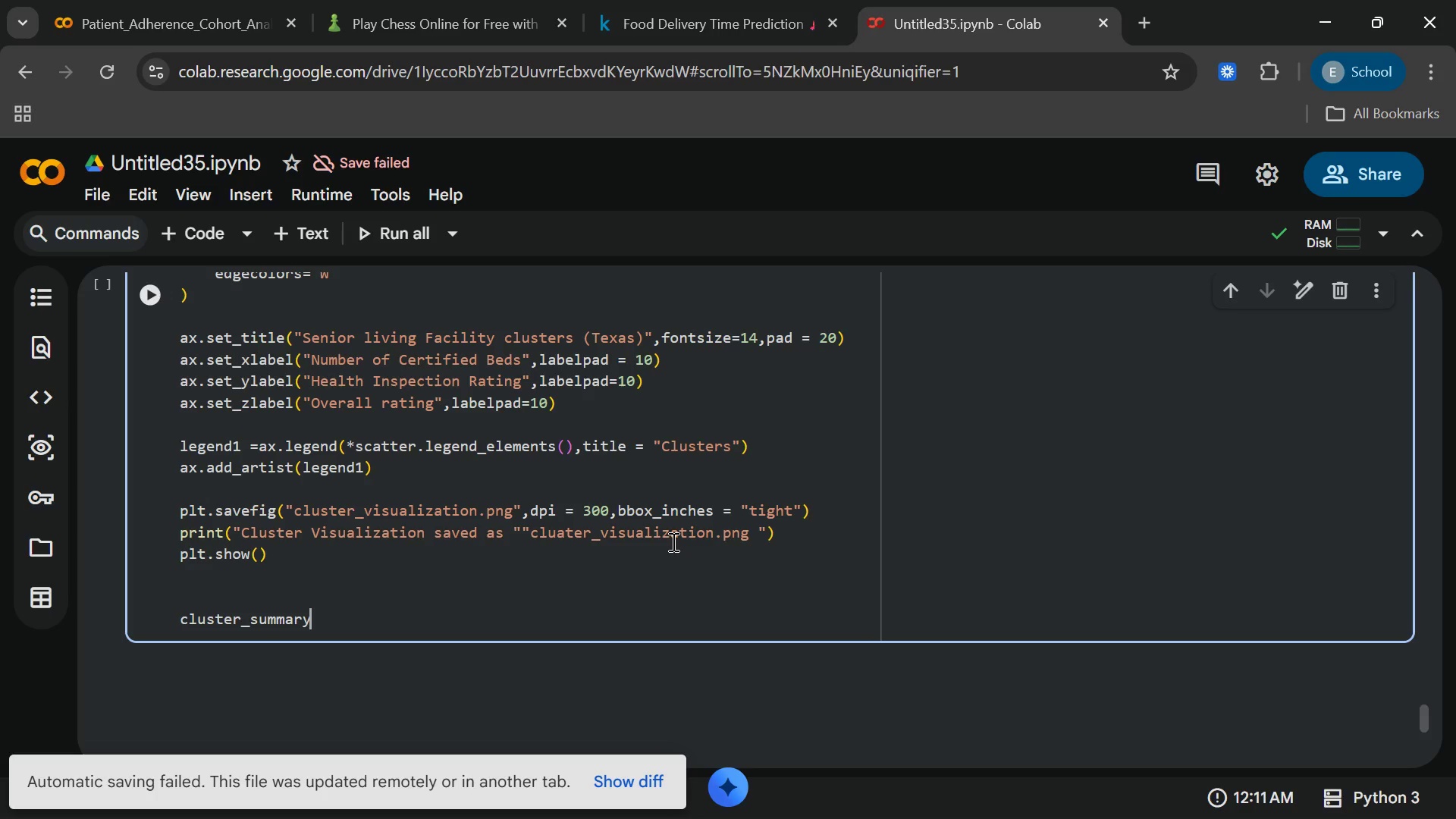 
wait(5.88)
 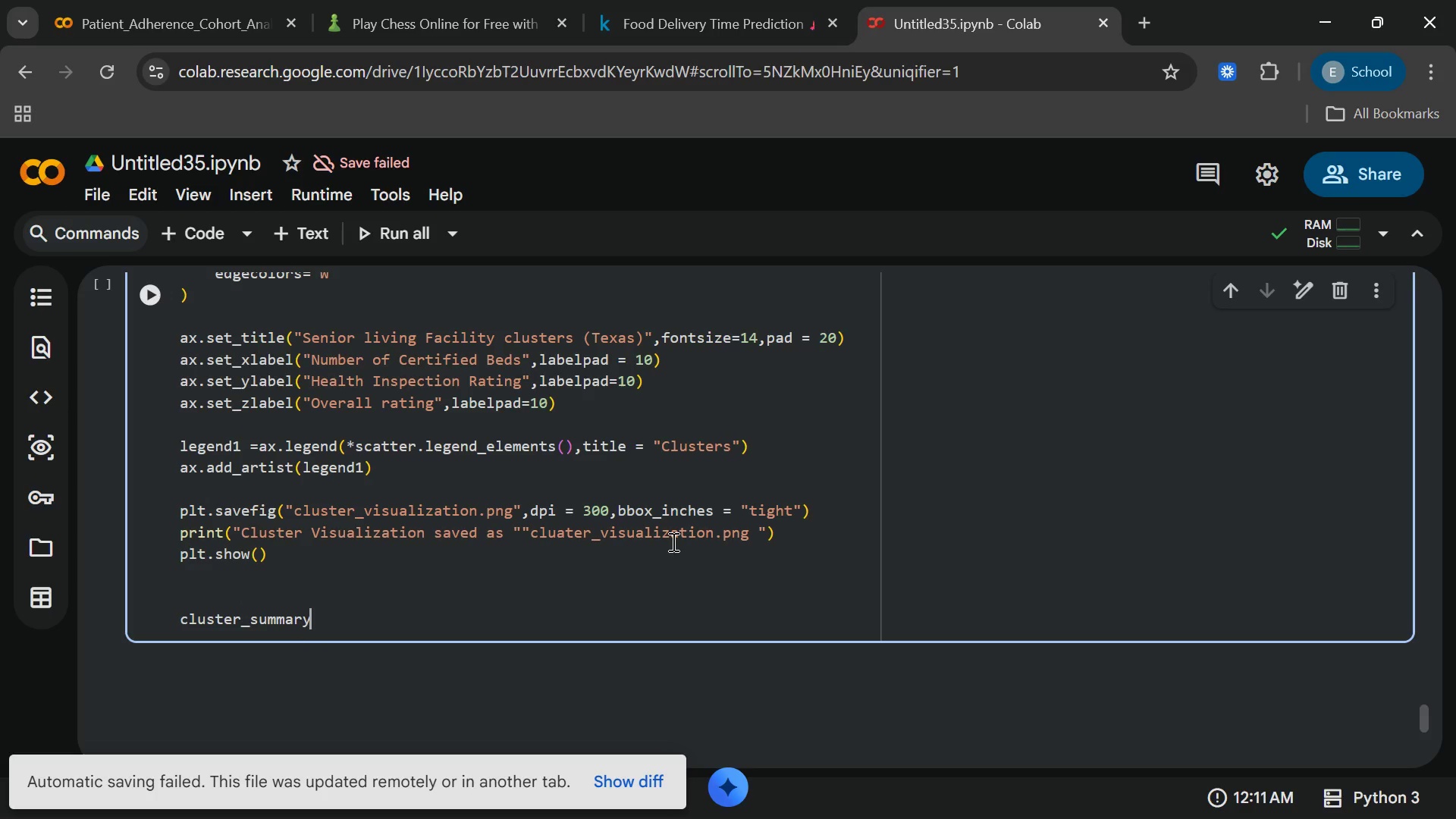 
type( = f)
key(Backspace)
type(df.group)
 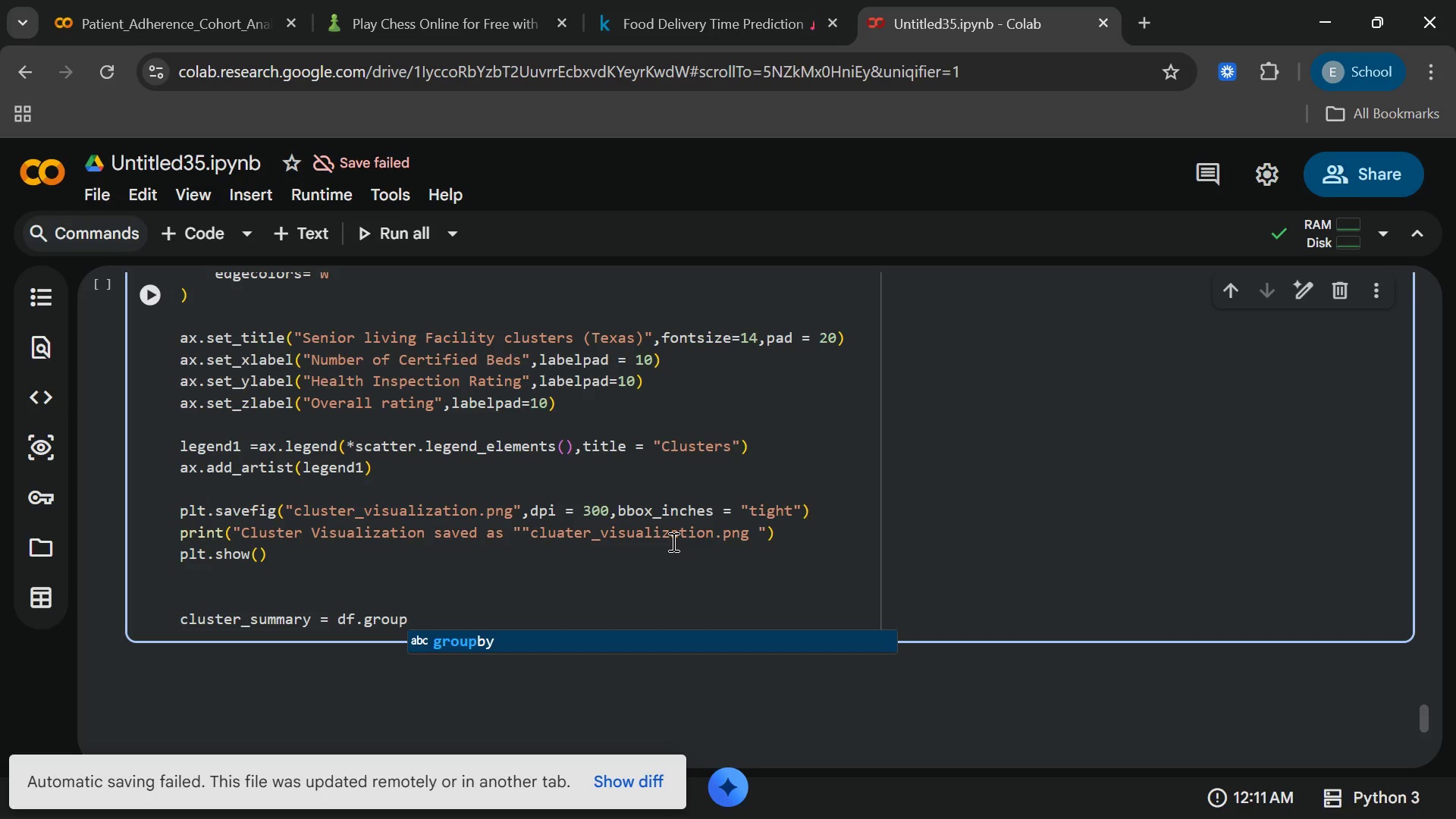 
key(Enter)
 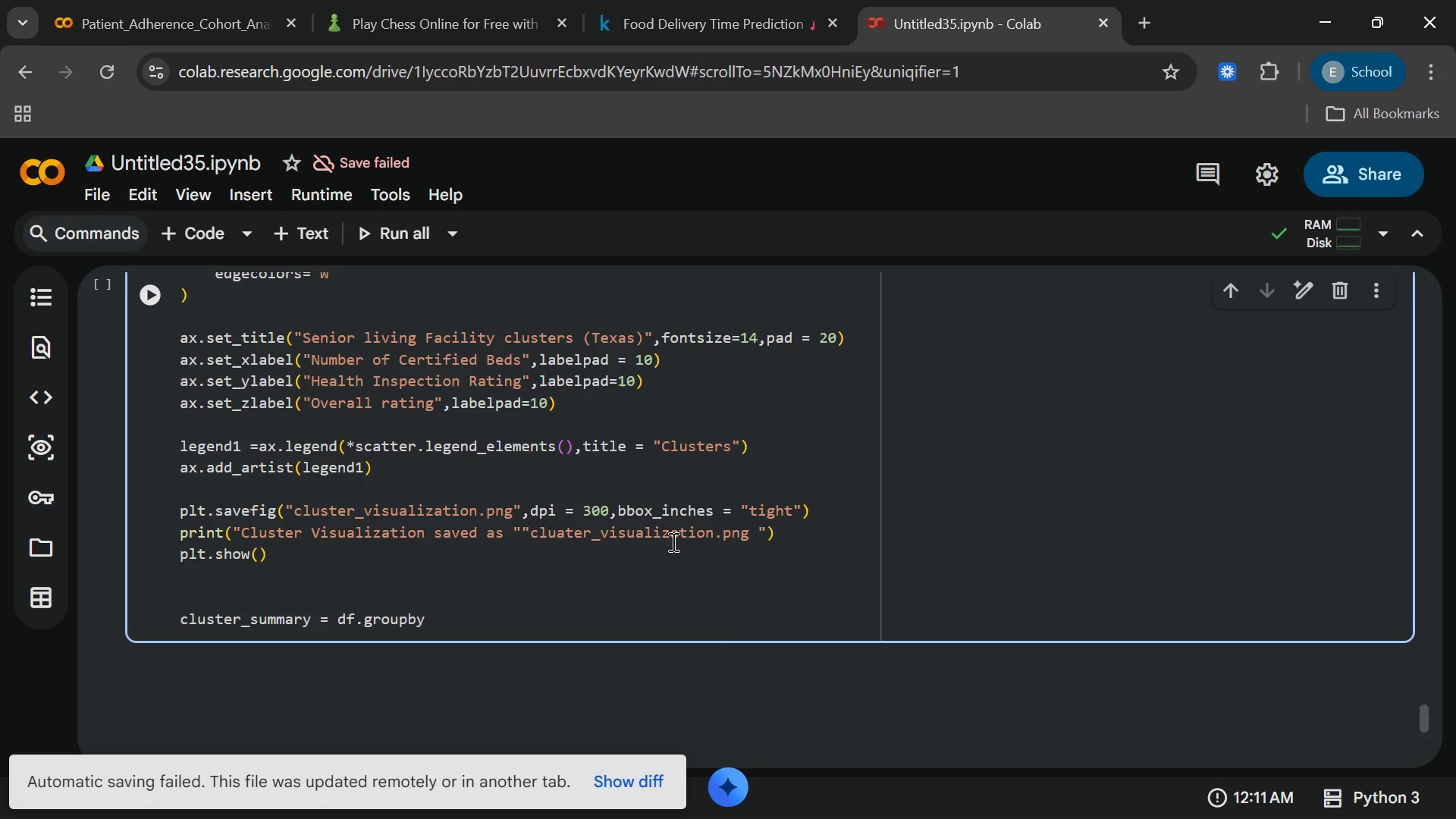 
type(("cluster)
 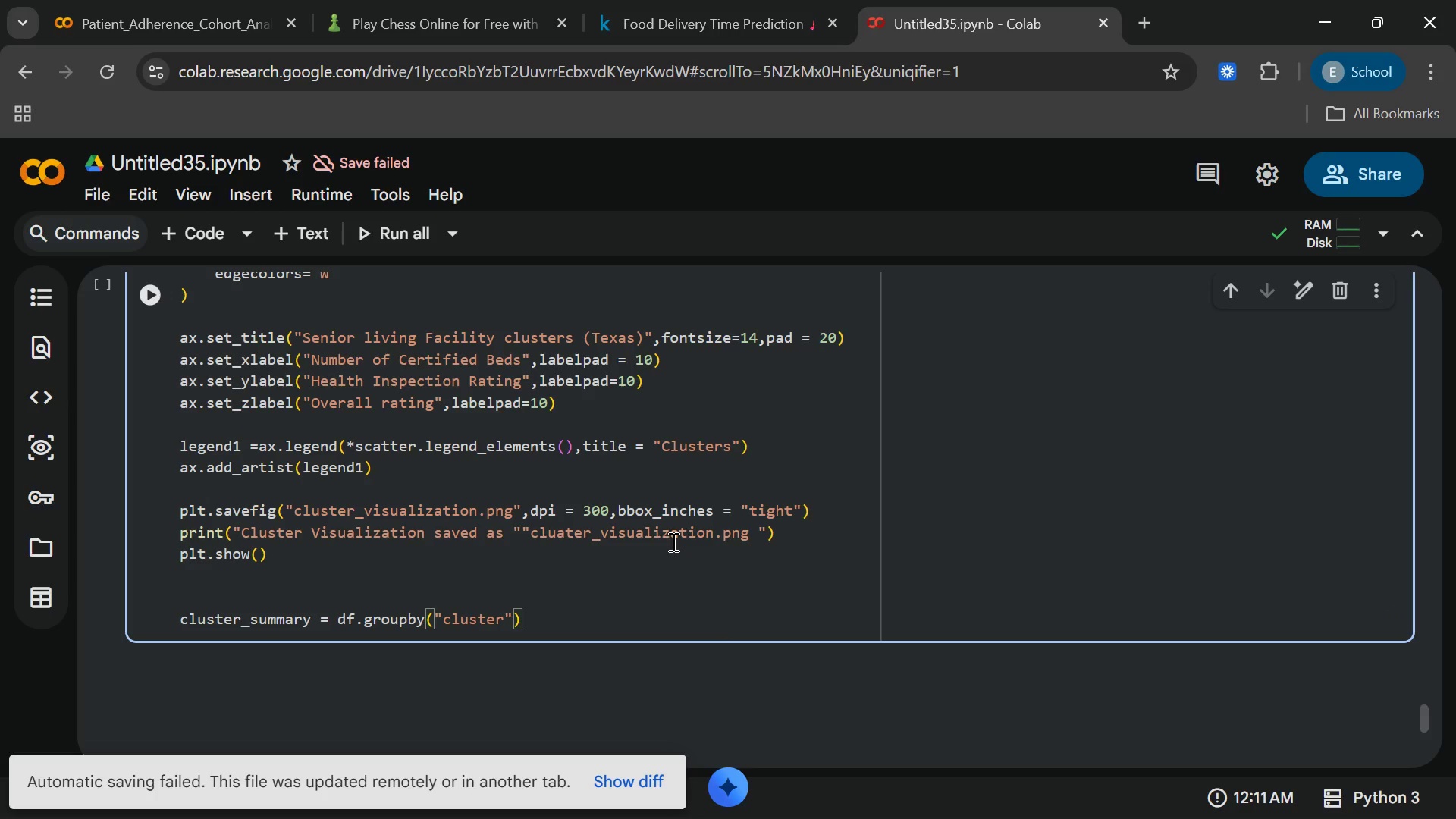 
key(ArrowRight)
 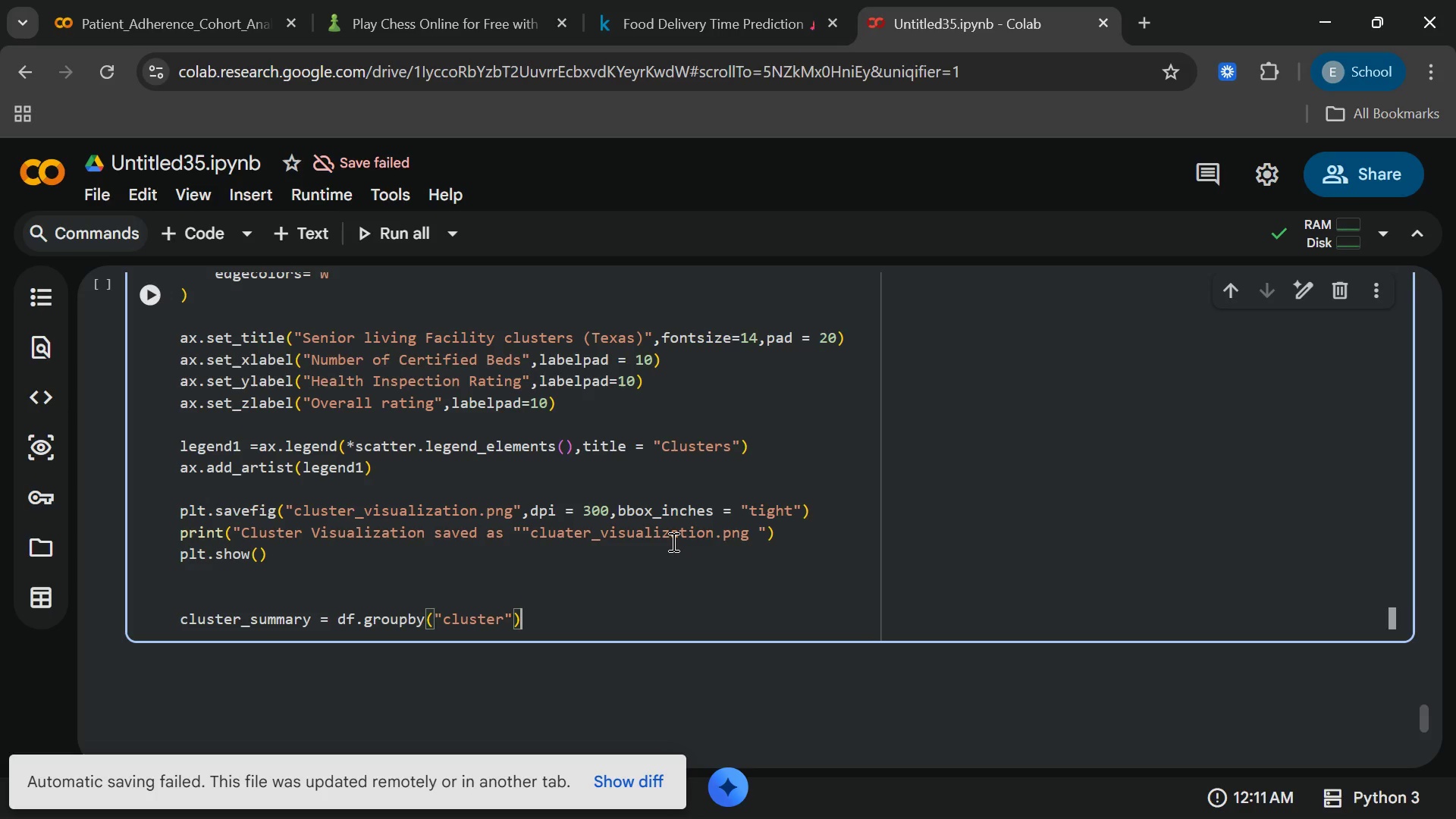 
key(ArrowRight)
 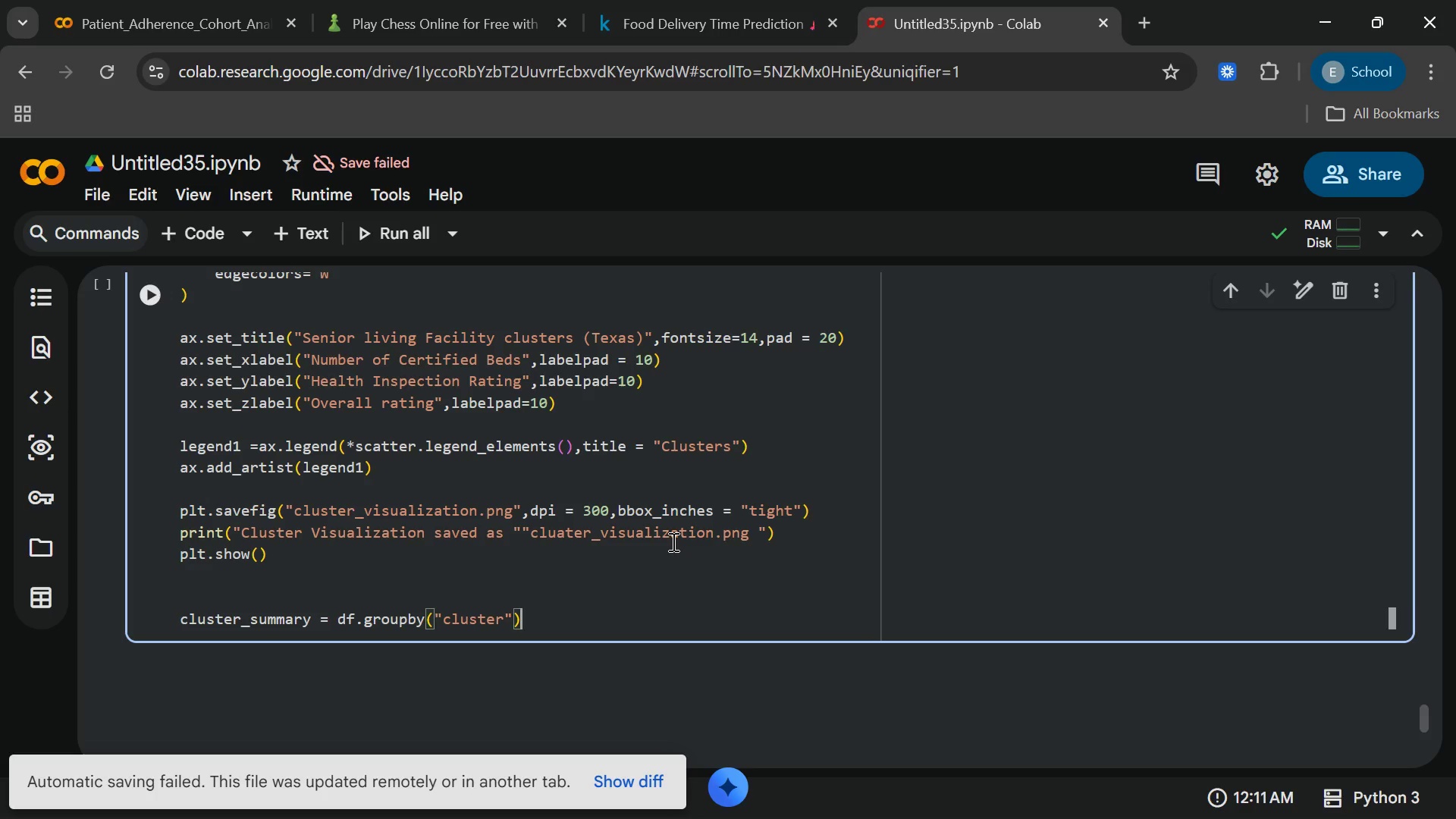 
type(.mean()
 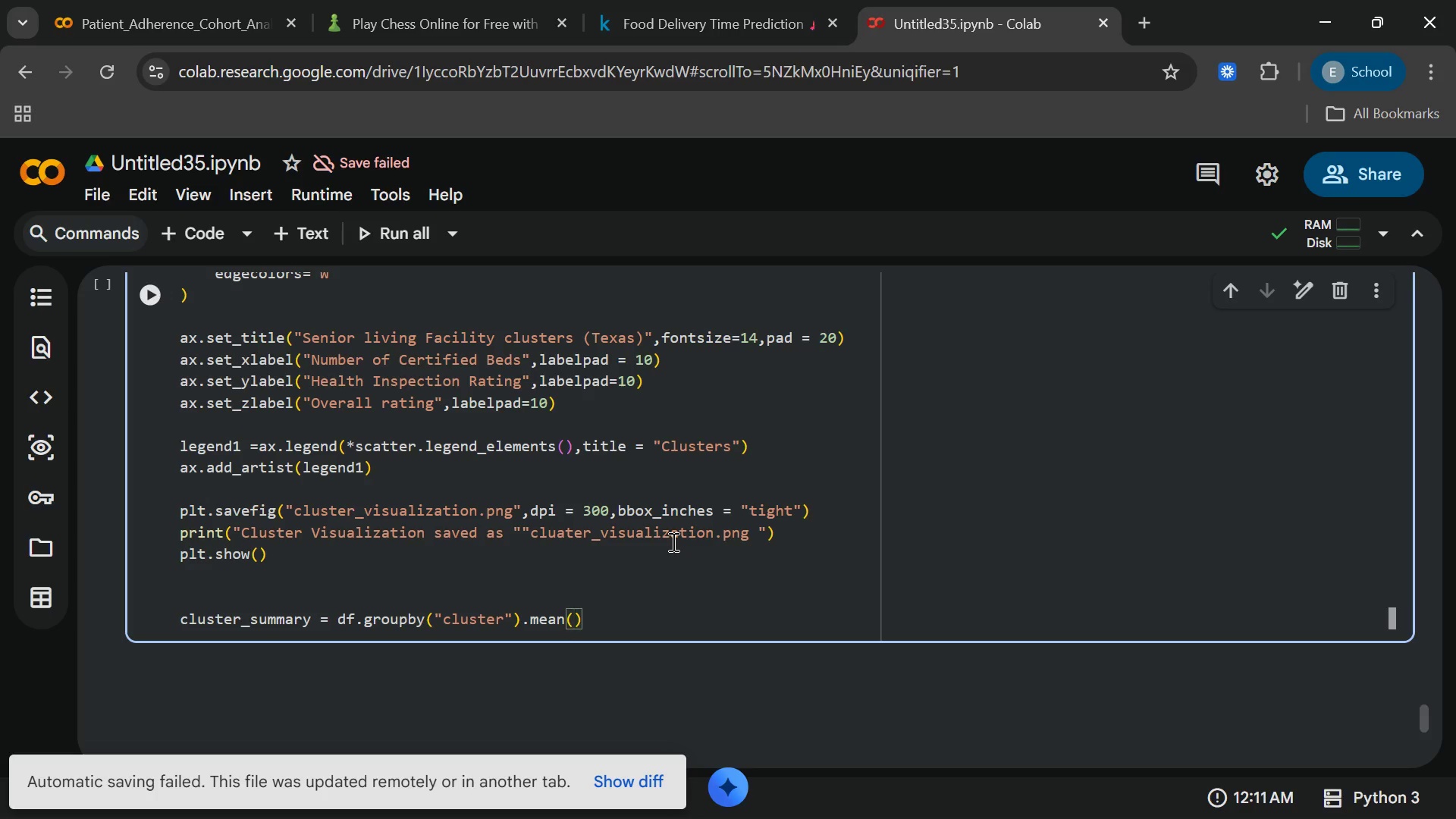 
key(ArrowRight)
 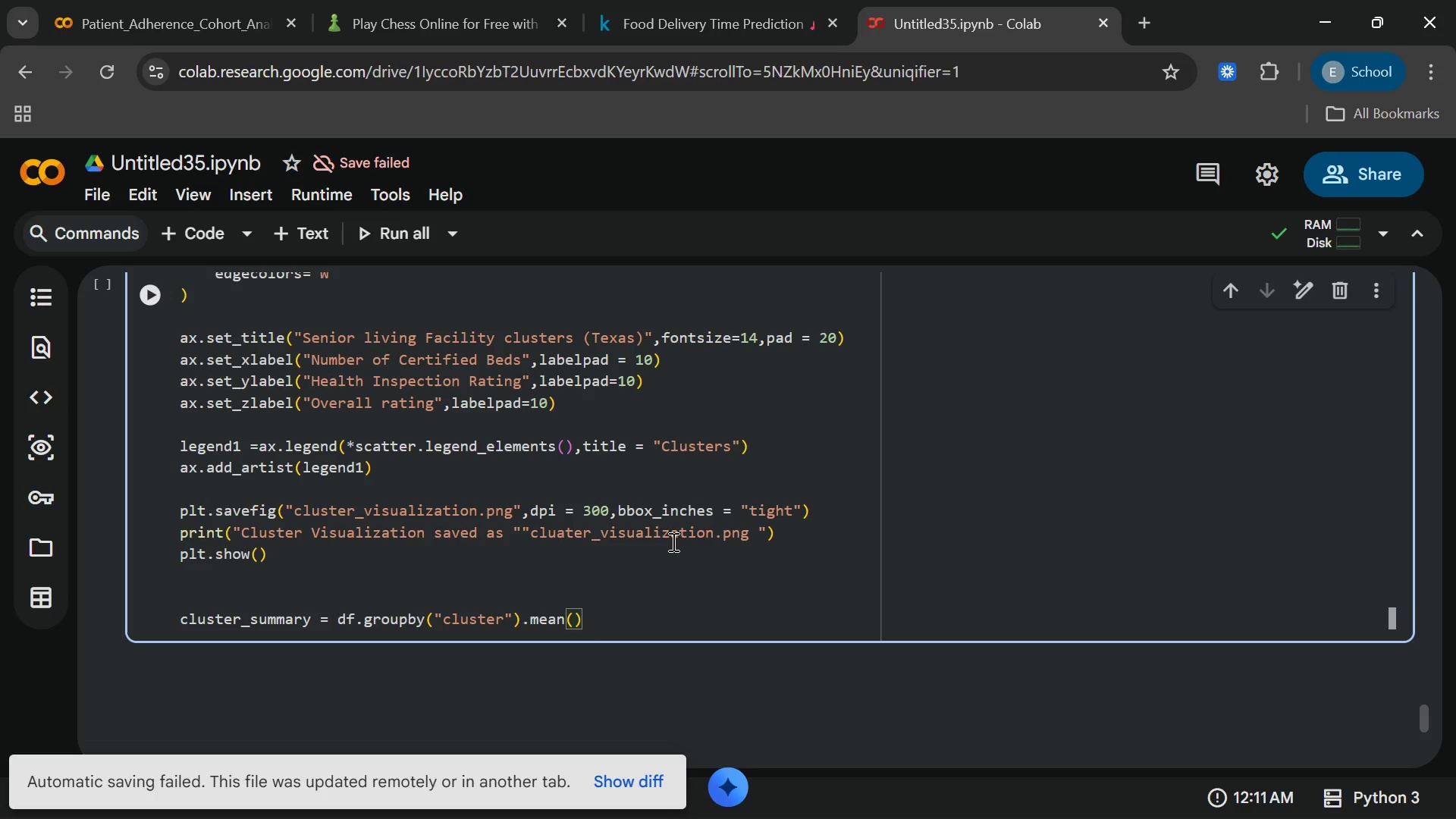 
type(.roind)
key(Backspace)
key(Backspace)
key(Backspace)
type(und)
 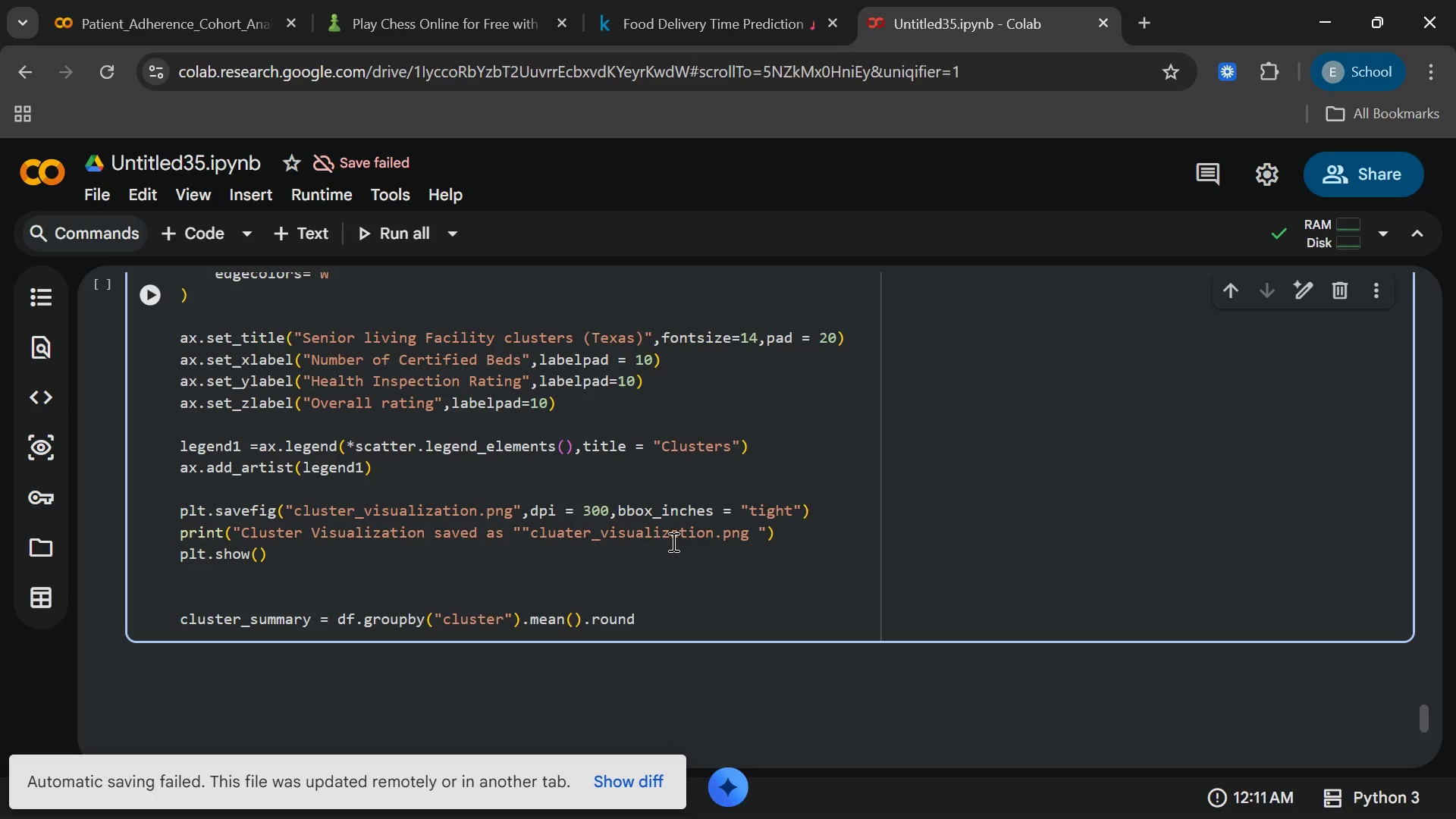 
wait(5.67)
 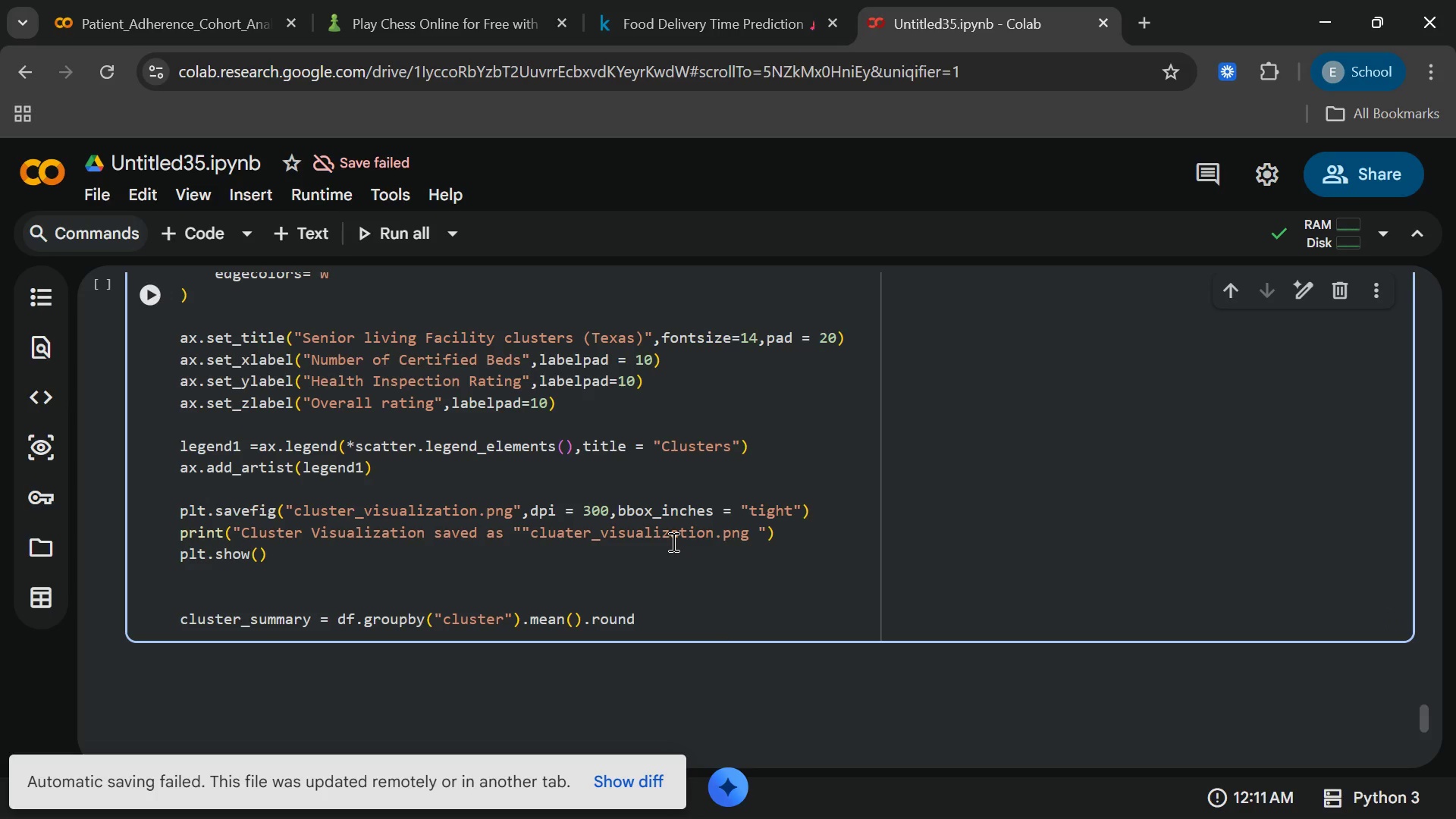 
type((2)
 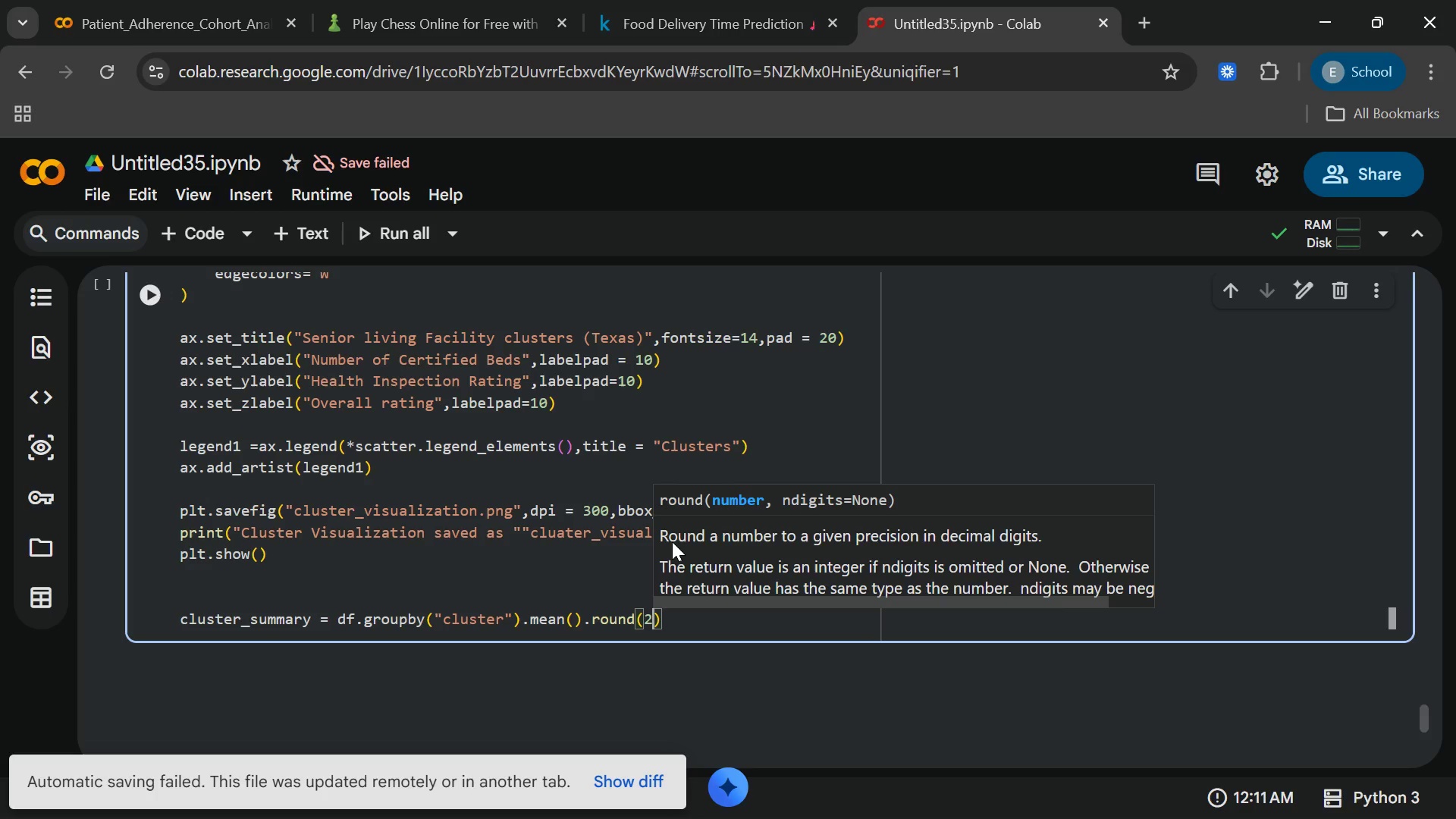 
wait(13.91)
 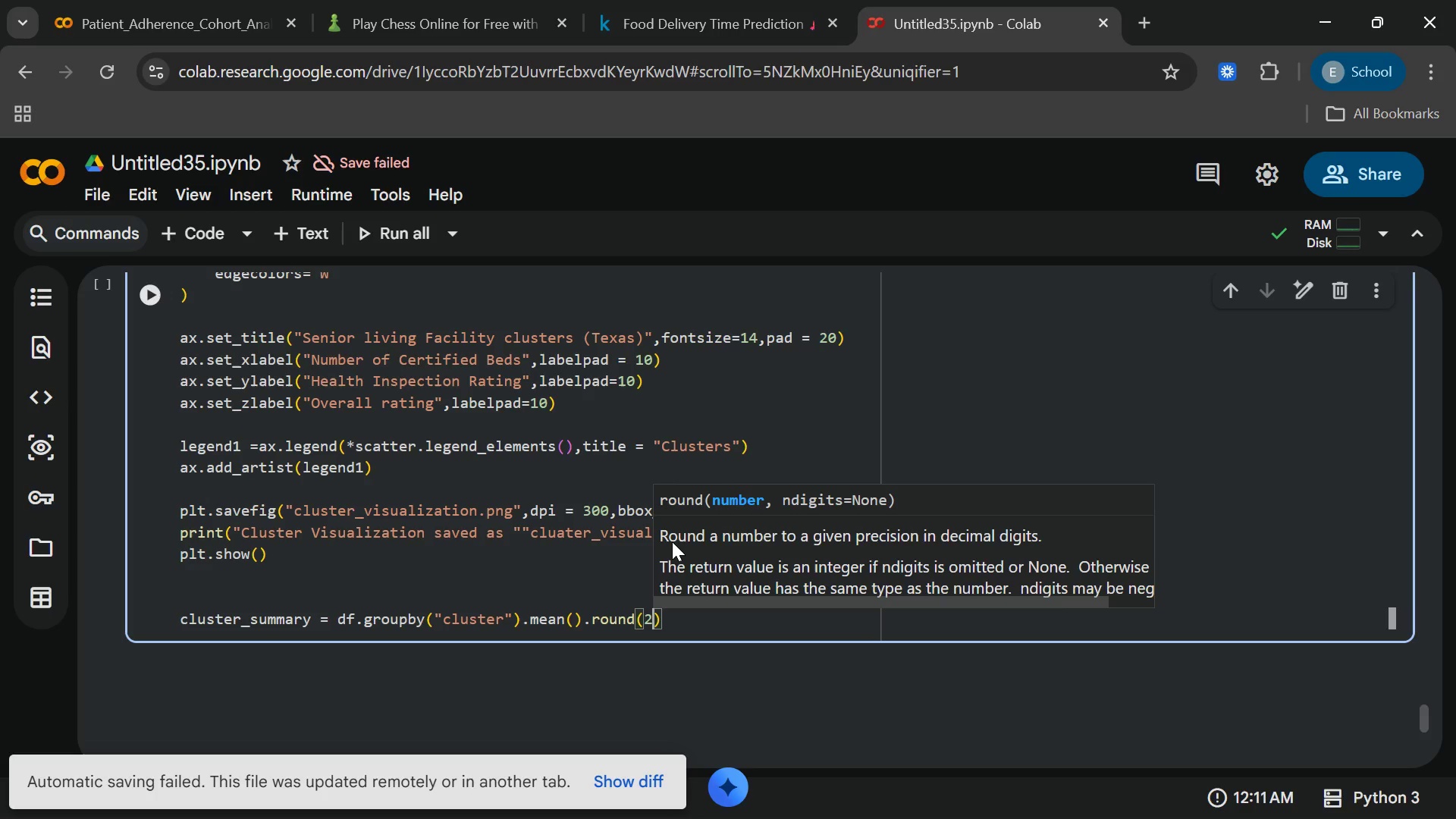 
key(End)
 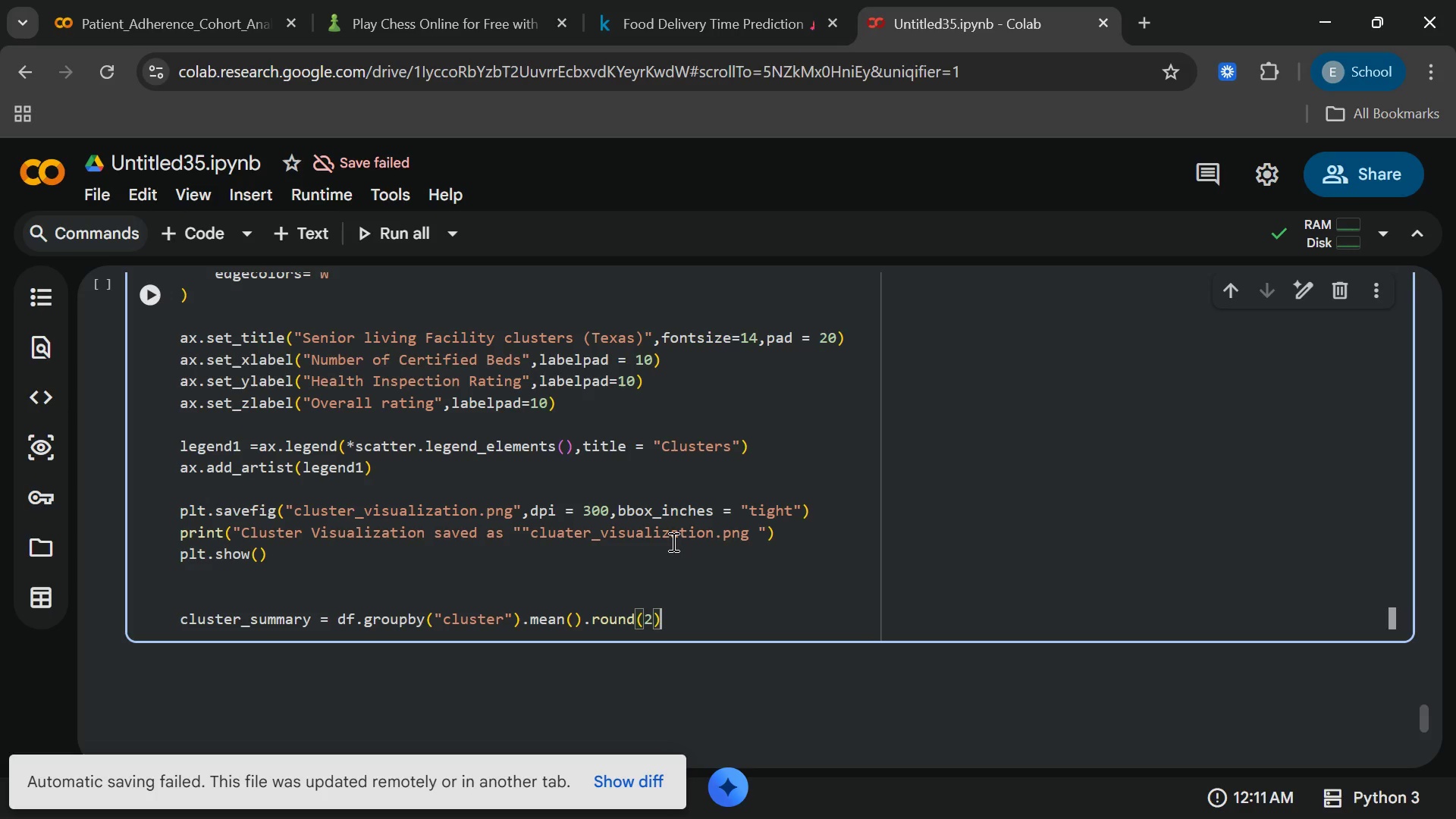 
key(Enter)
 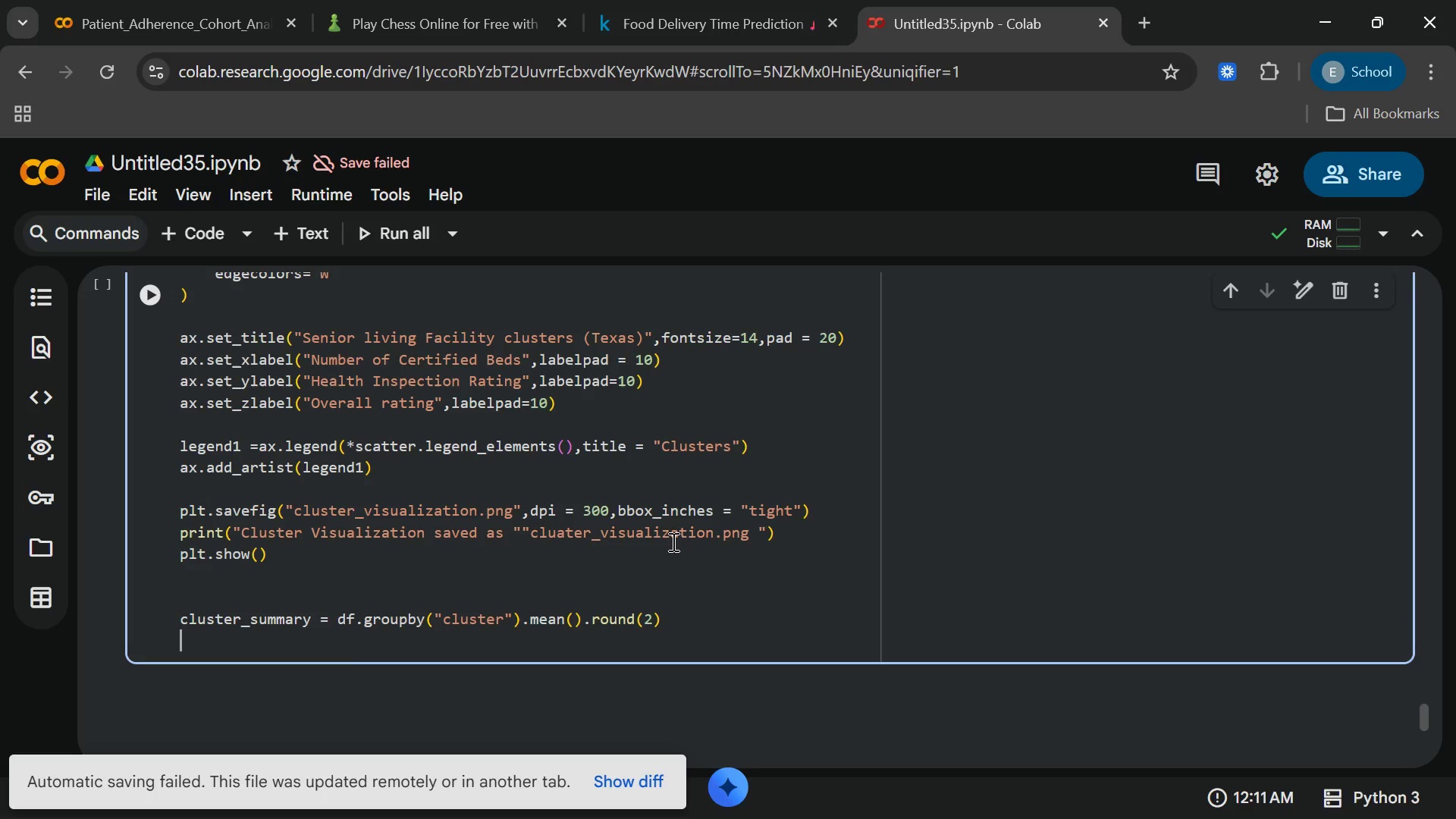 
type(display)
 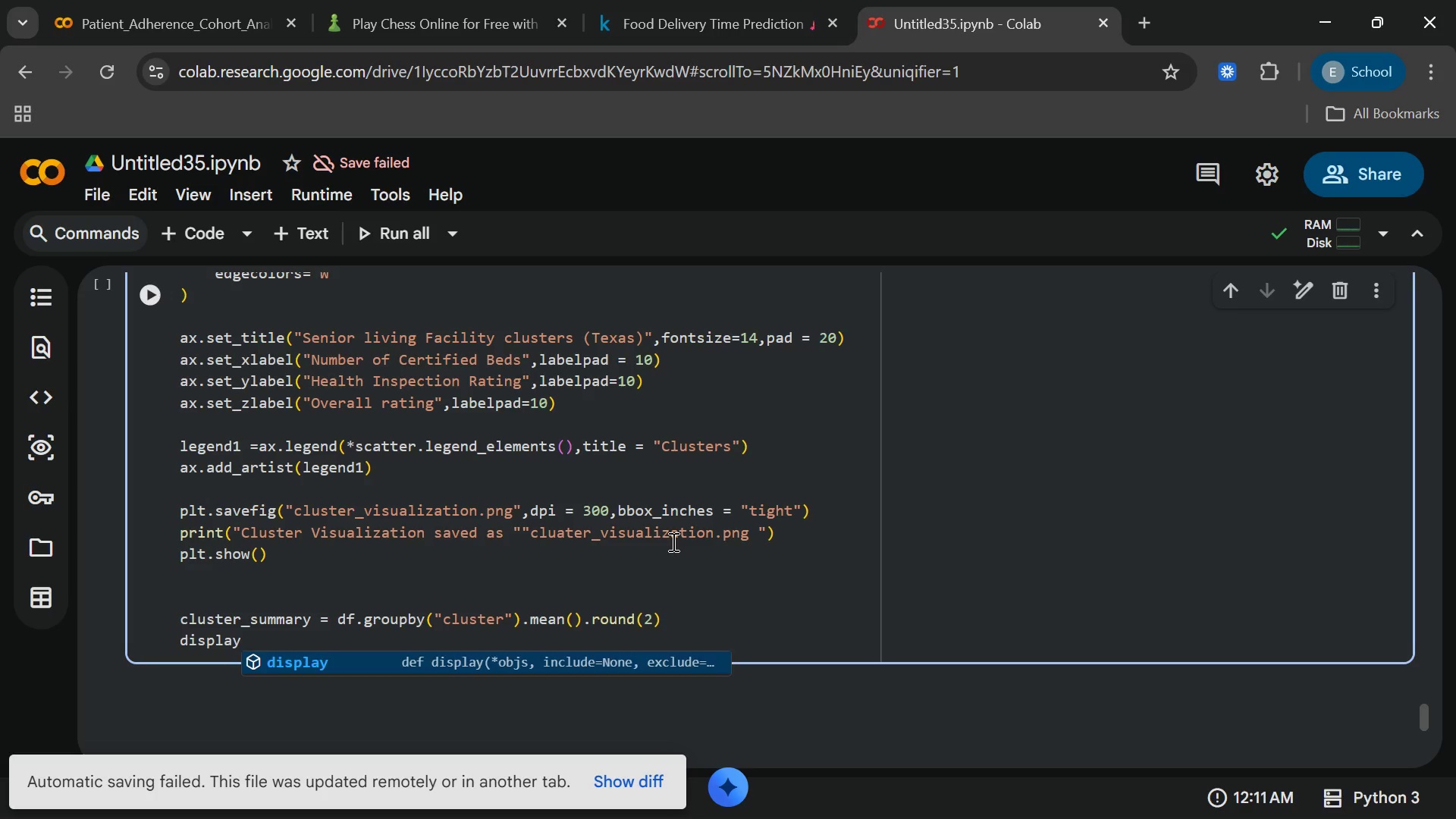 
key(Enter)
 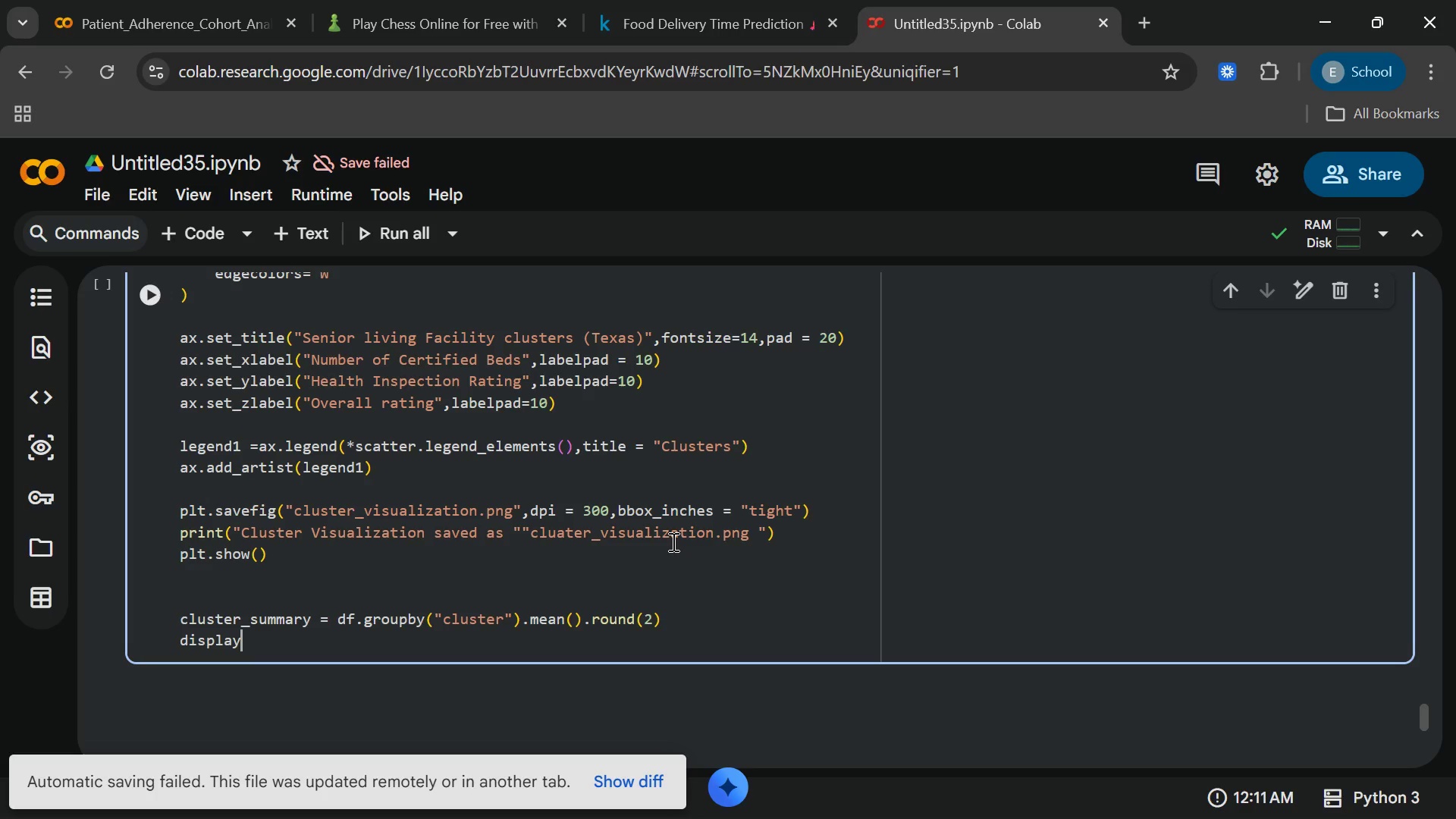 
type((cluster)
 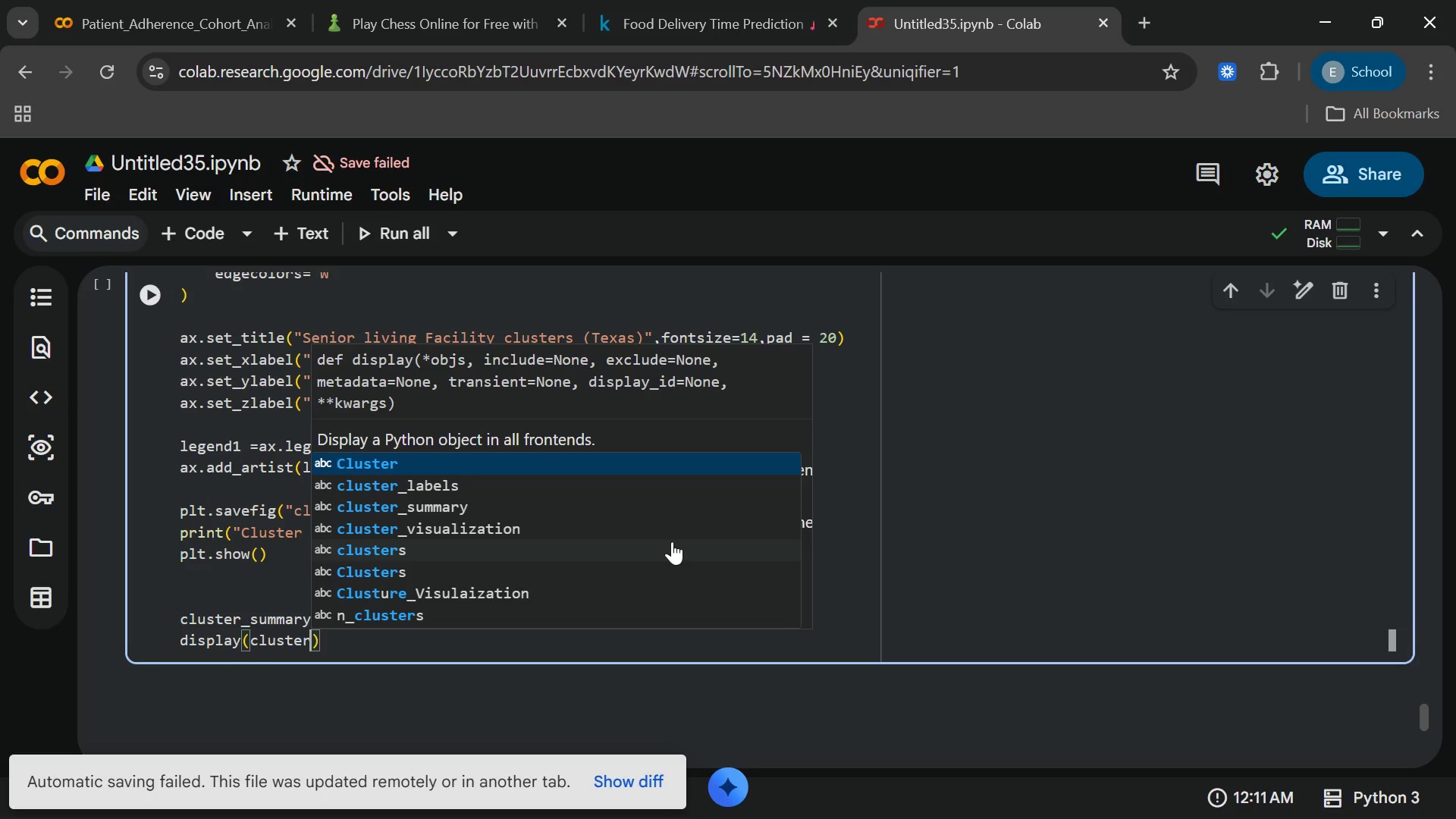 
wait(8.45)
 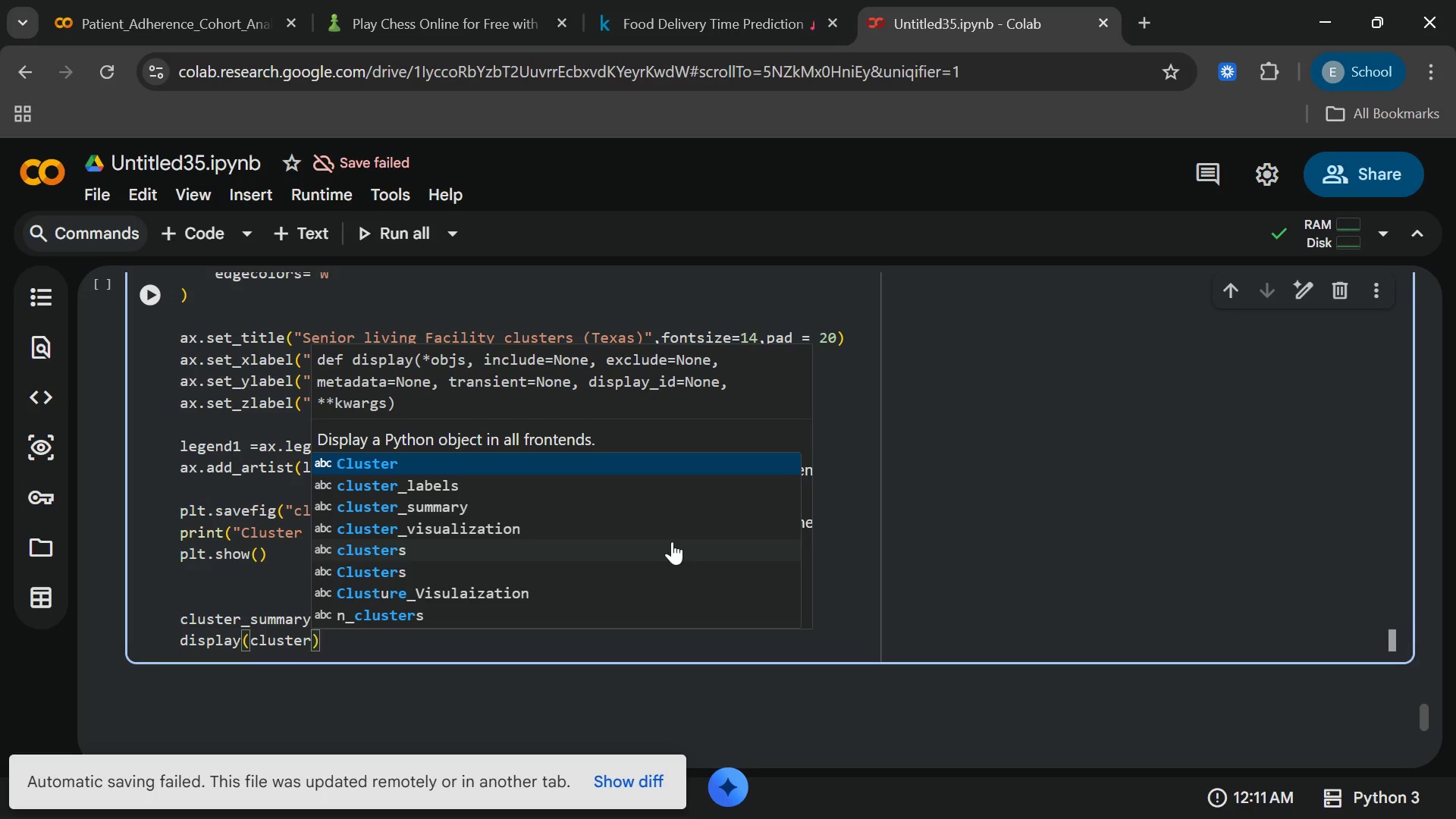 
type(_summary[End])
 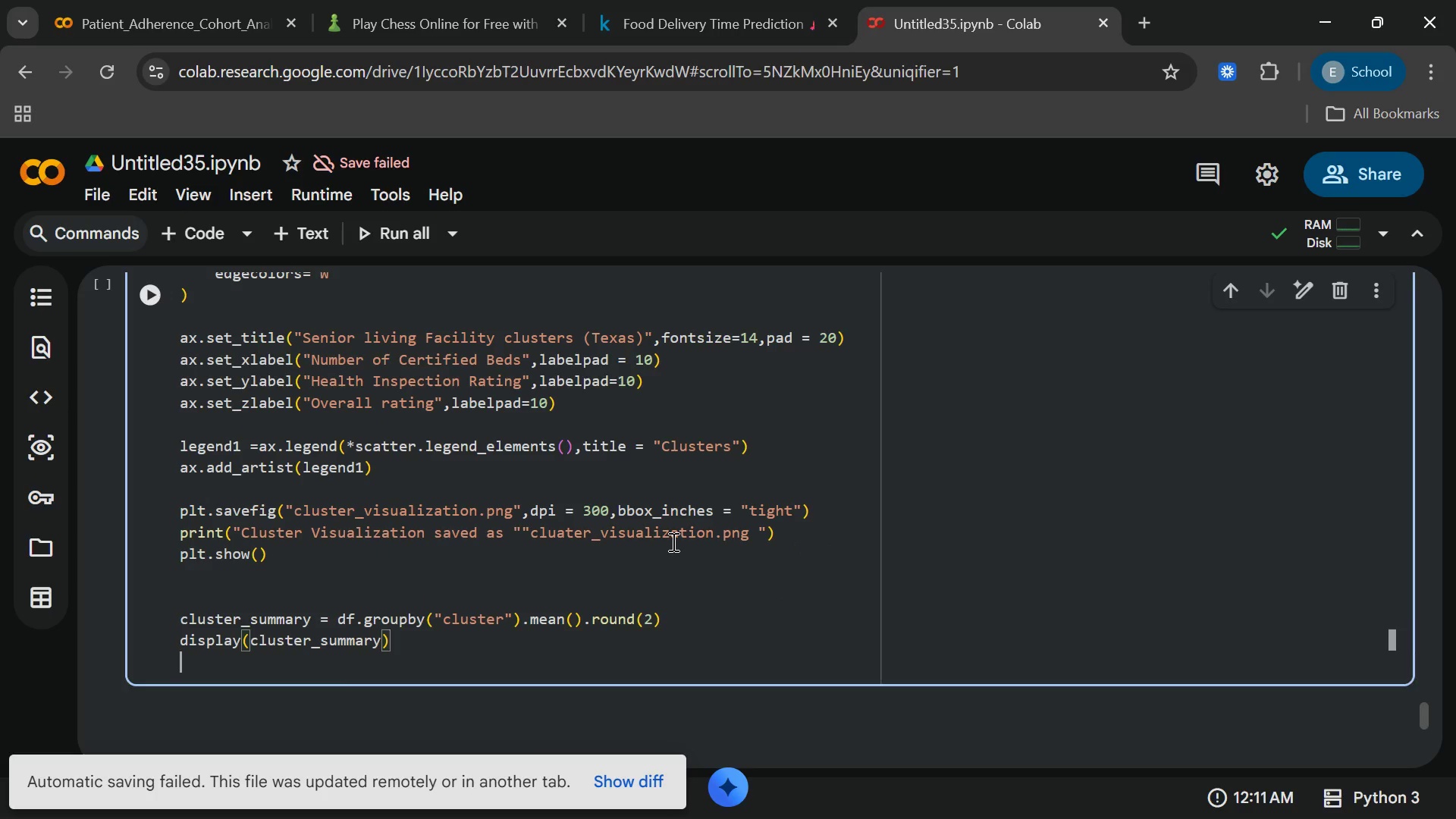 
key(Enter)
 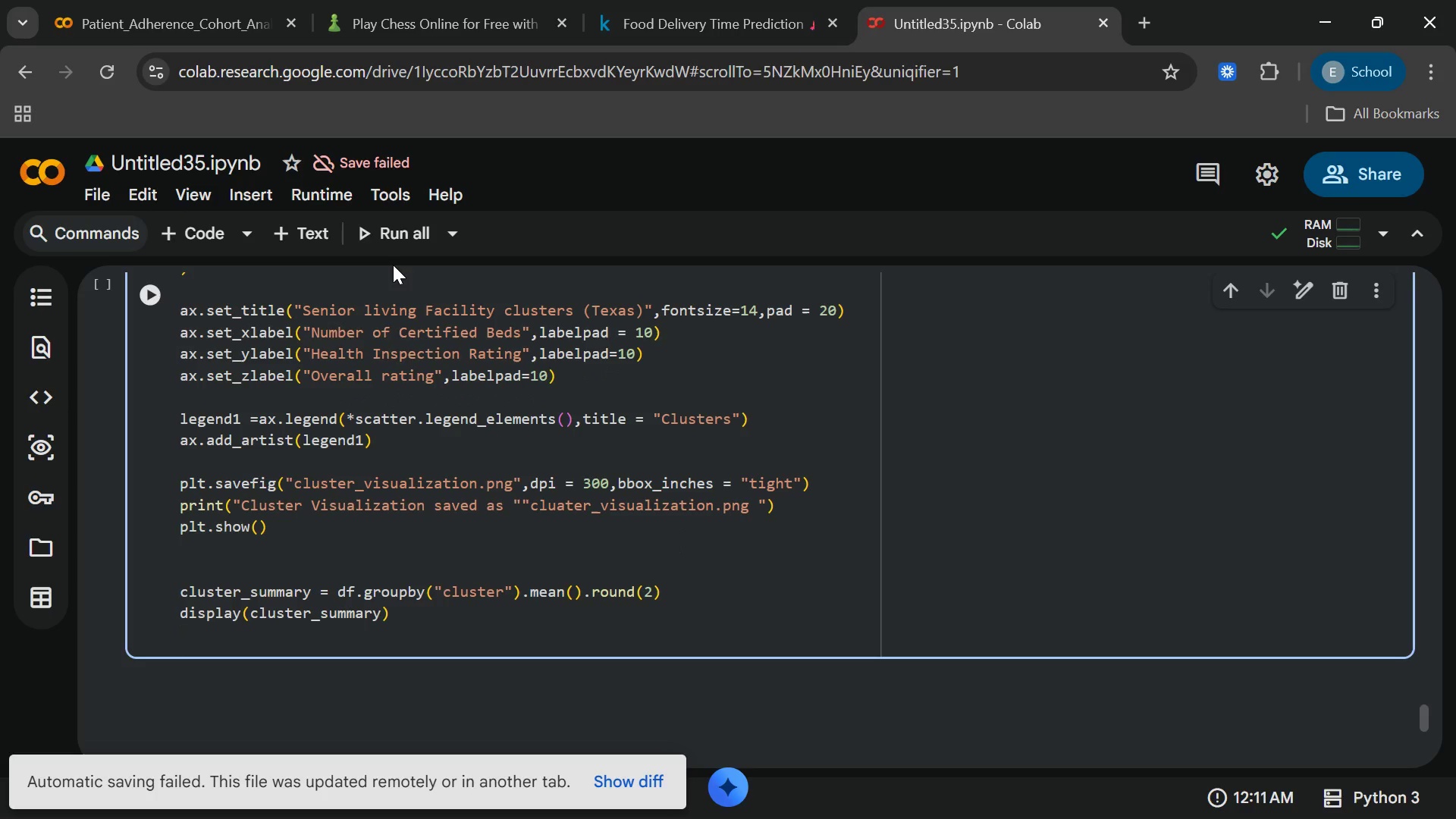 
left_click([294, 229])
 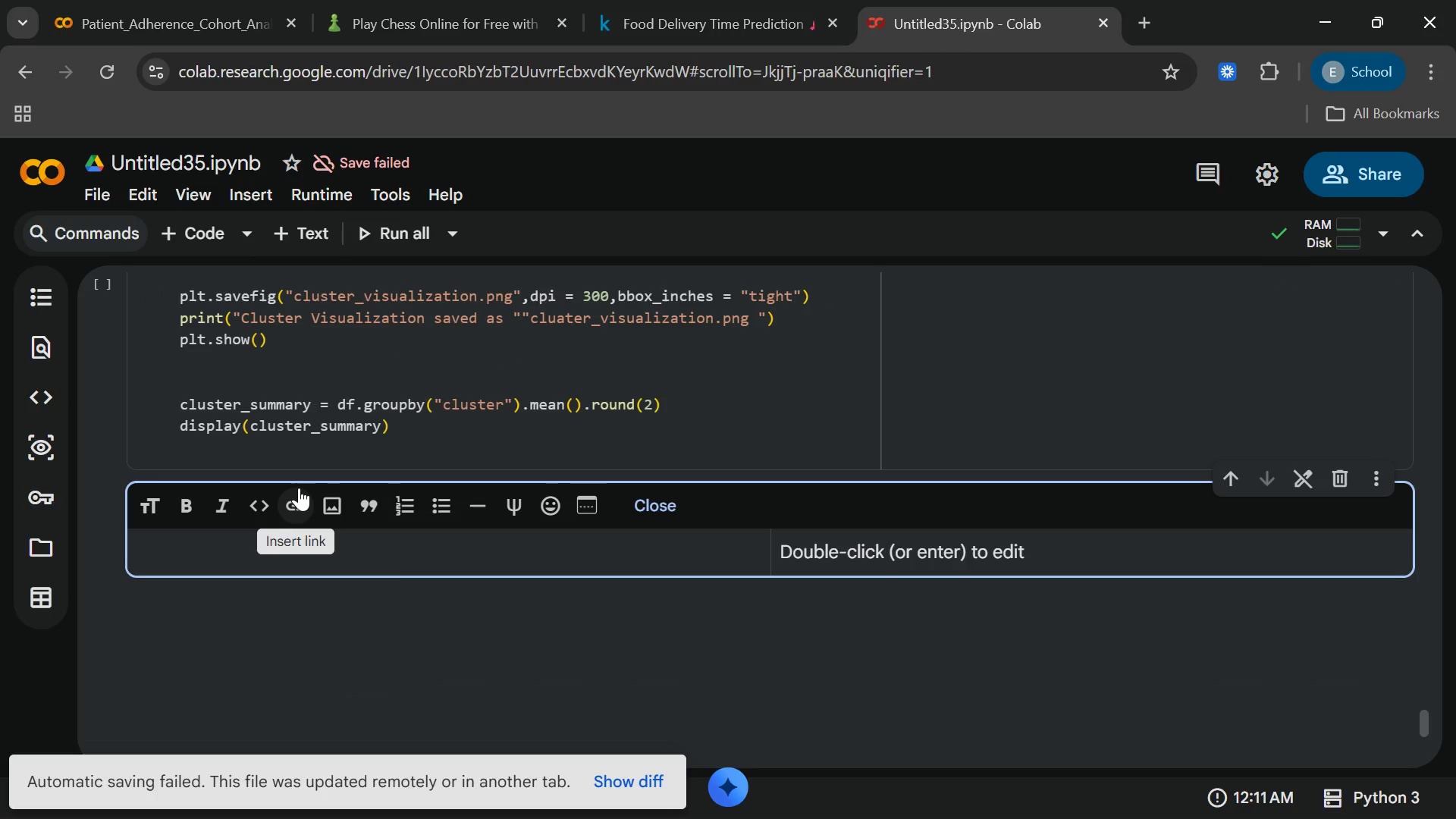 
wait(6.8)
 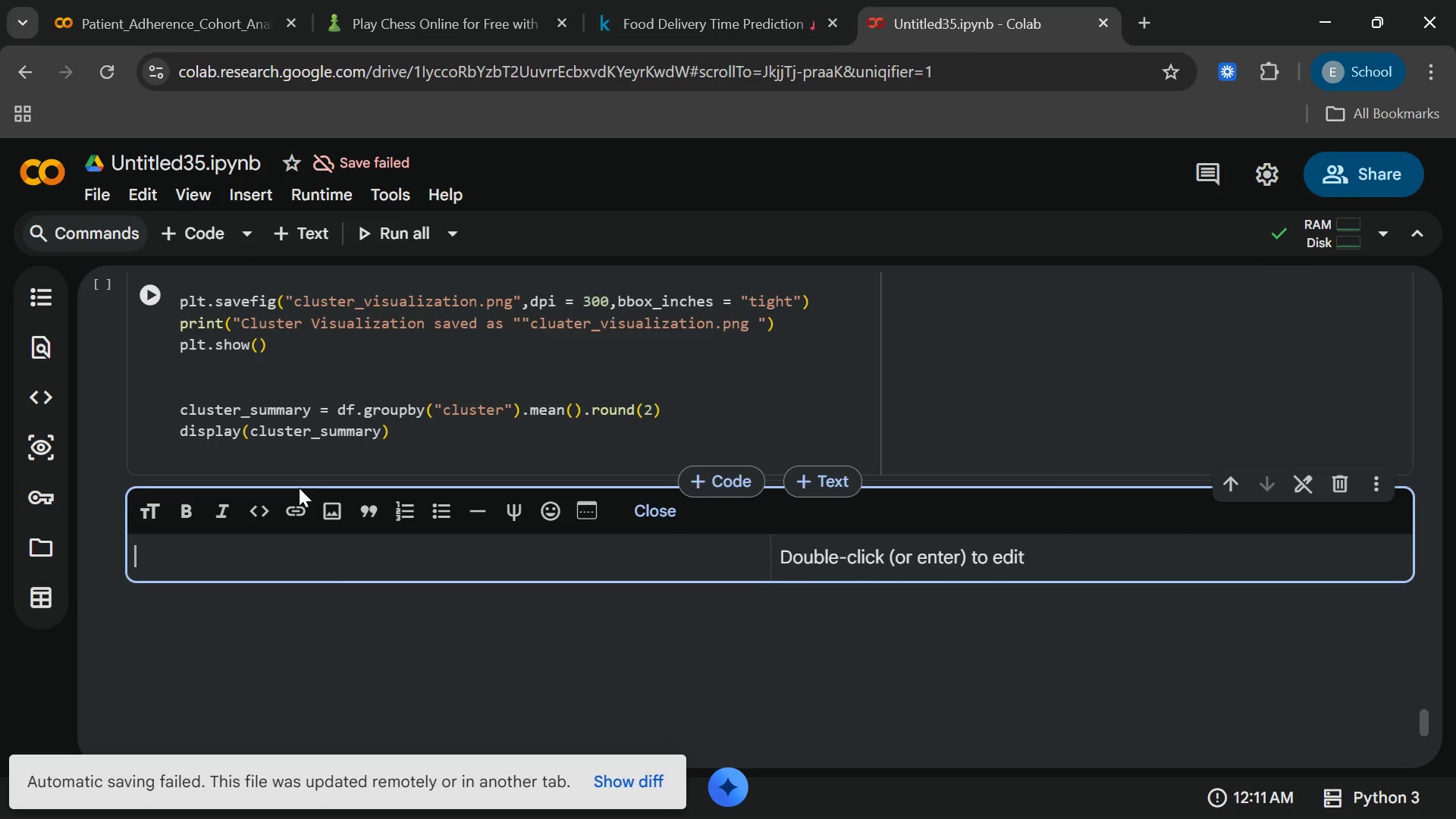 
type(## $. )
 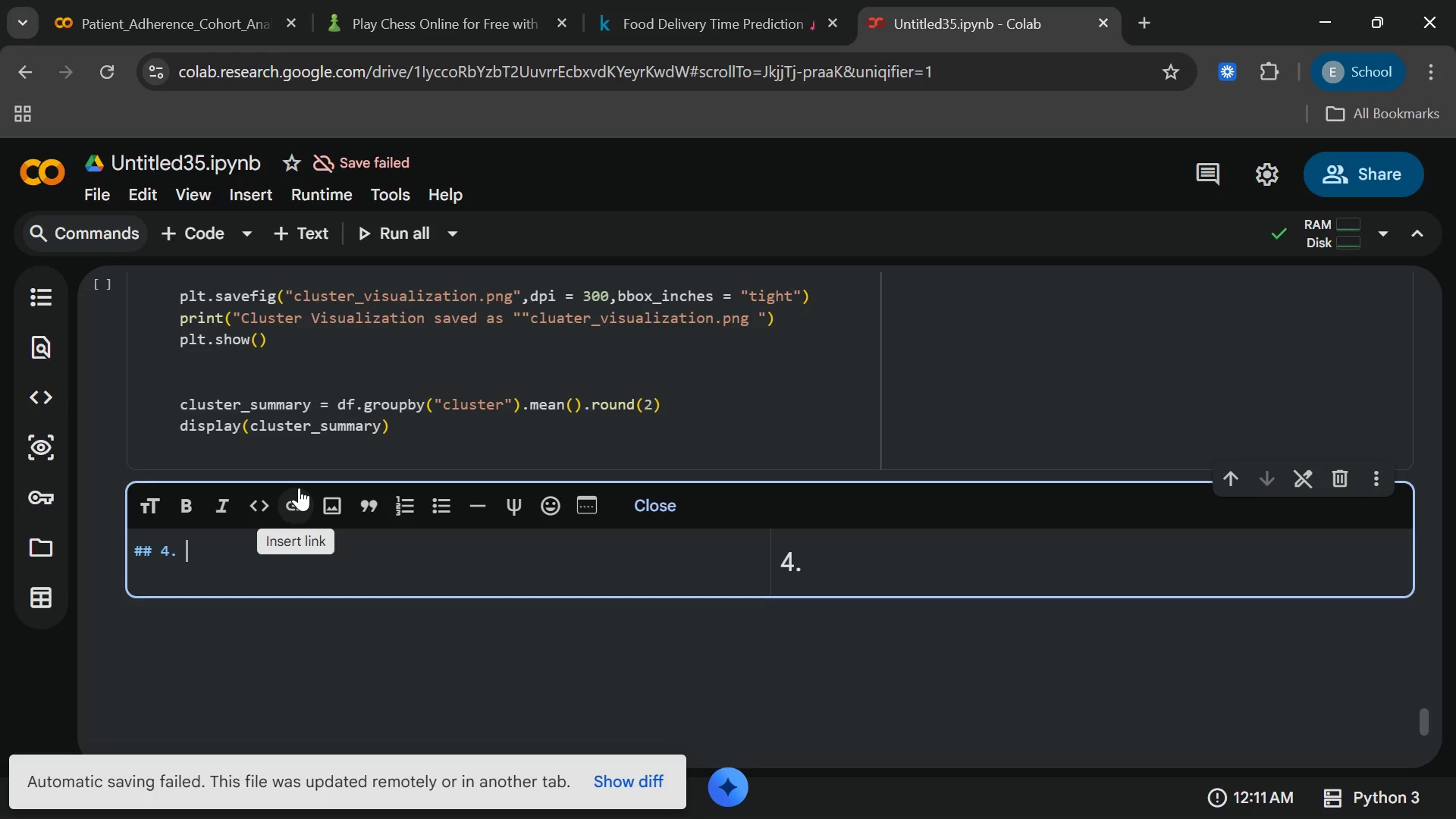 
hold_key(key=ShiftLeft, duration=0.91)
 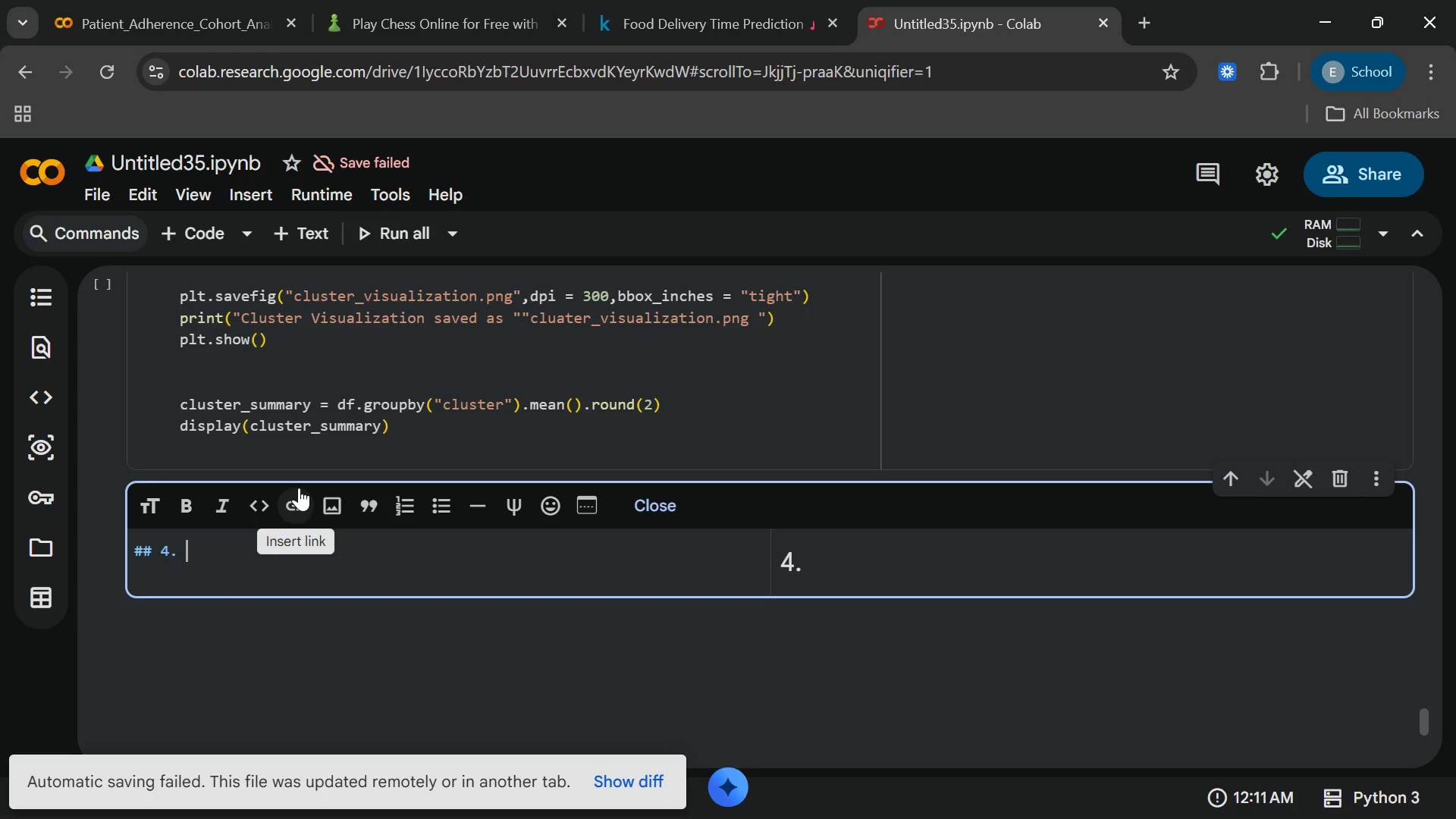 
type(Interpretation)
 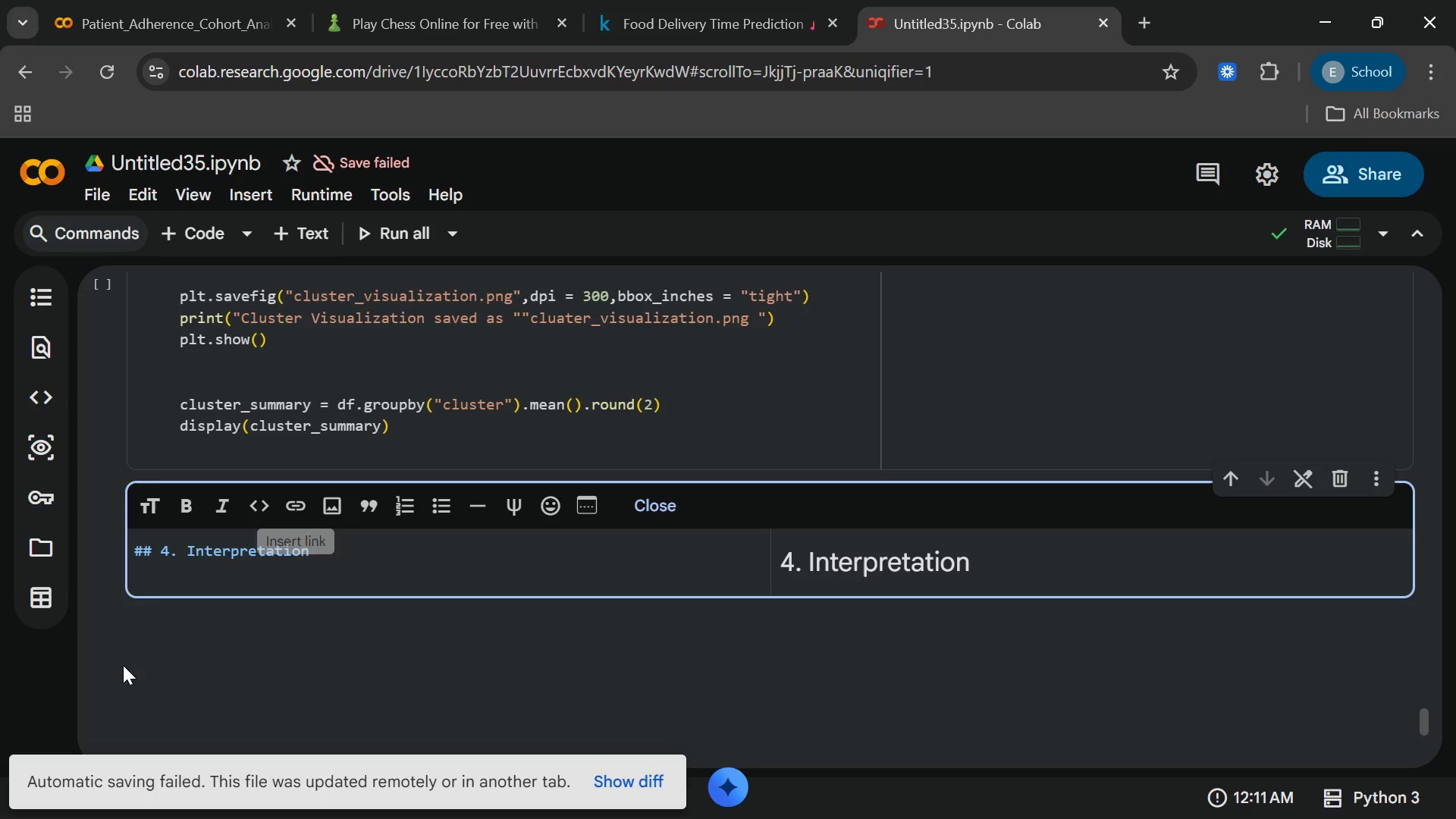 
key(Space)
 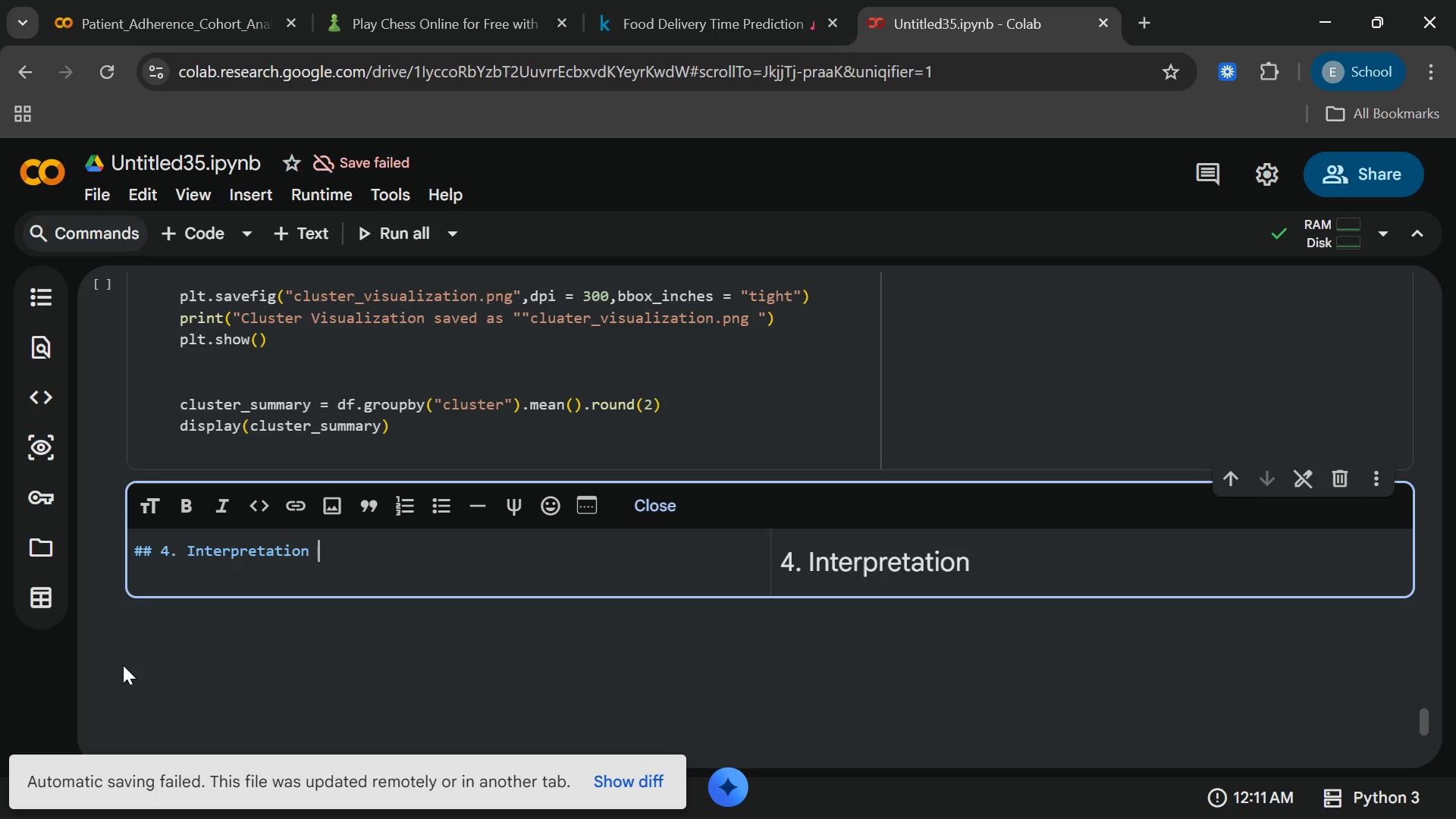 
wait(5.09)
 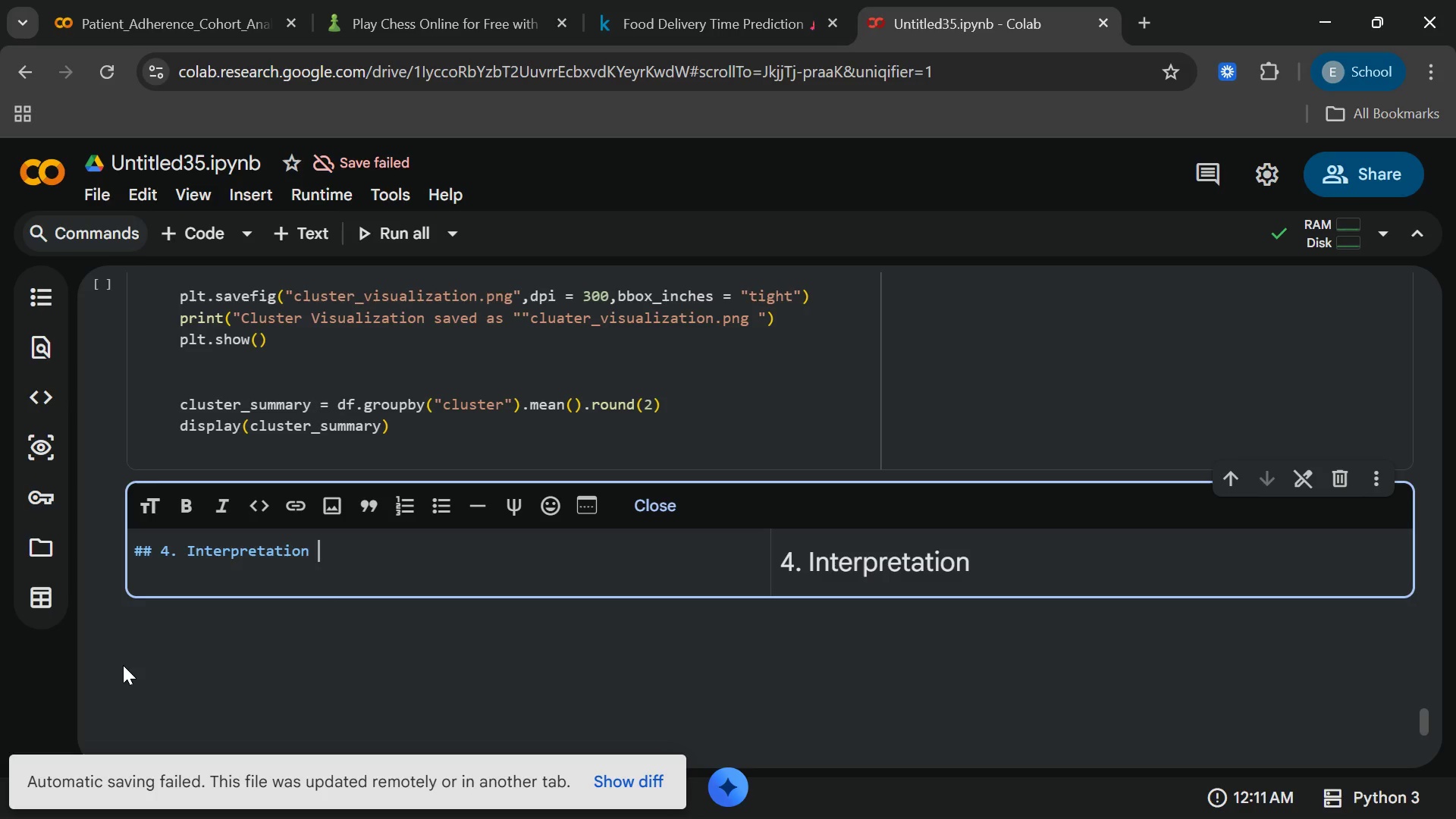 
type(and )
 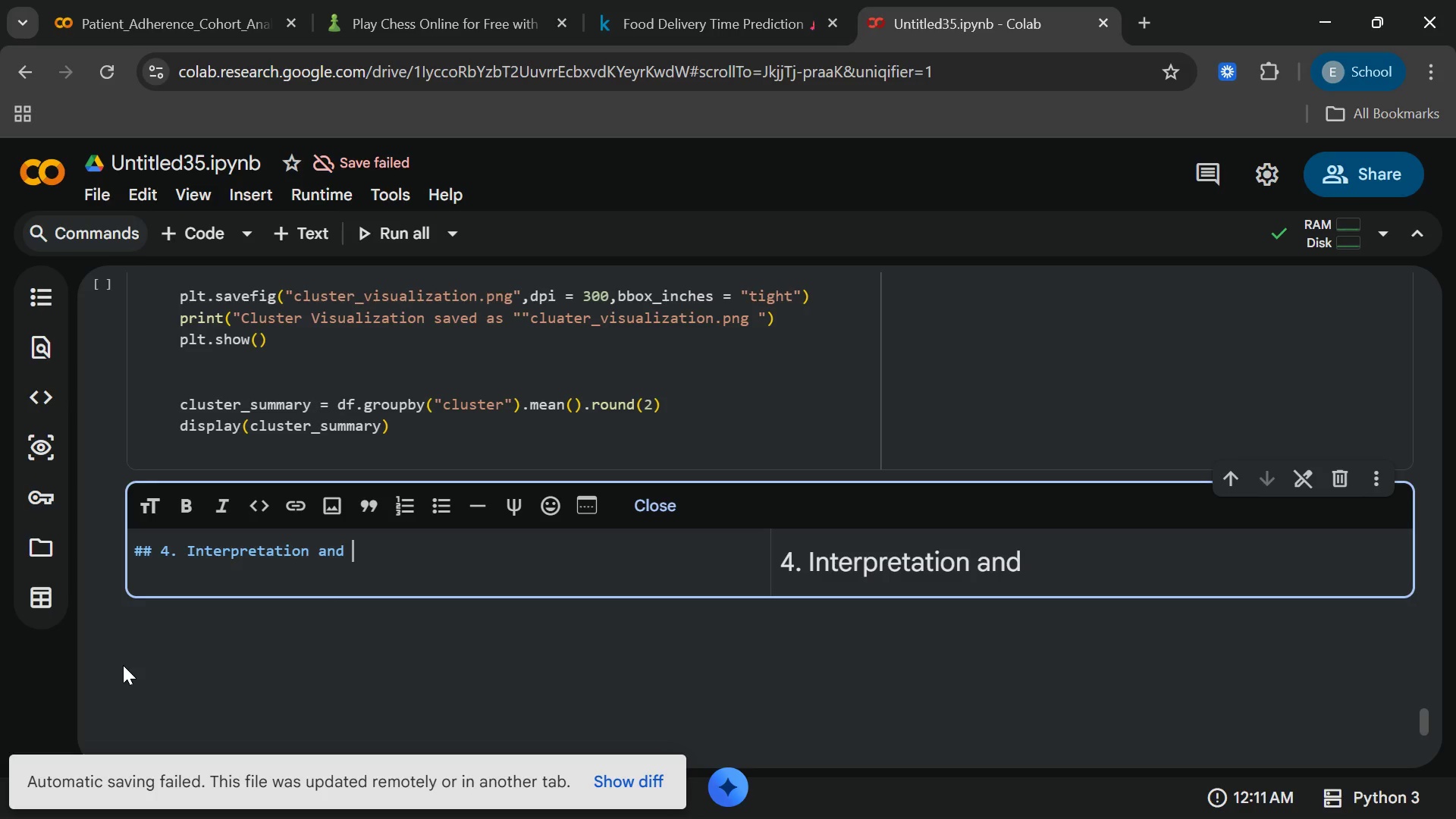 
type(Decison)
 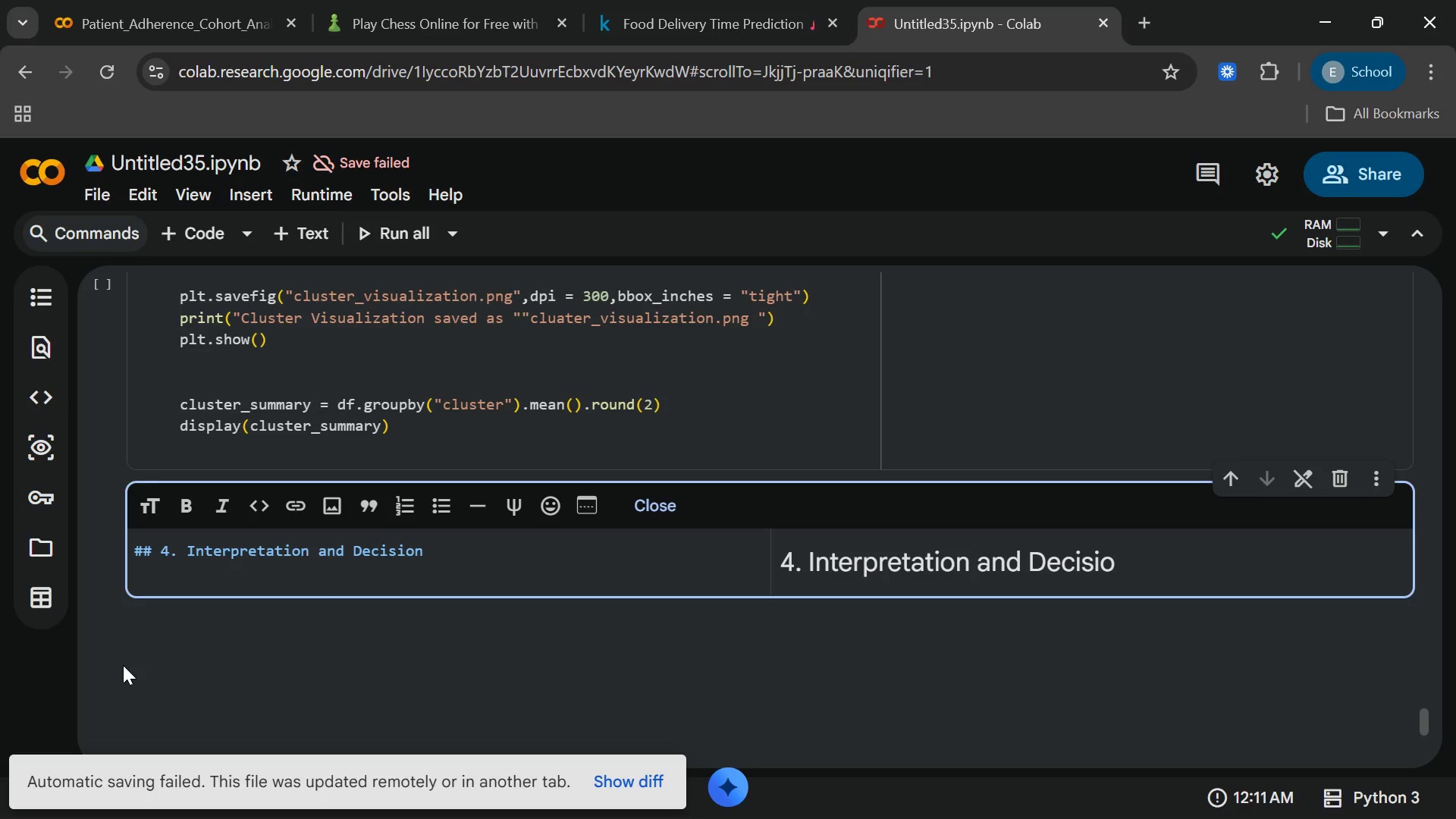 
wait(8.09)
 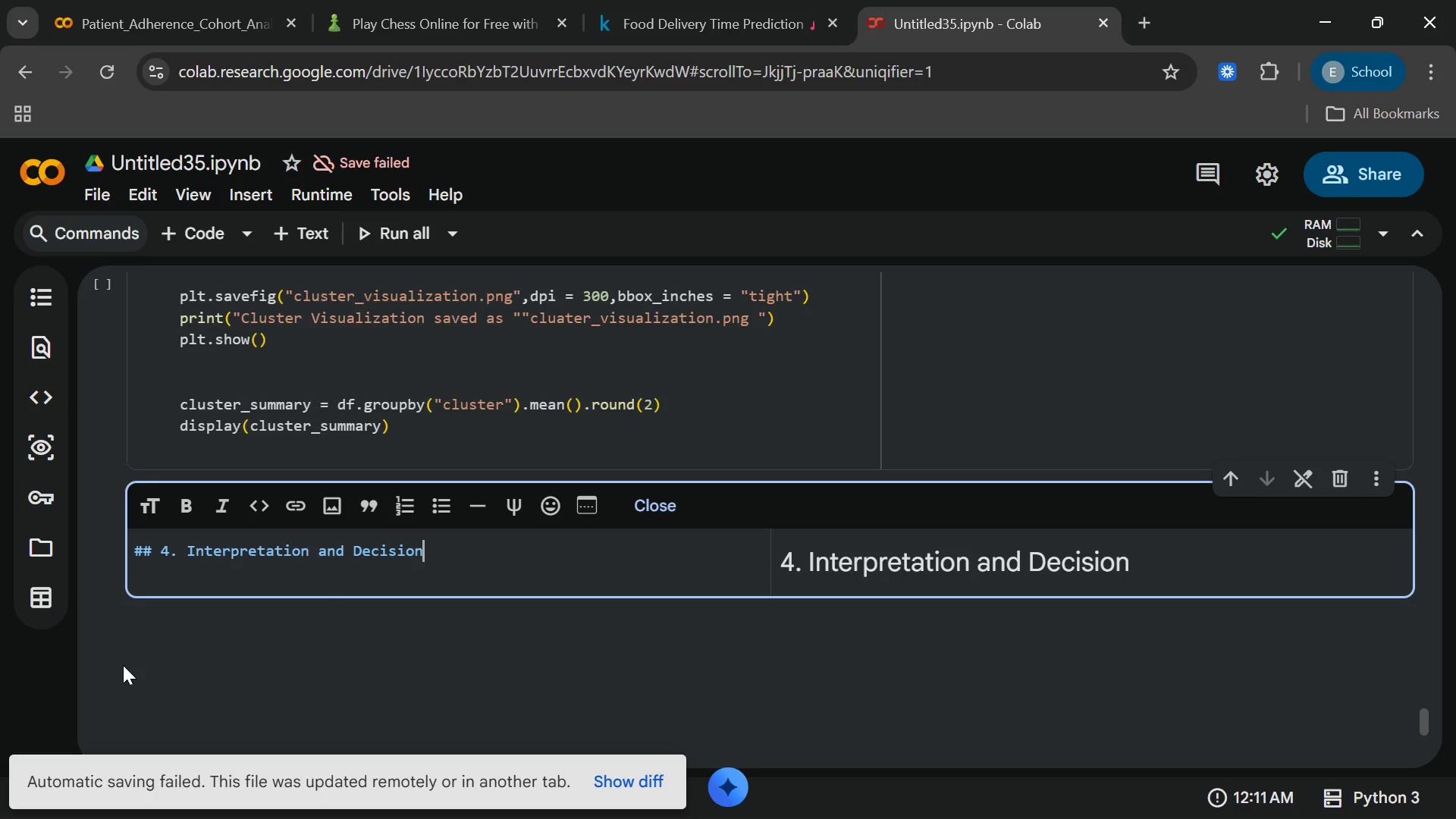 
type(-making Insights)
 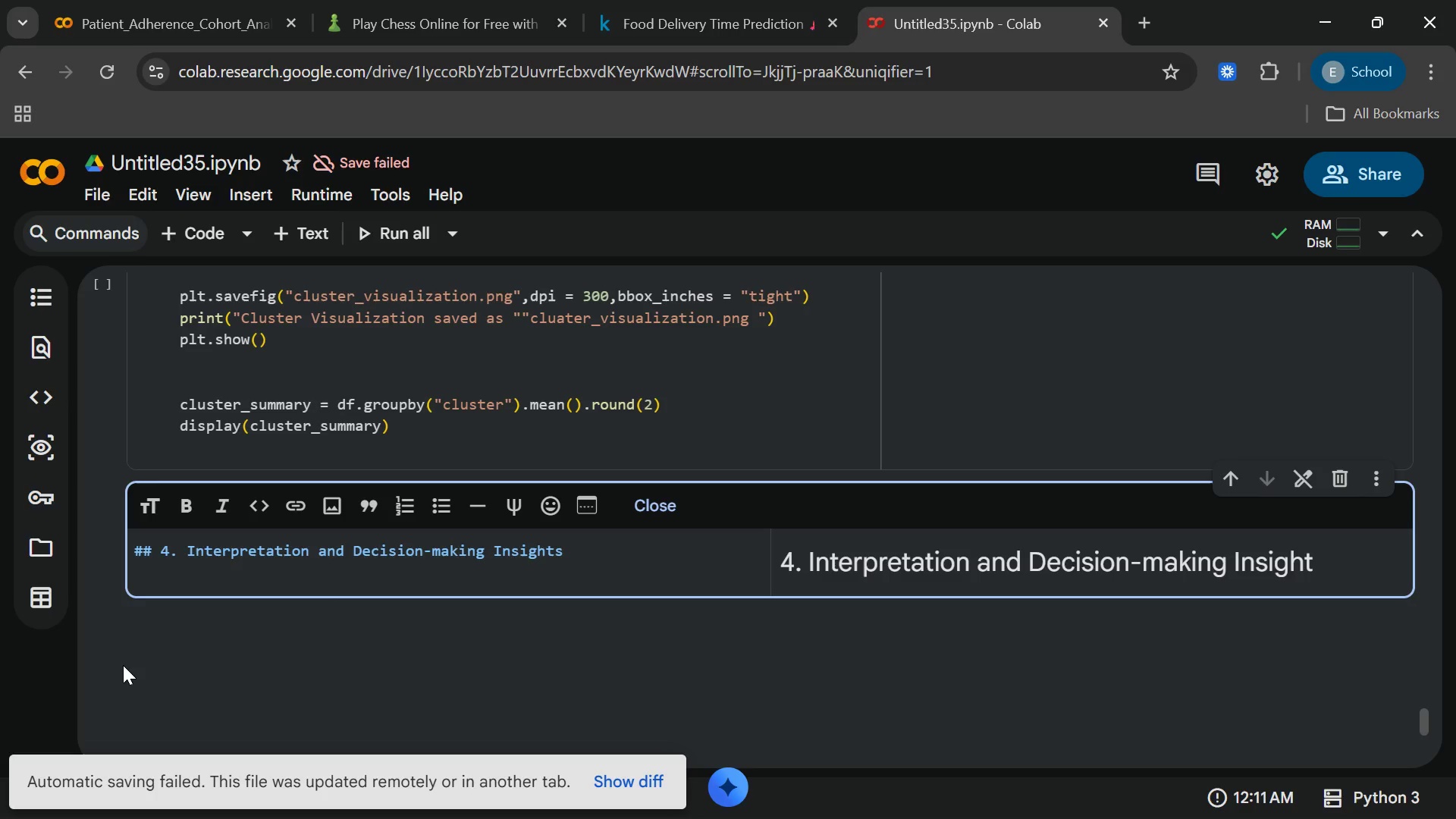 
key(Enter)
 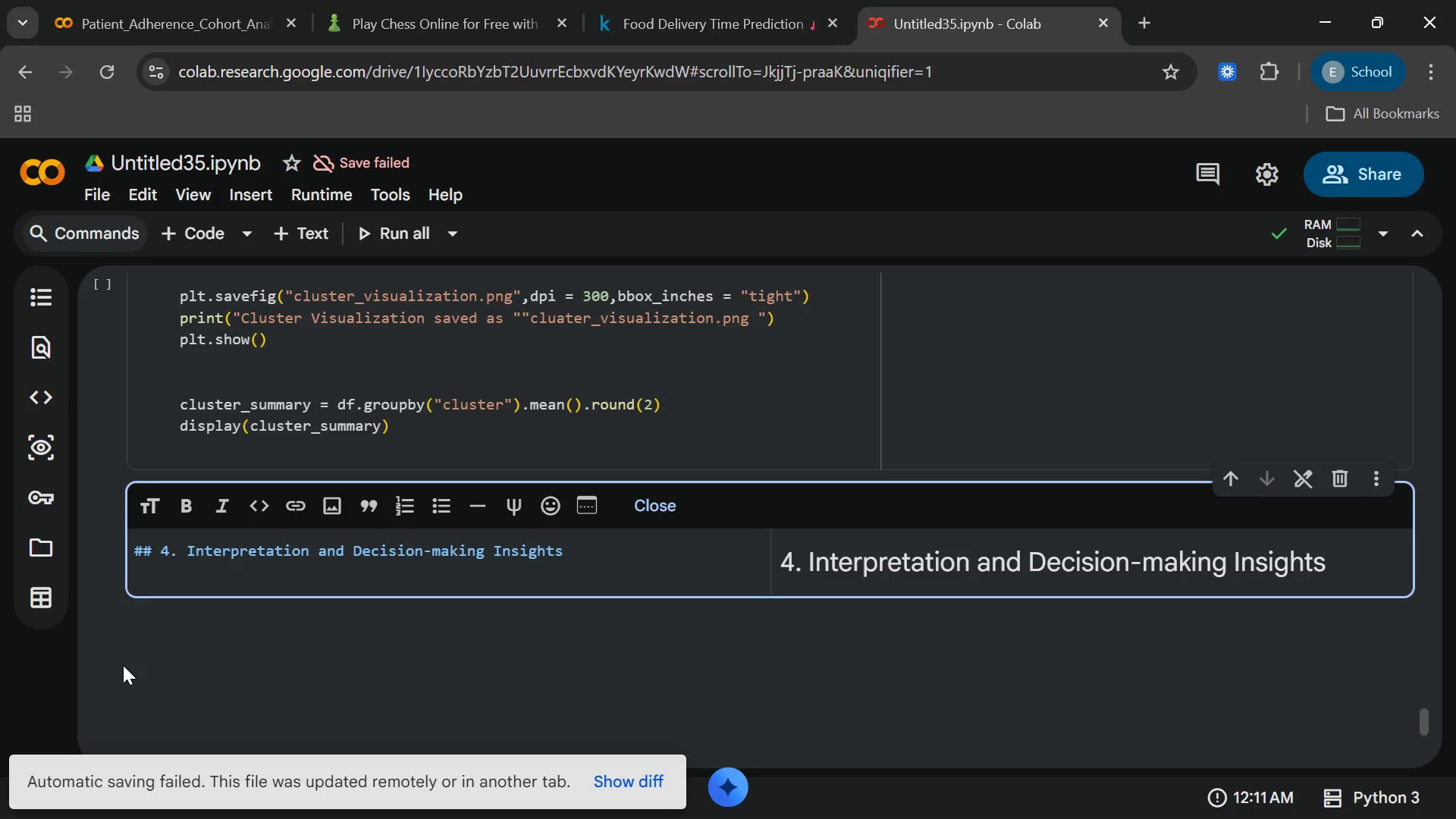 
key(Enter)
 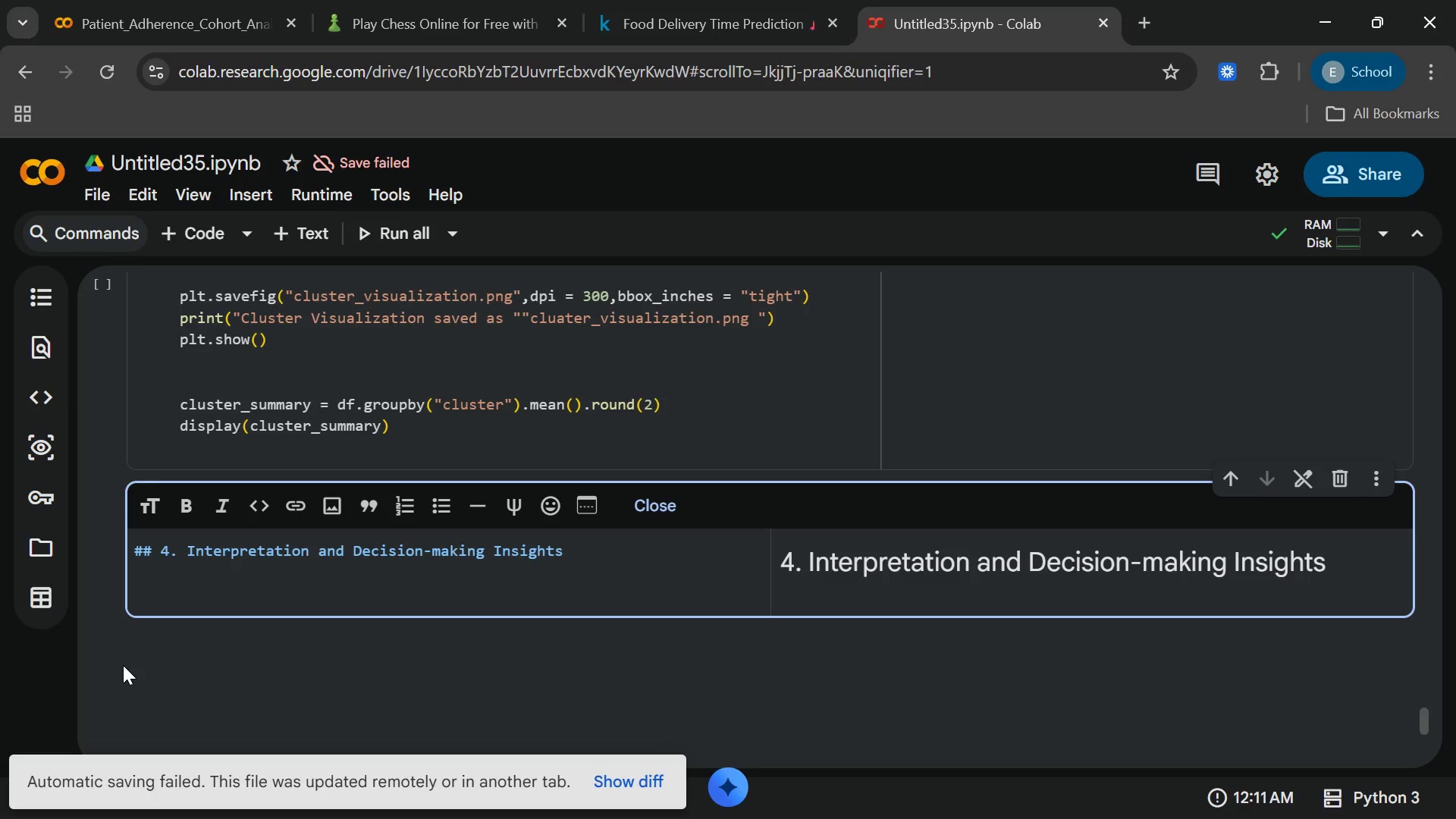 
type(b analyzing)
 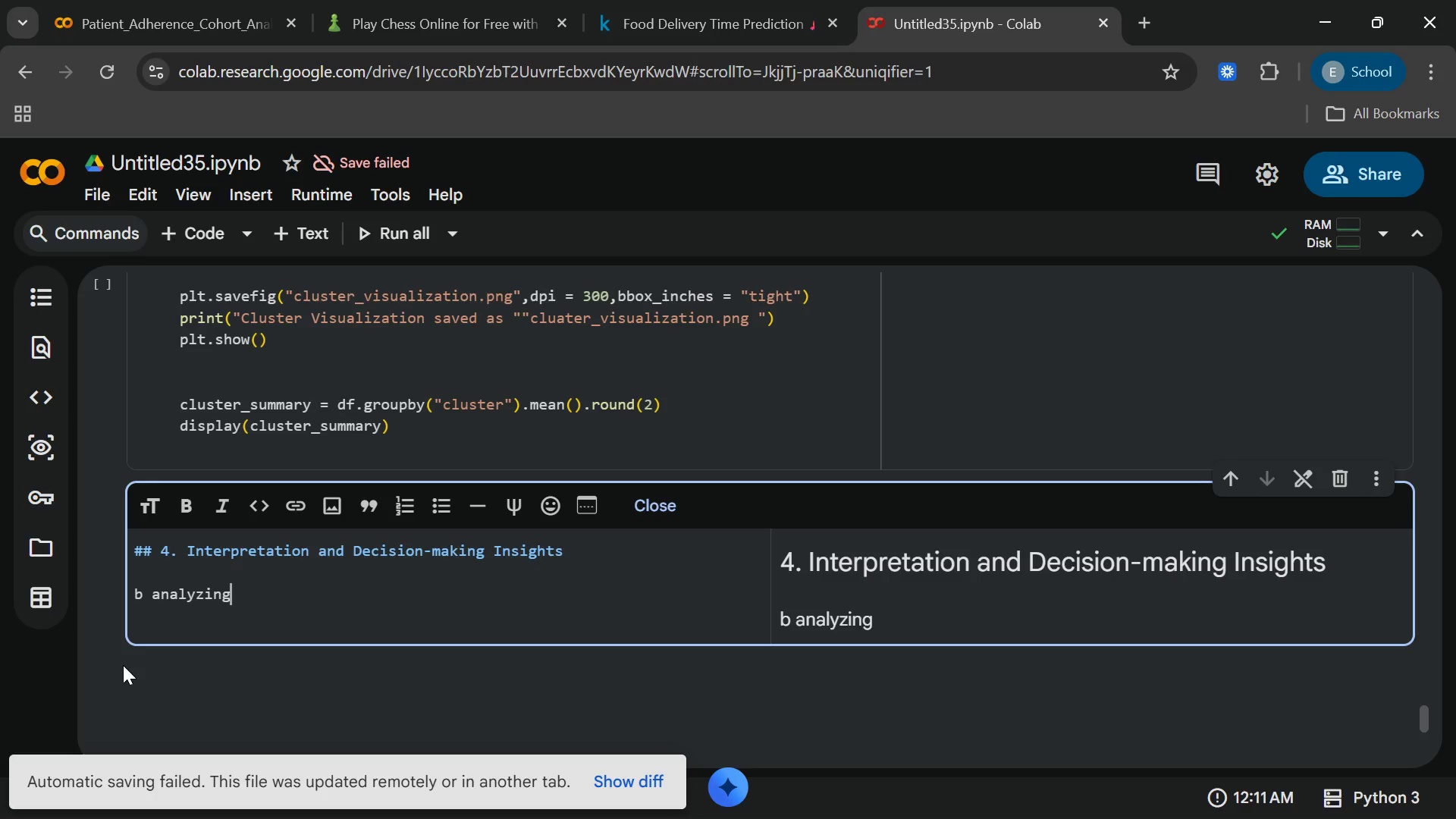 
key(ArrowLeft)
 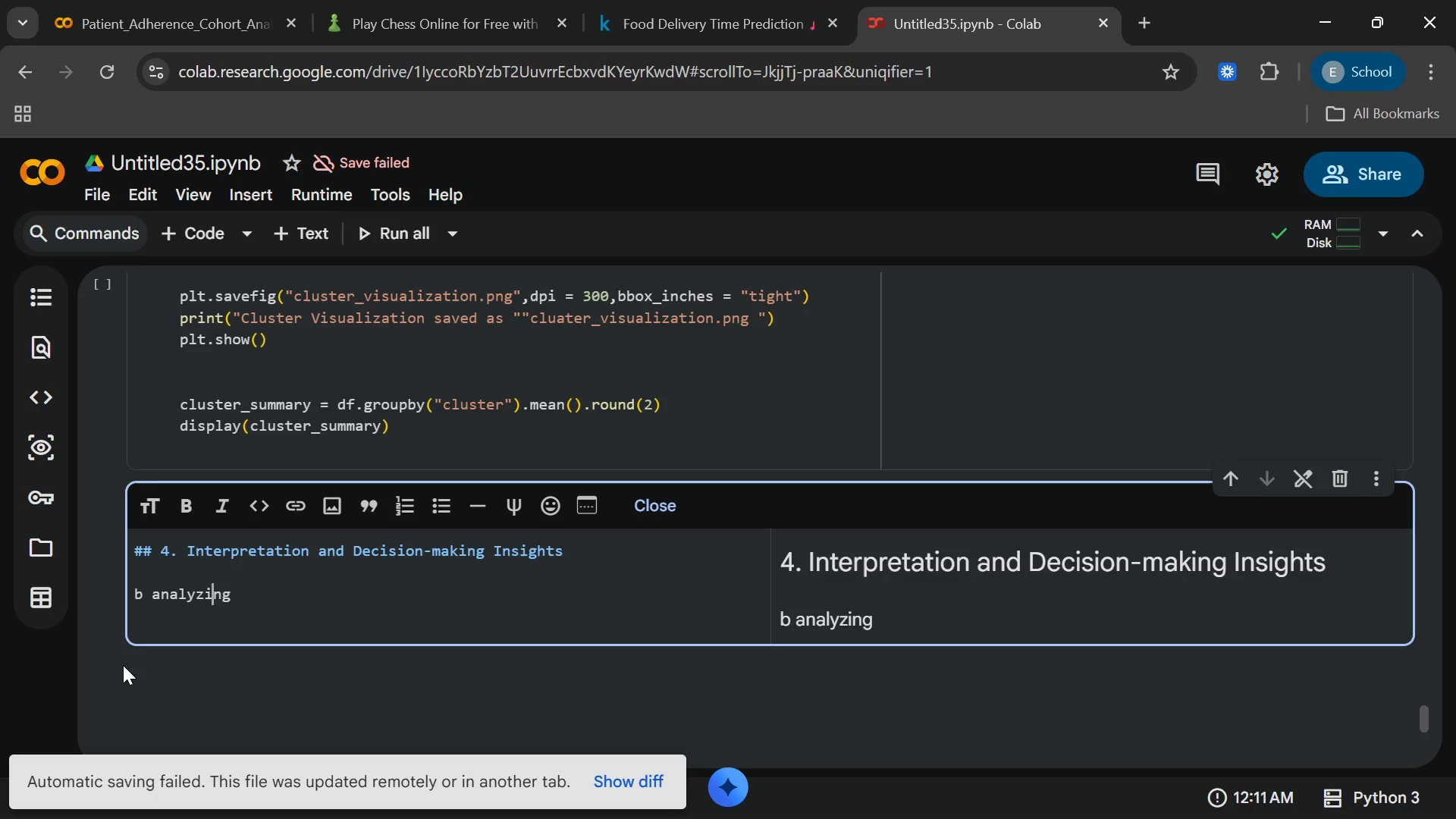 
key(ArrowLeft)
 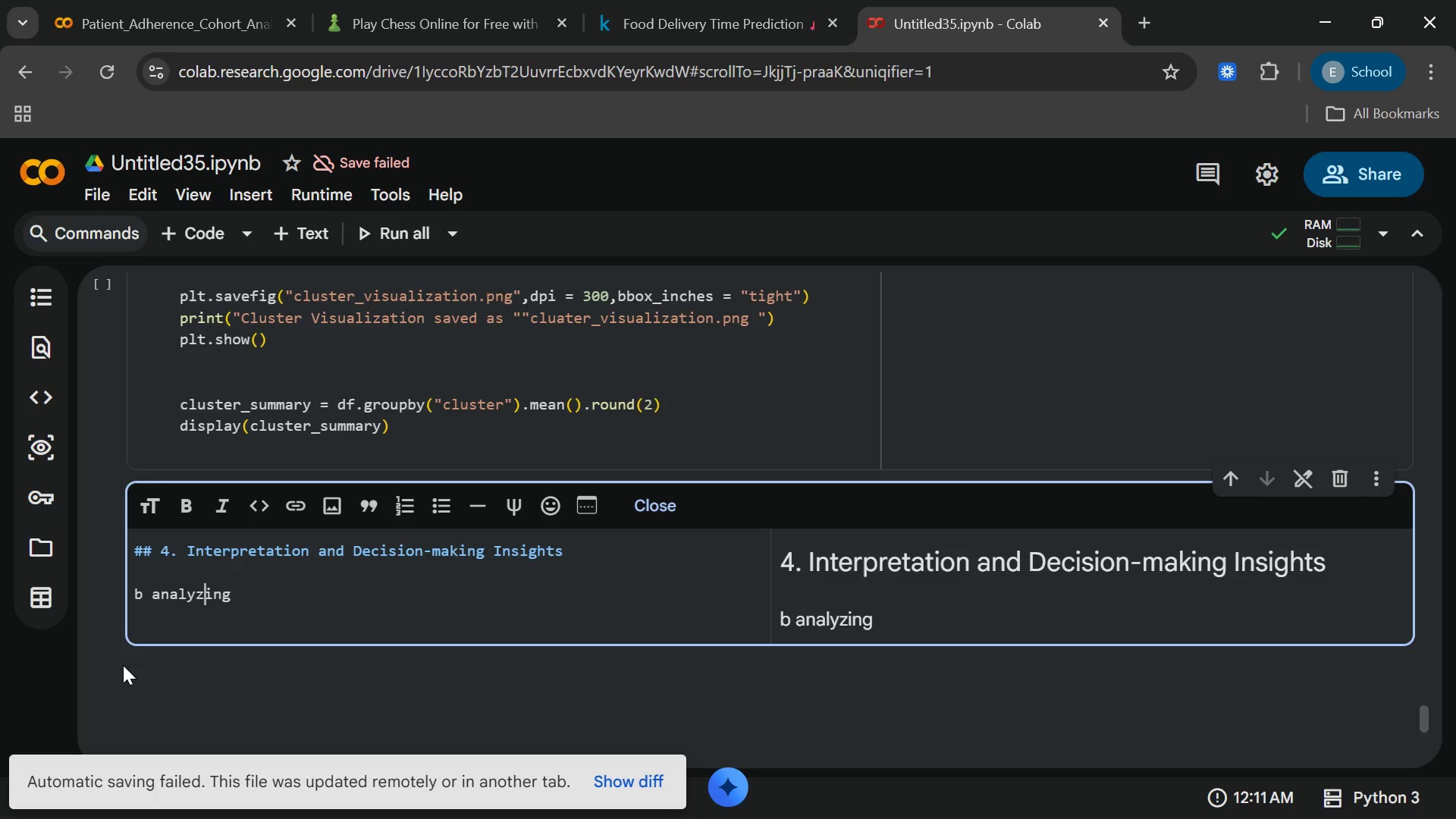 
key(ArrowLeft)
 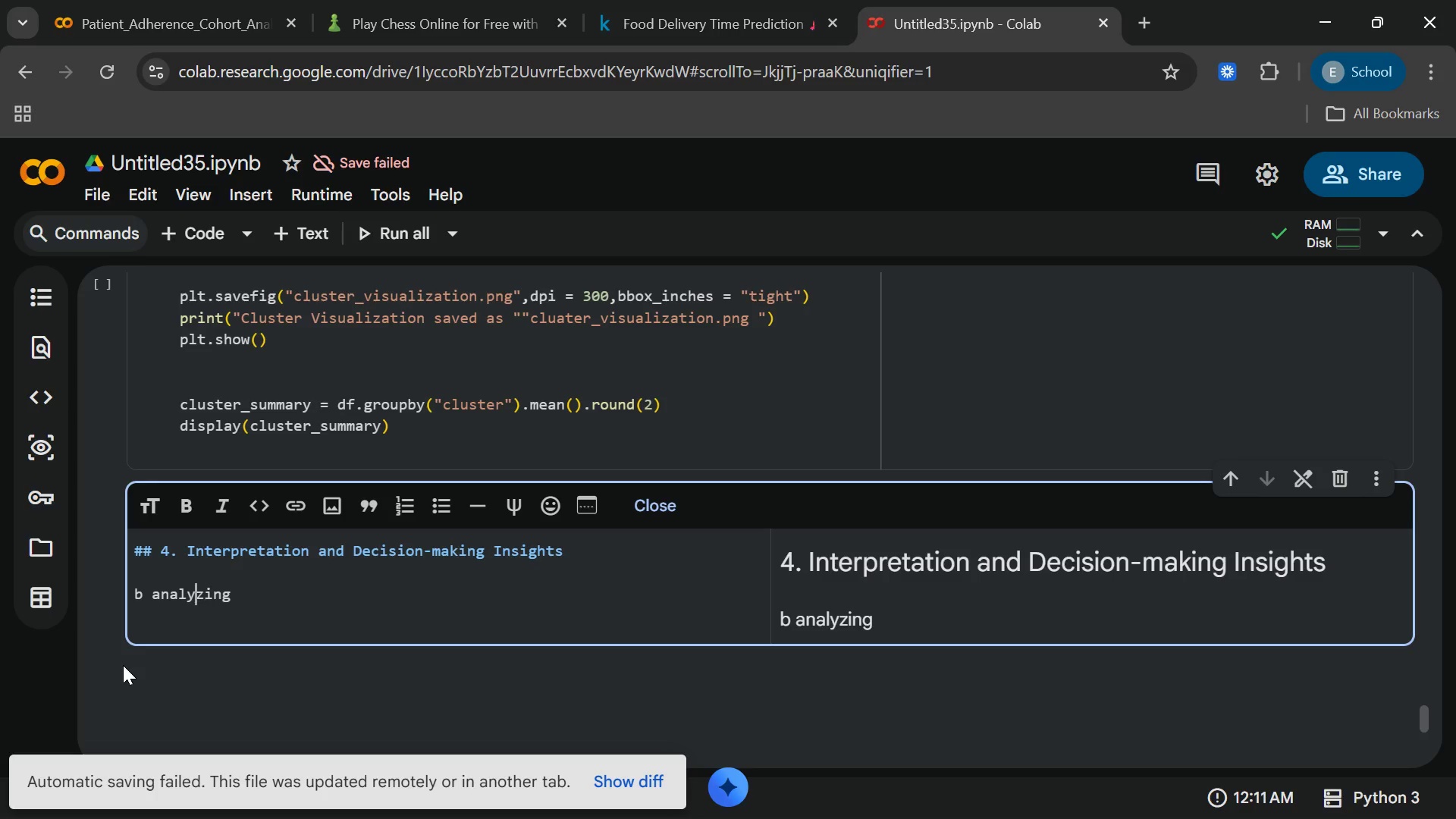 
key(ArrowLeft)
 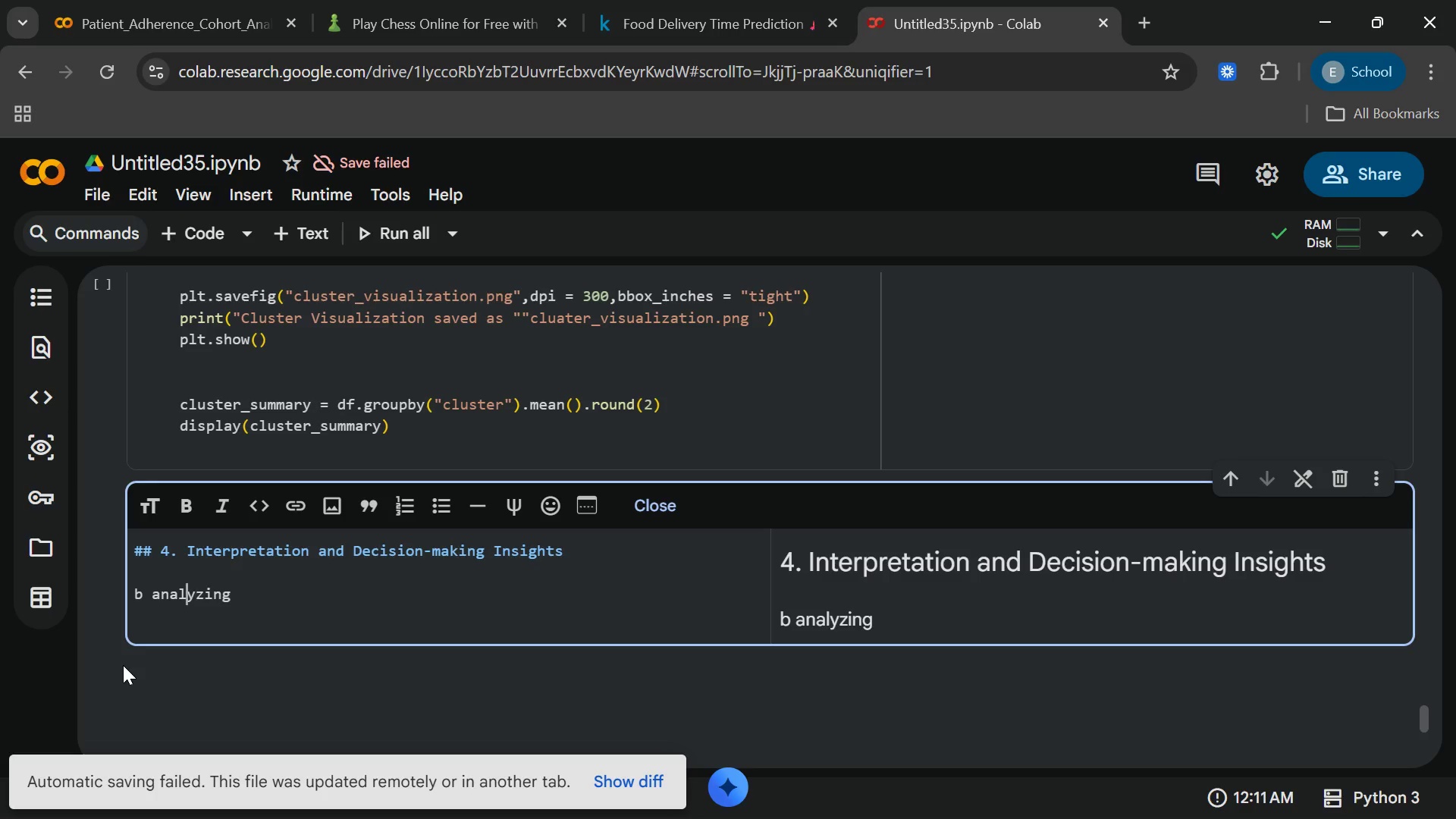 
key(ArrowLeft)
 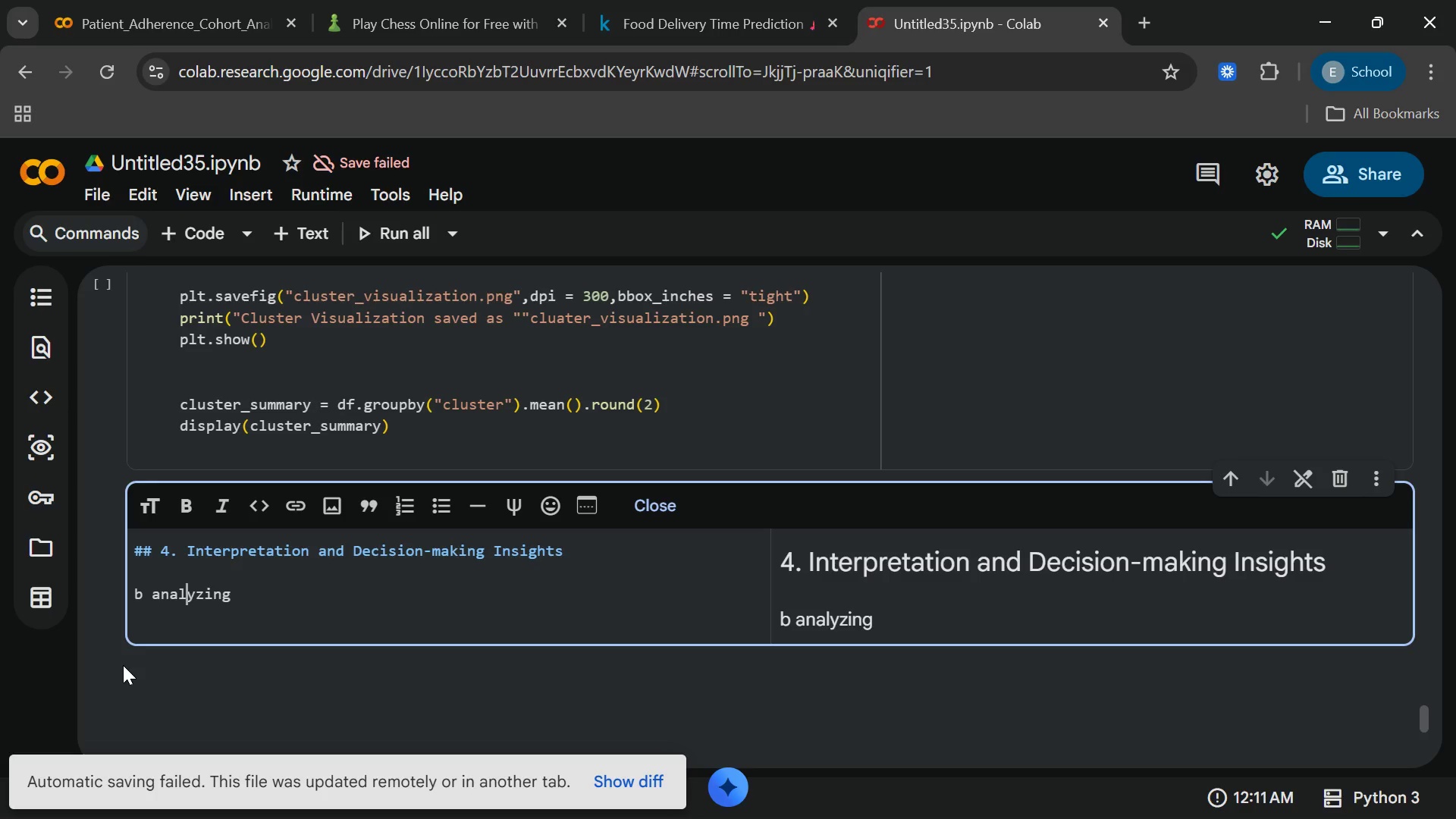 
hold_key(key=ArrowLeft, duration=0.67)
 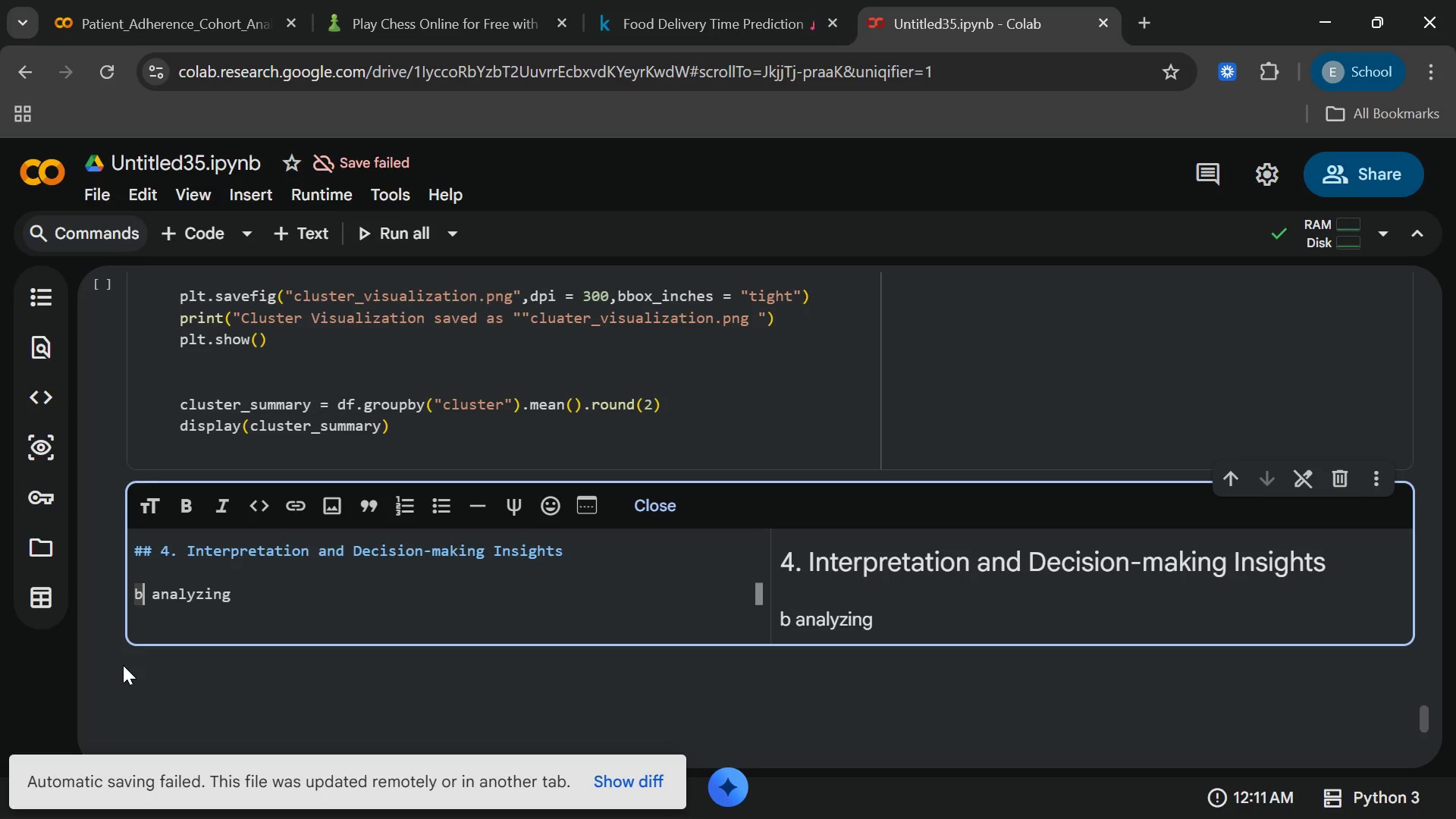 
type(y[End] the avrage)
 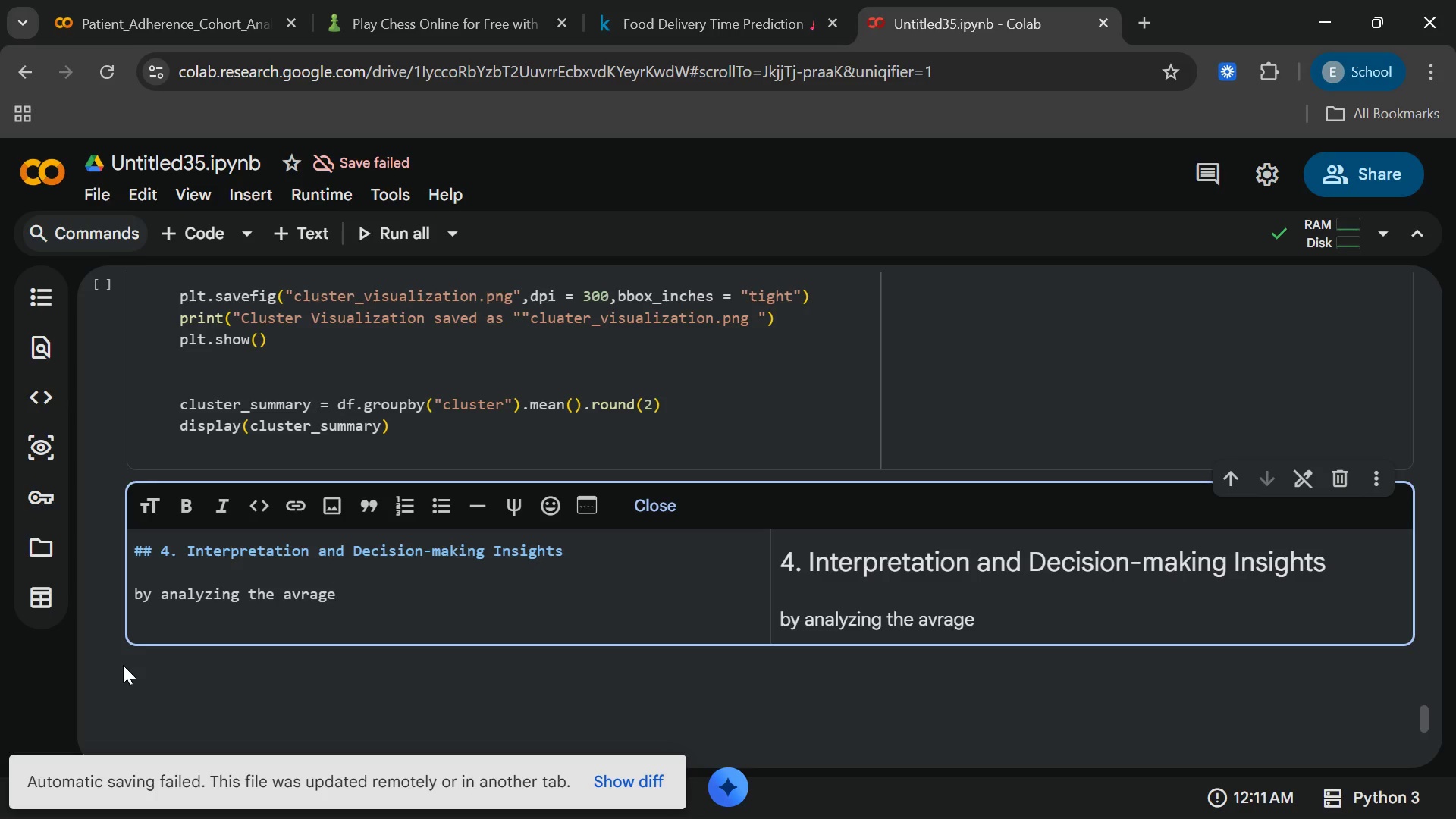 
key(ArrowLeft)
 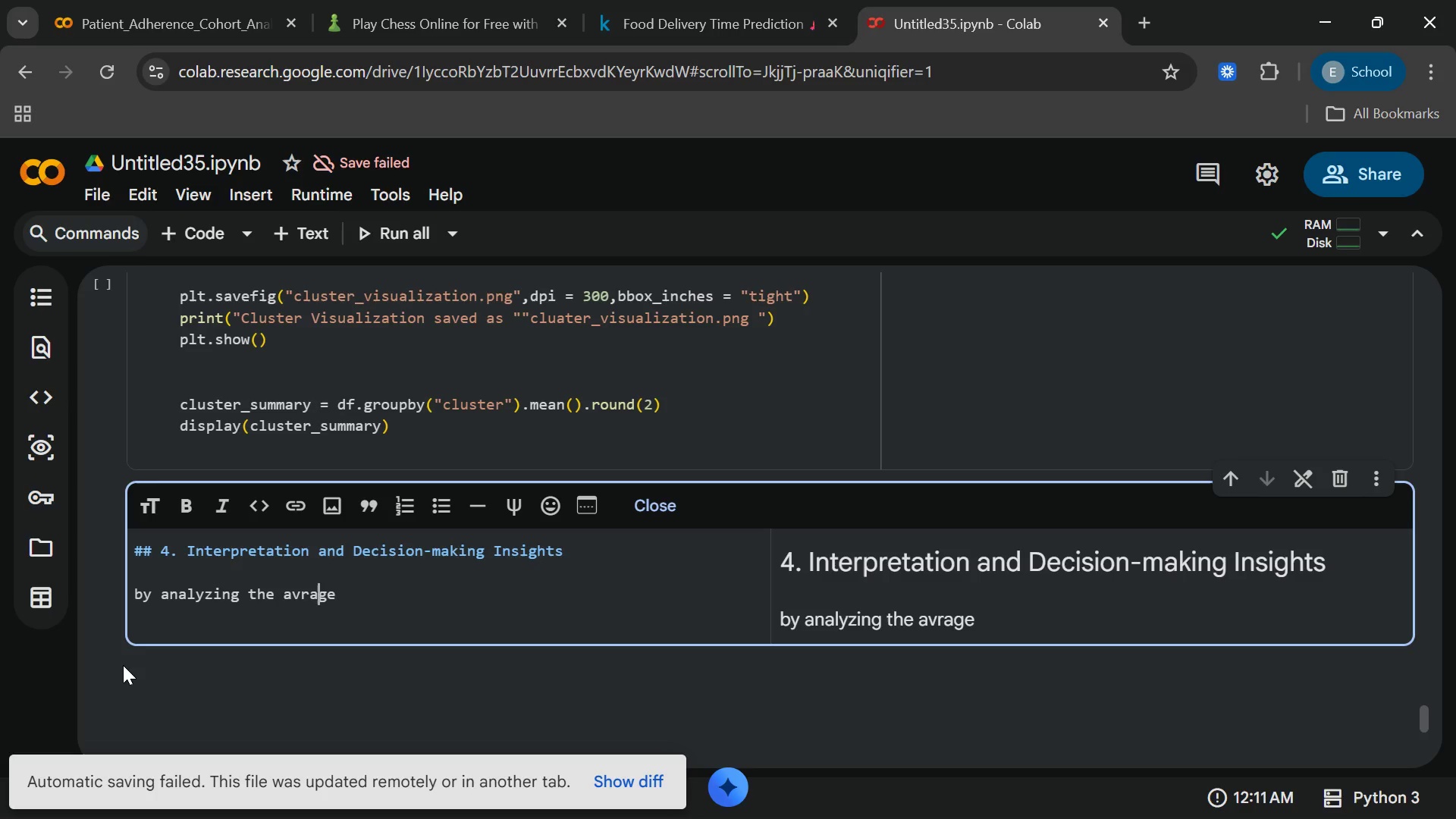 
key(ArrowLeft)
 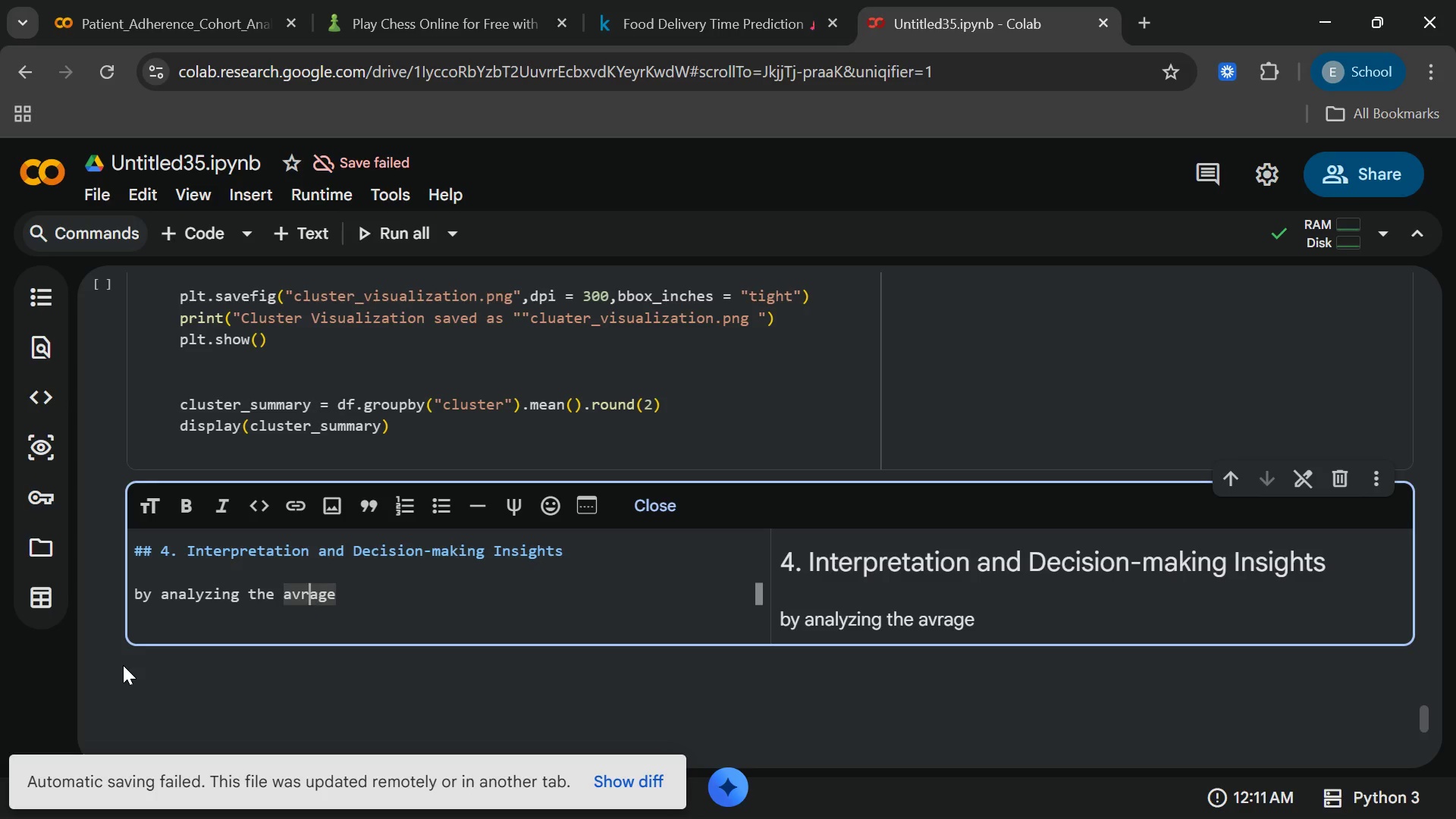 
key(ArrowLeft)
 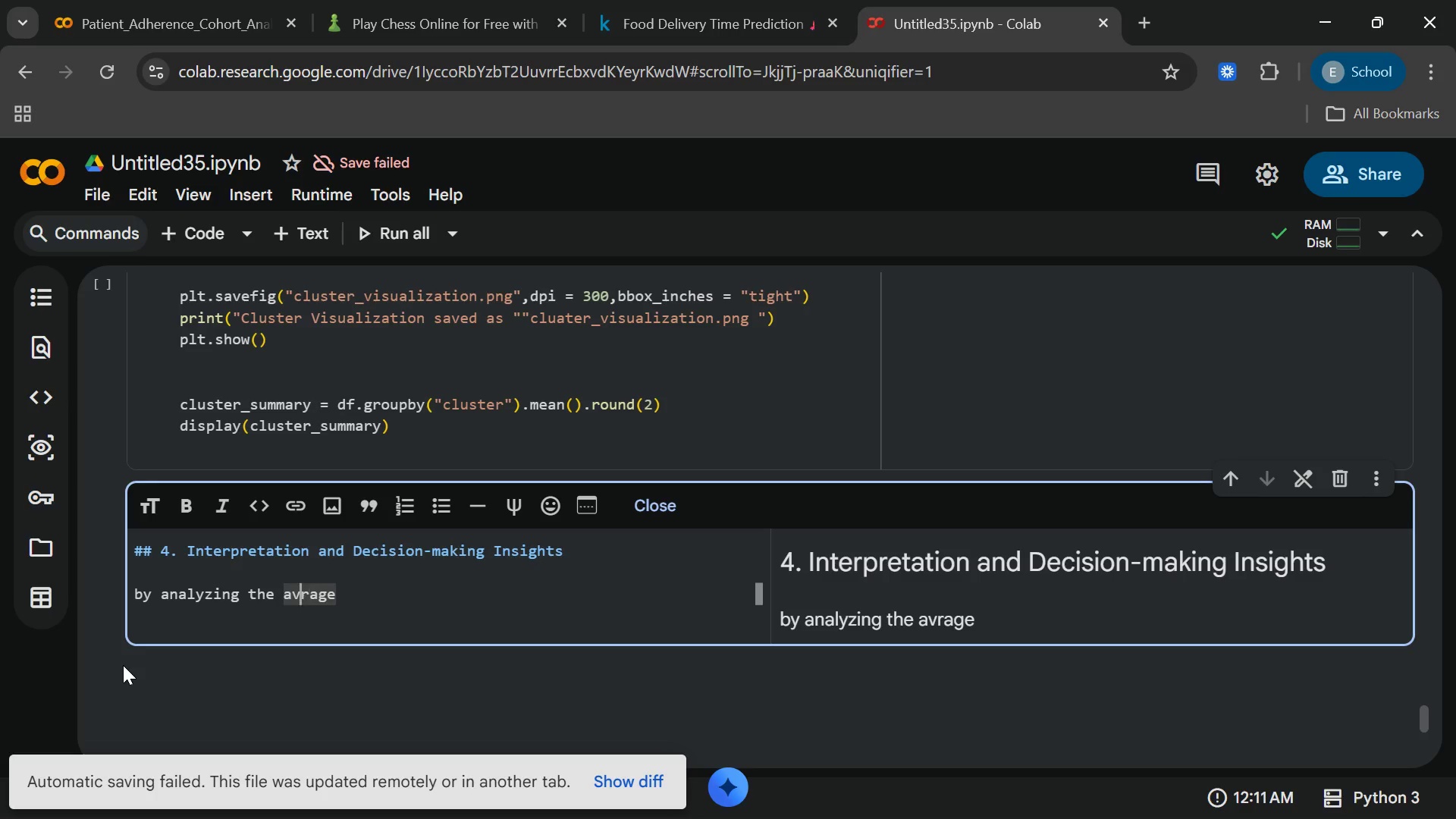 
key(ArrowLeft)
 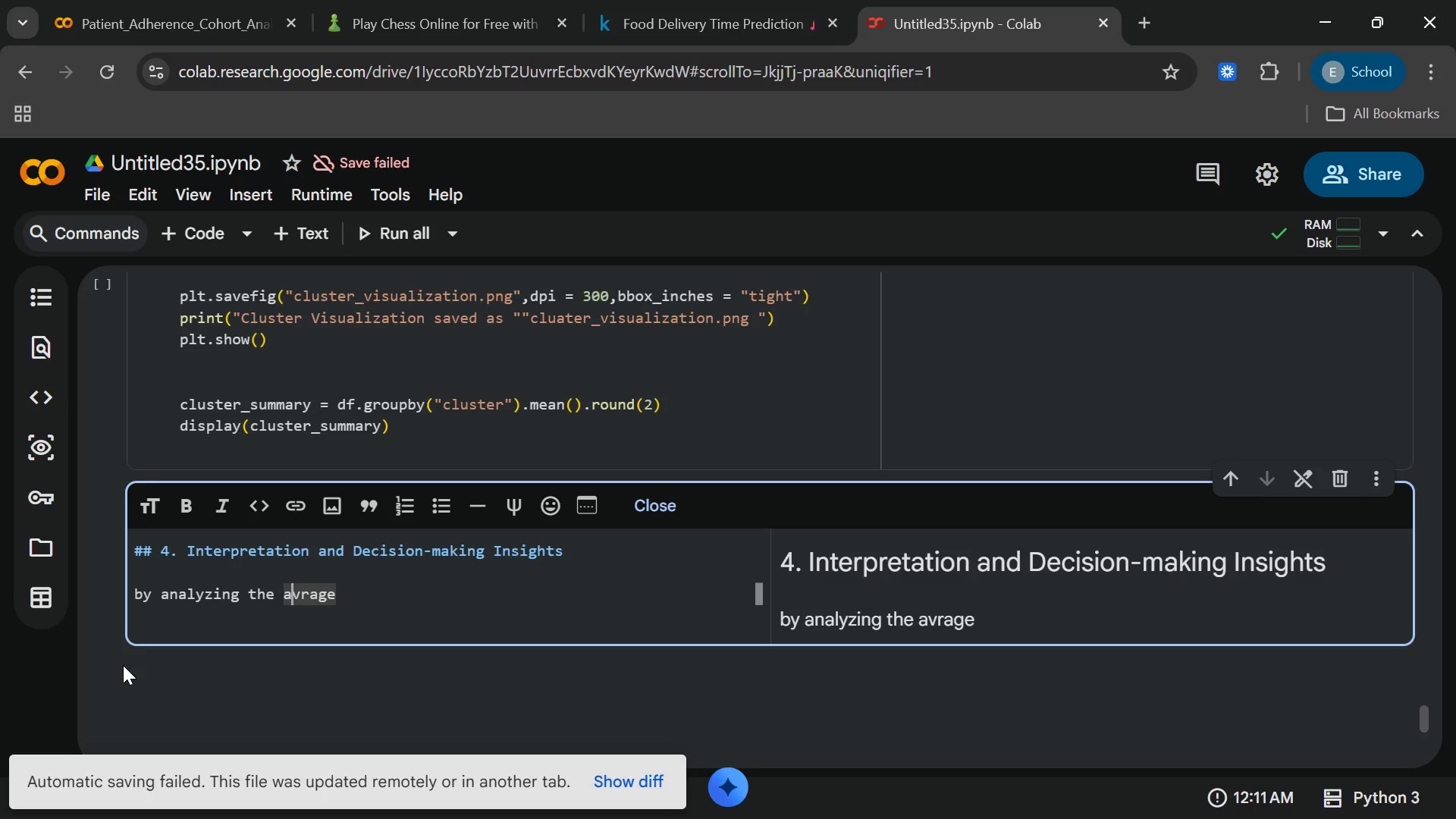 
key(ArrowLeft)
 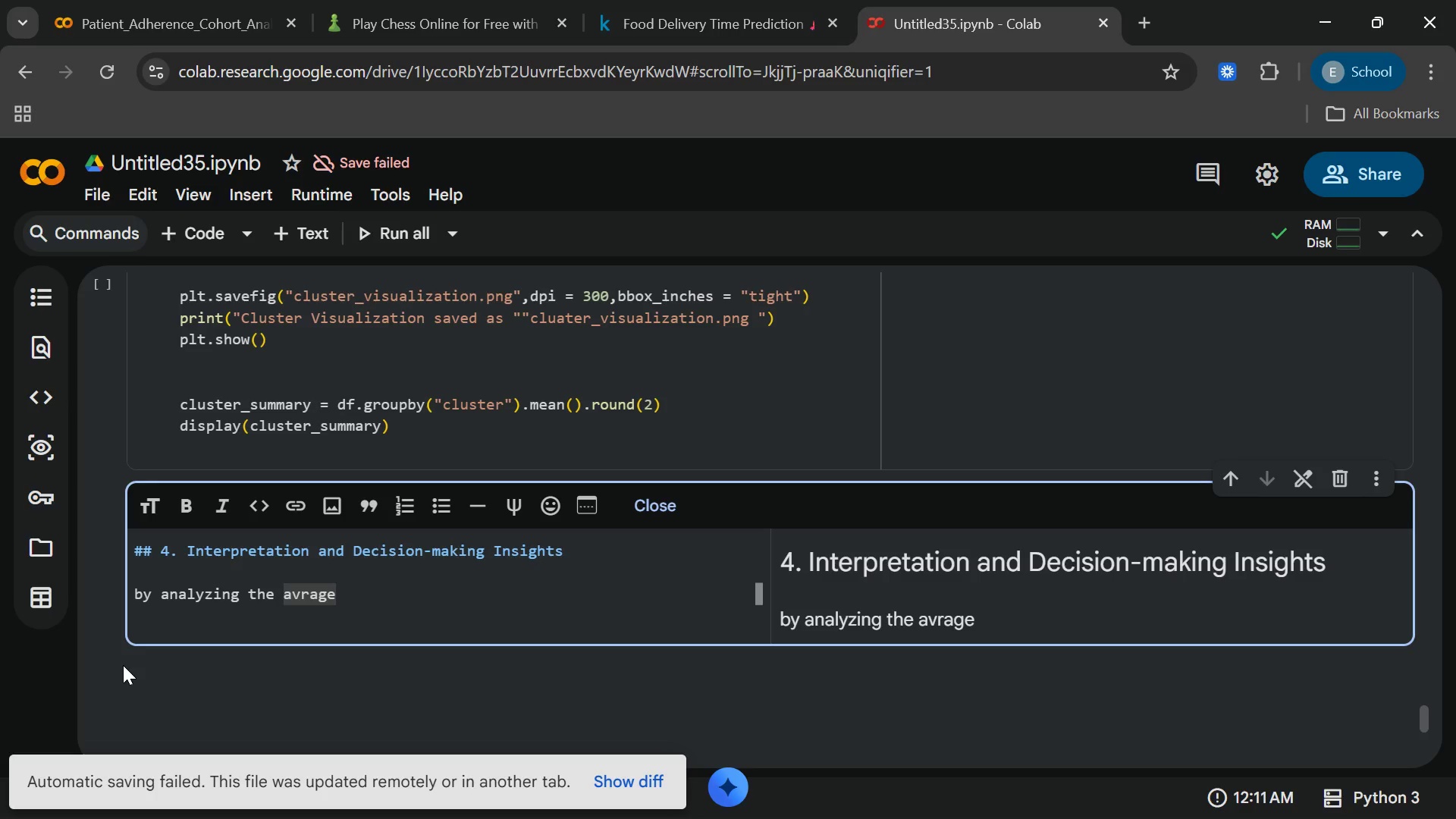 
key(ArrowRight)
 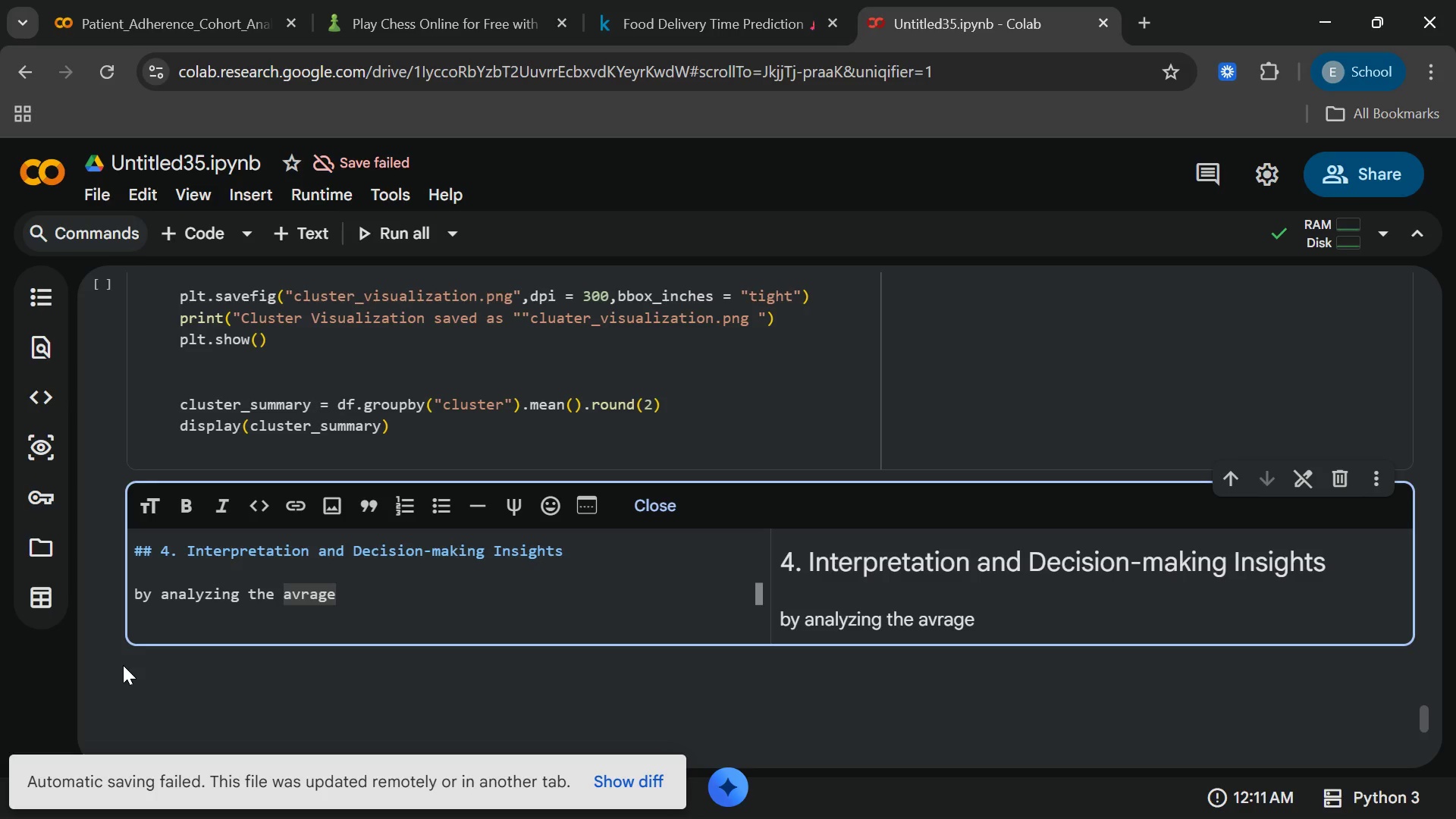 
type(e[End] values)
 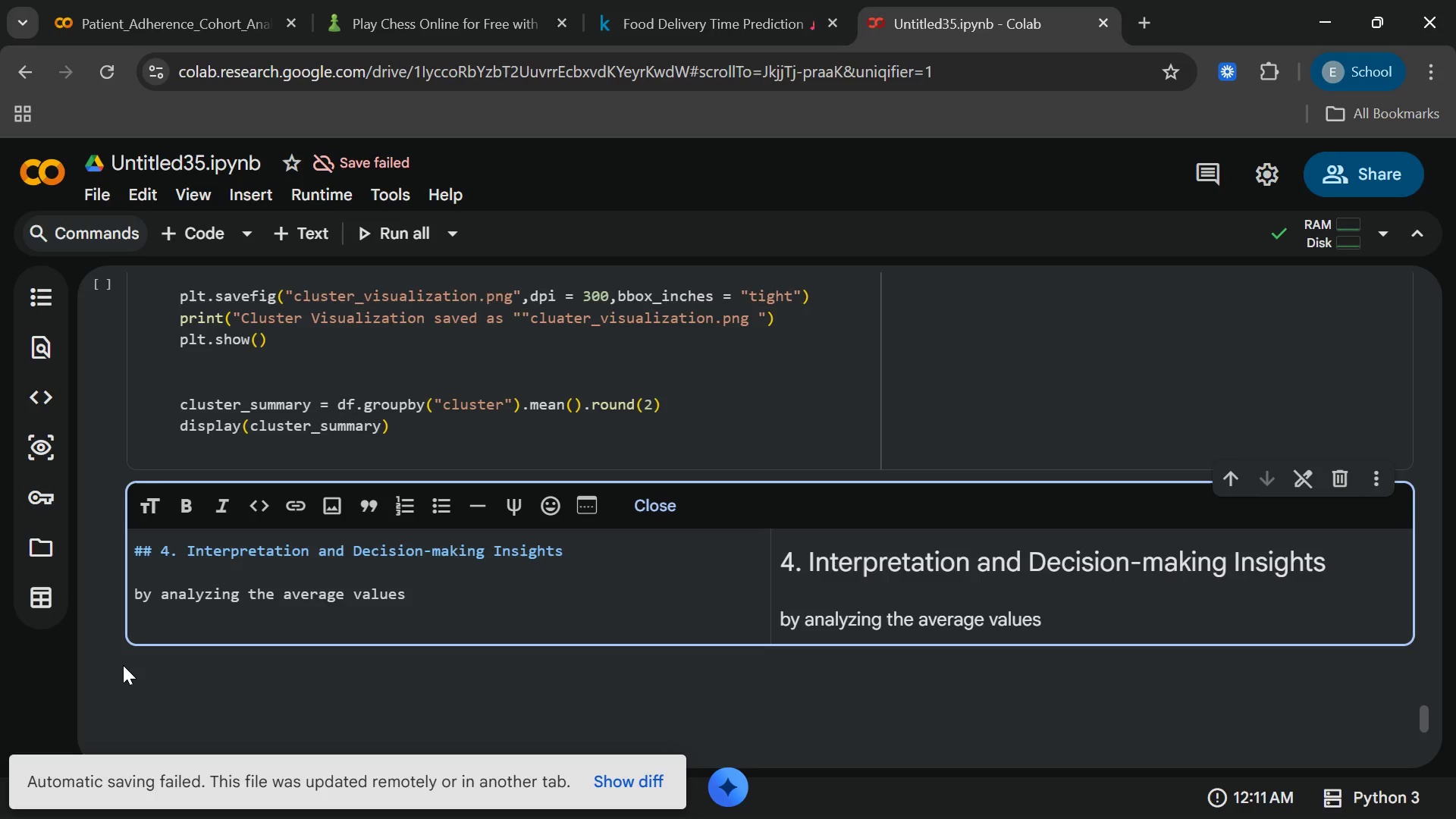 
type( i)
key(Backspace)
type(of the features within each cluster ())
 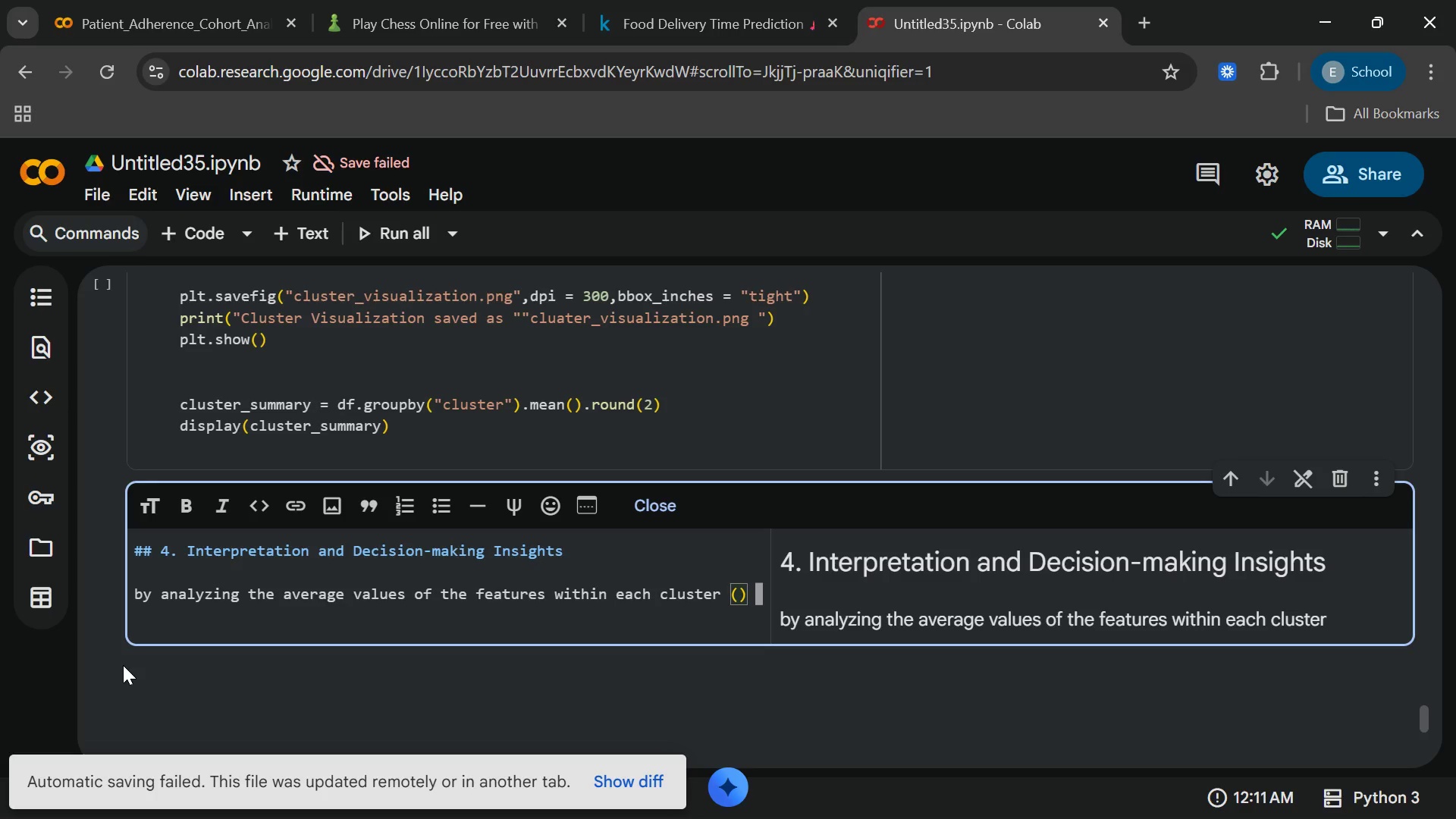 
key(ArrowLeft)
 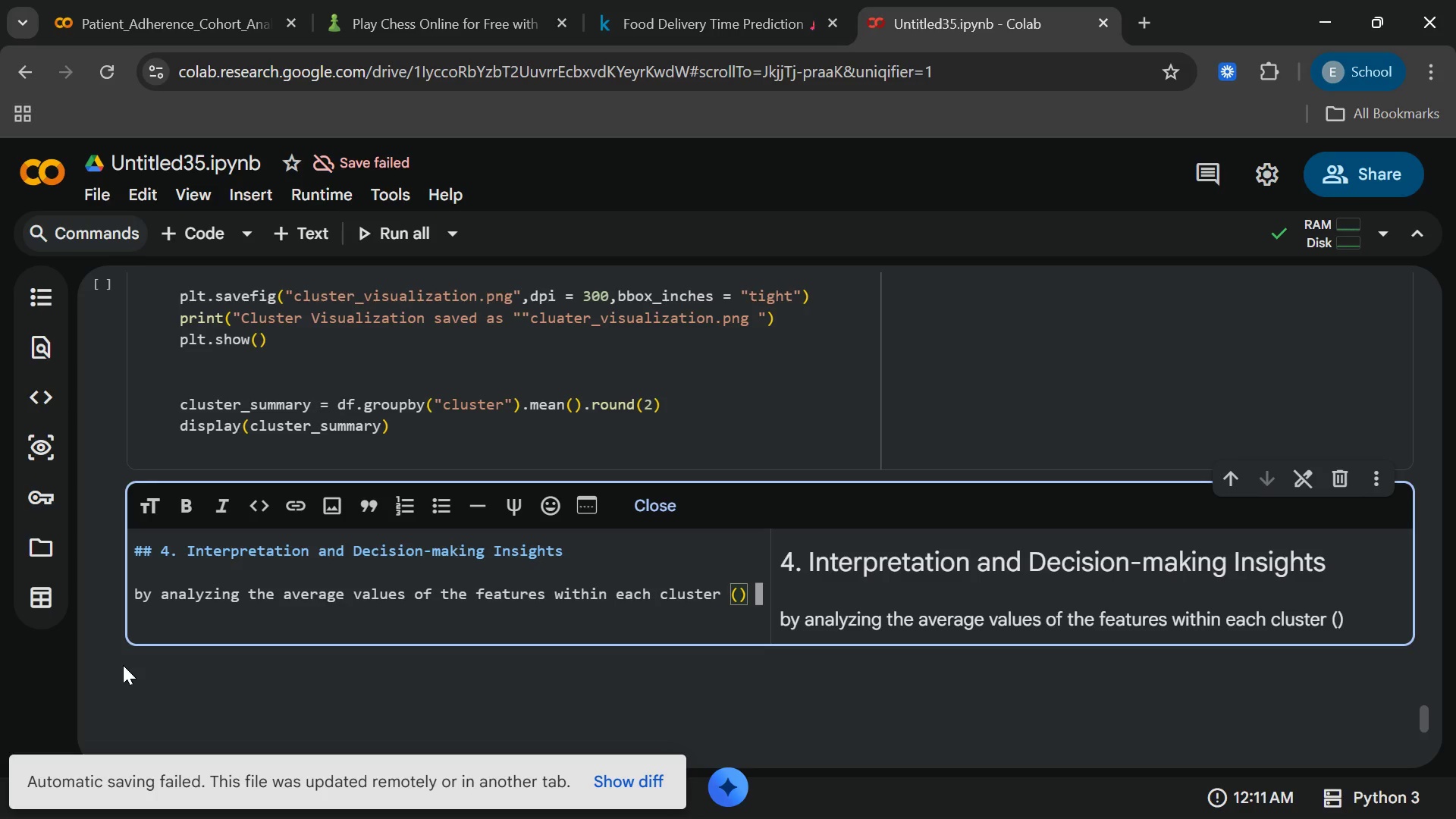 
type(see)
 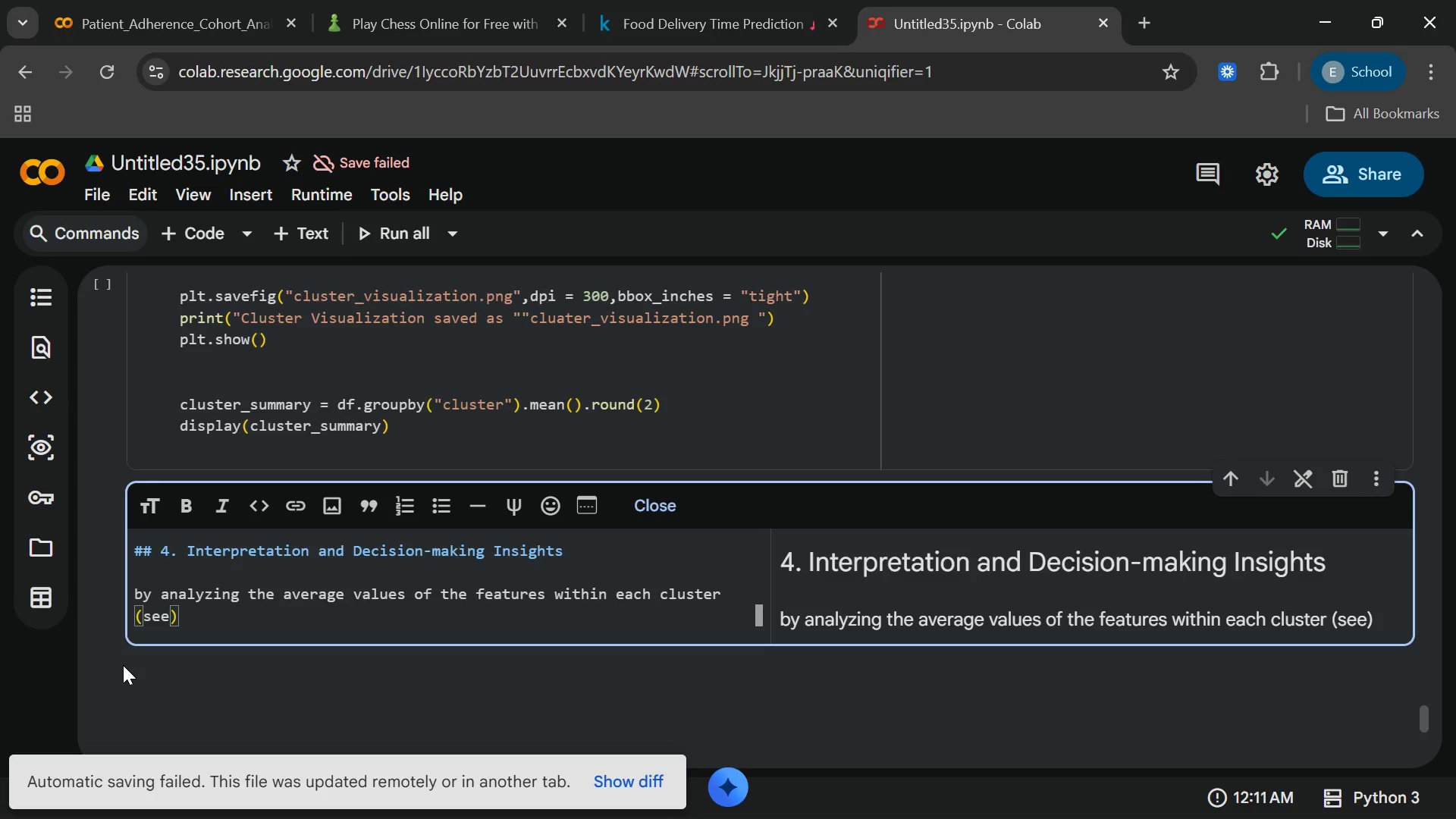 
type( table above)
 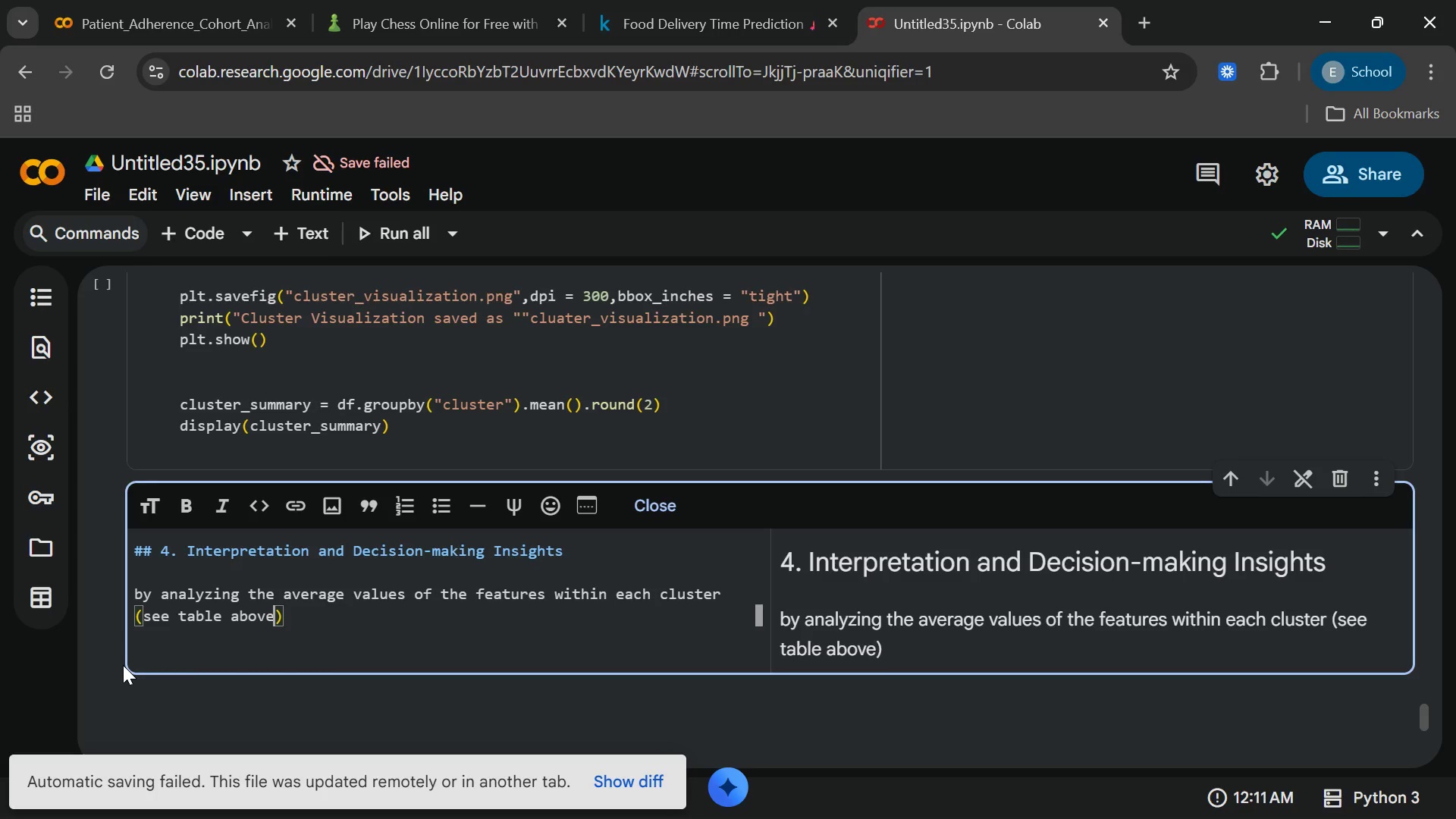 
key(ArrowRight)
 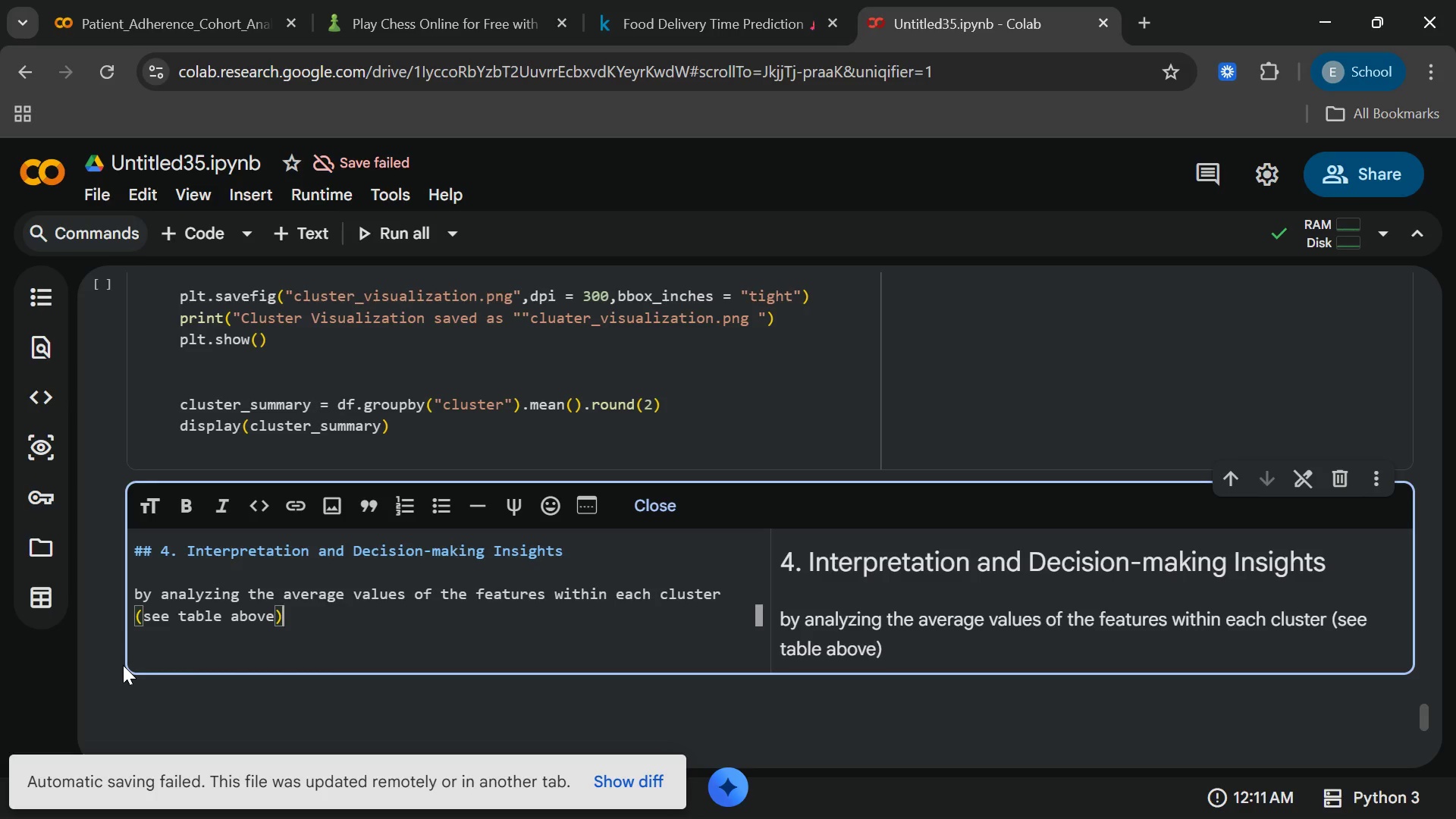 
type(,we can define what each cluster represents.)
 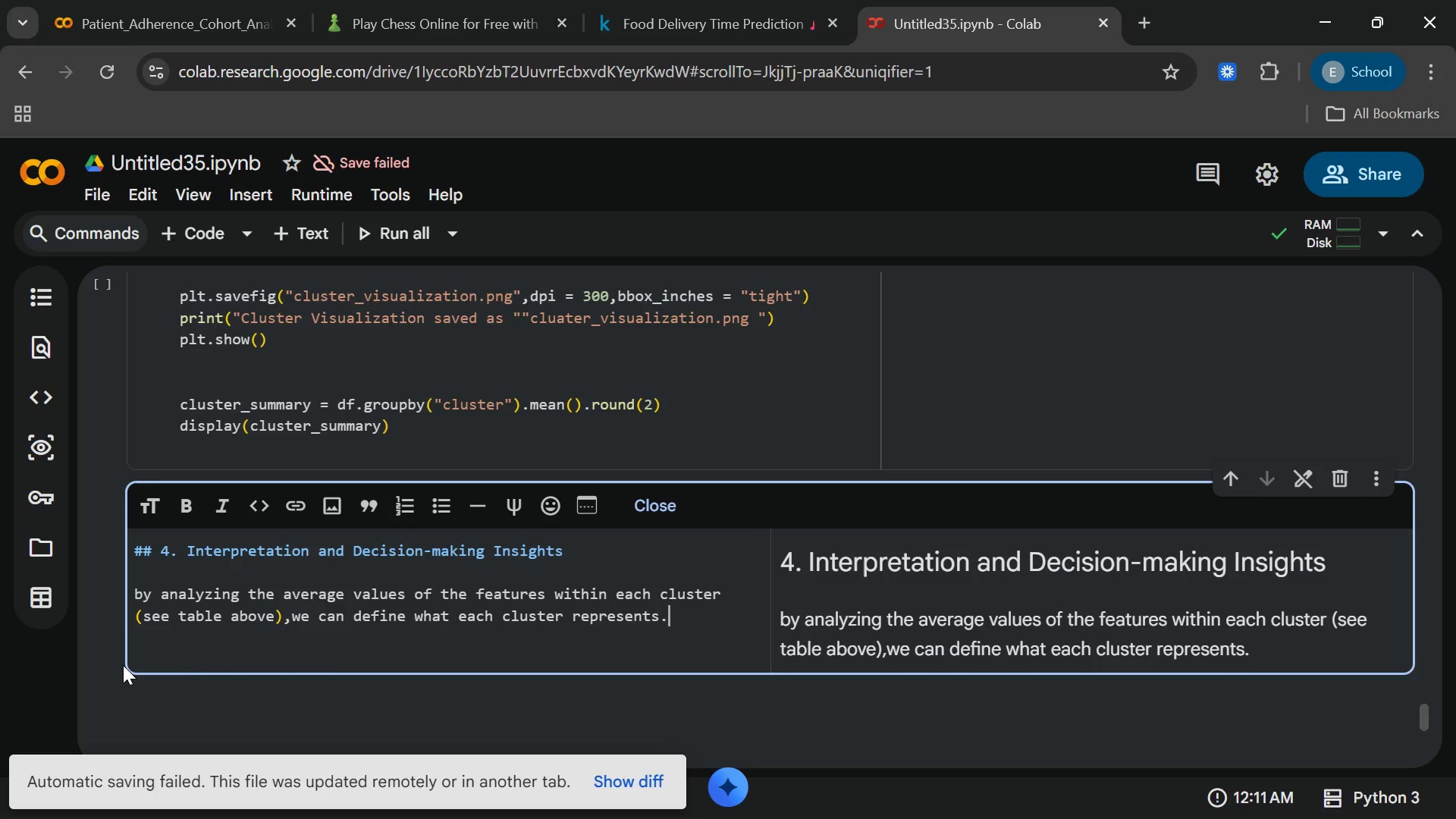 
type(*(Note:CMS ratings are)
 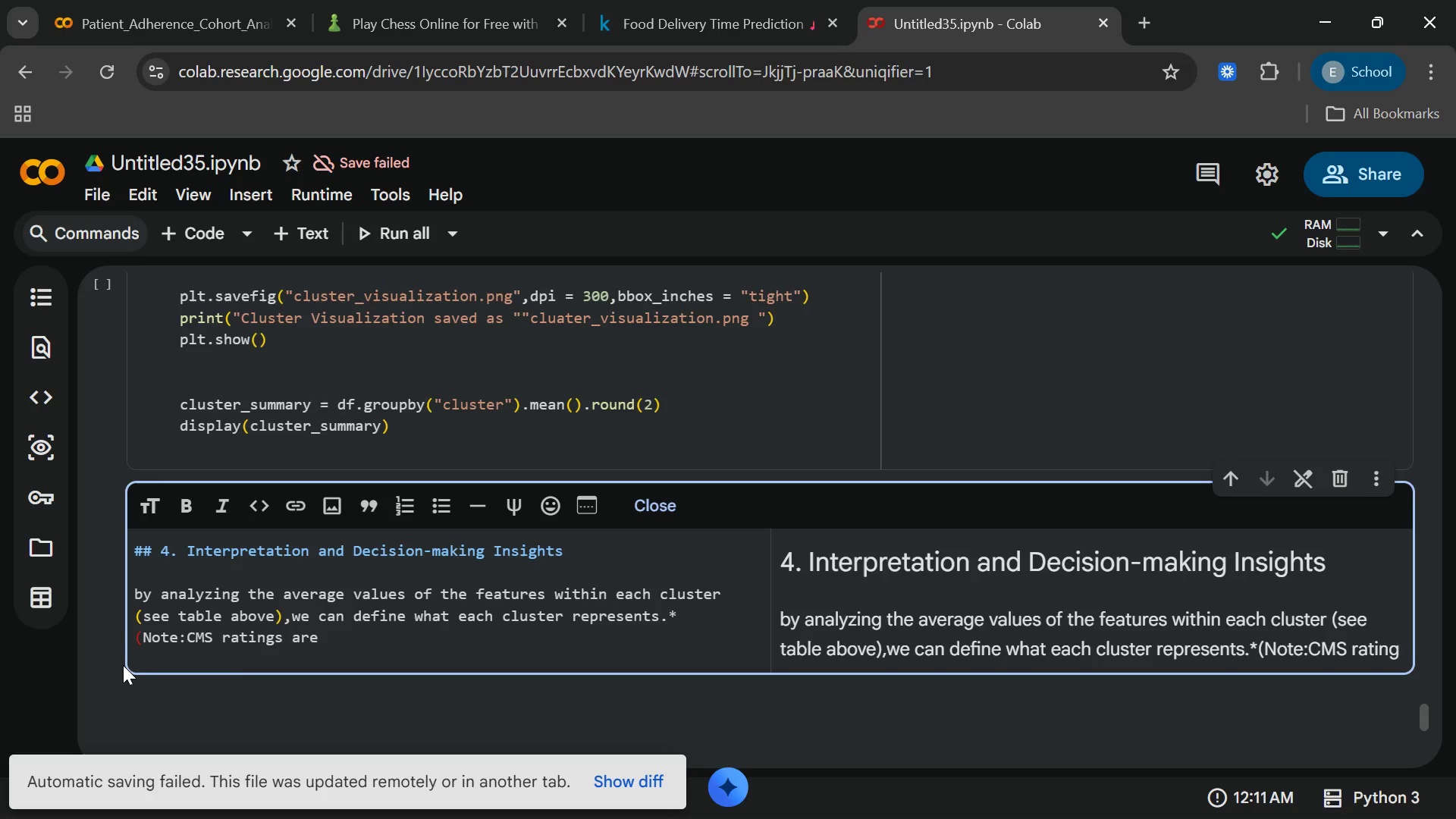 
type( on )
 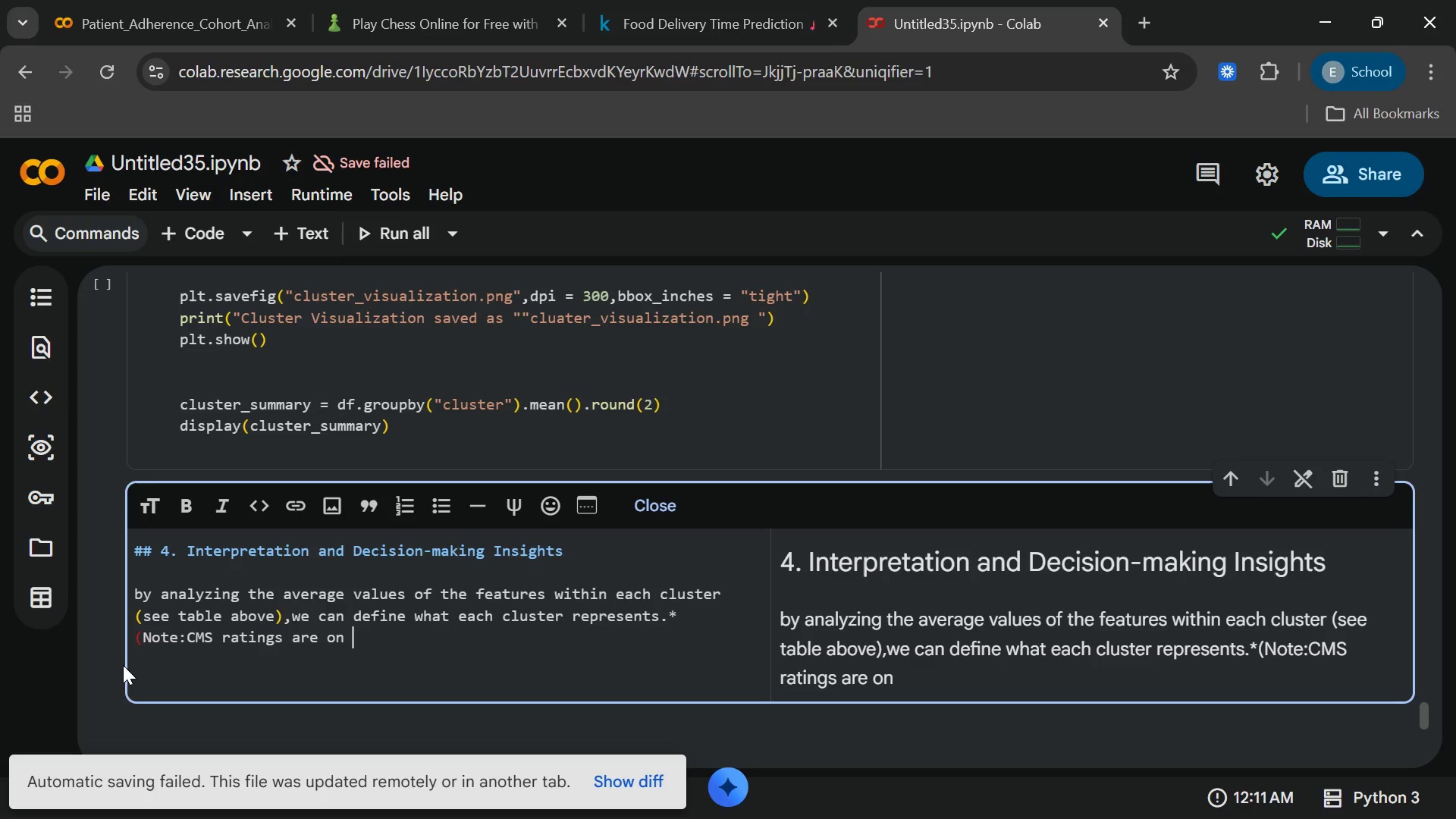 
type(a 1-5 sca)
 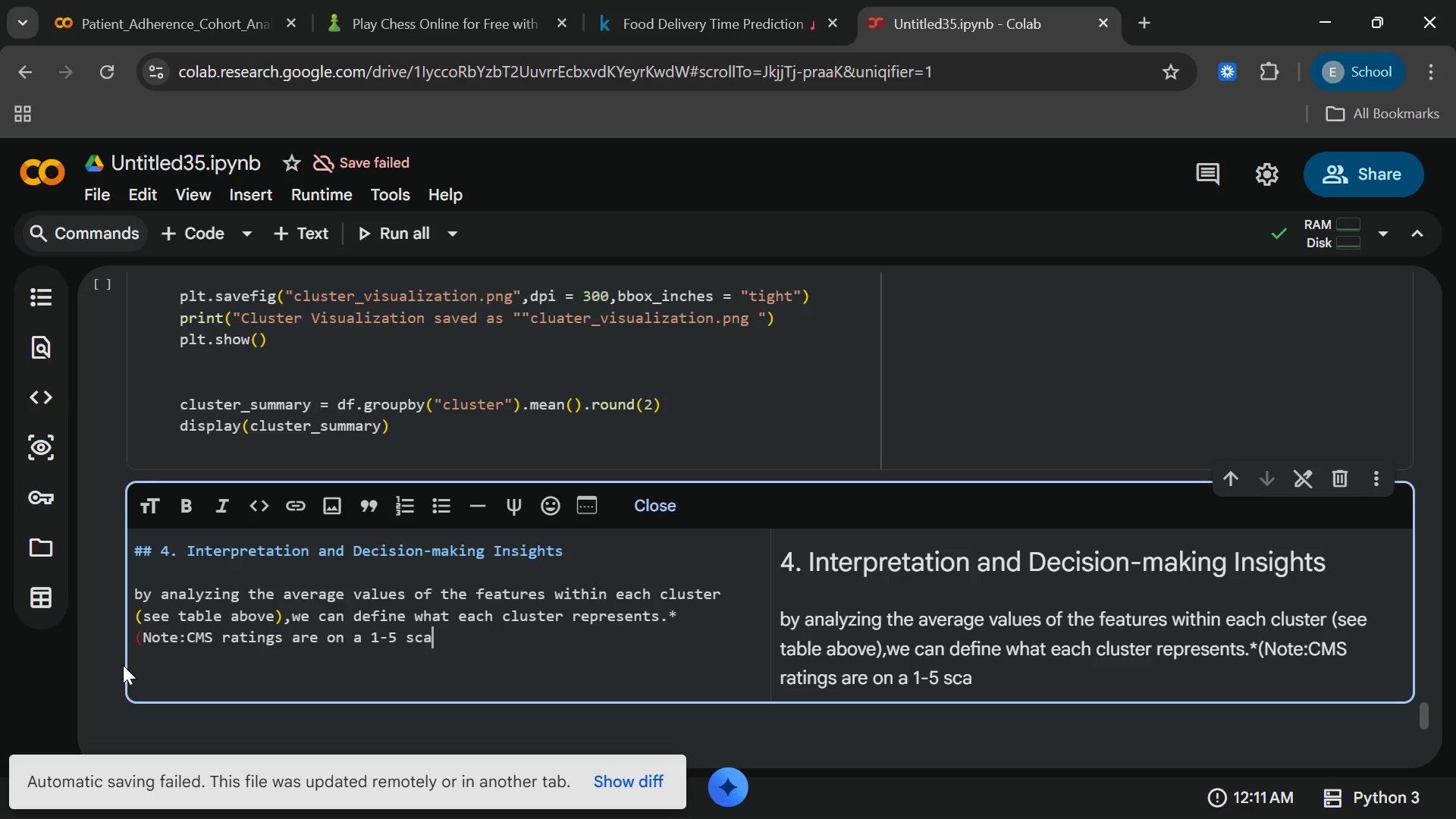 
wait(6.62)
 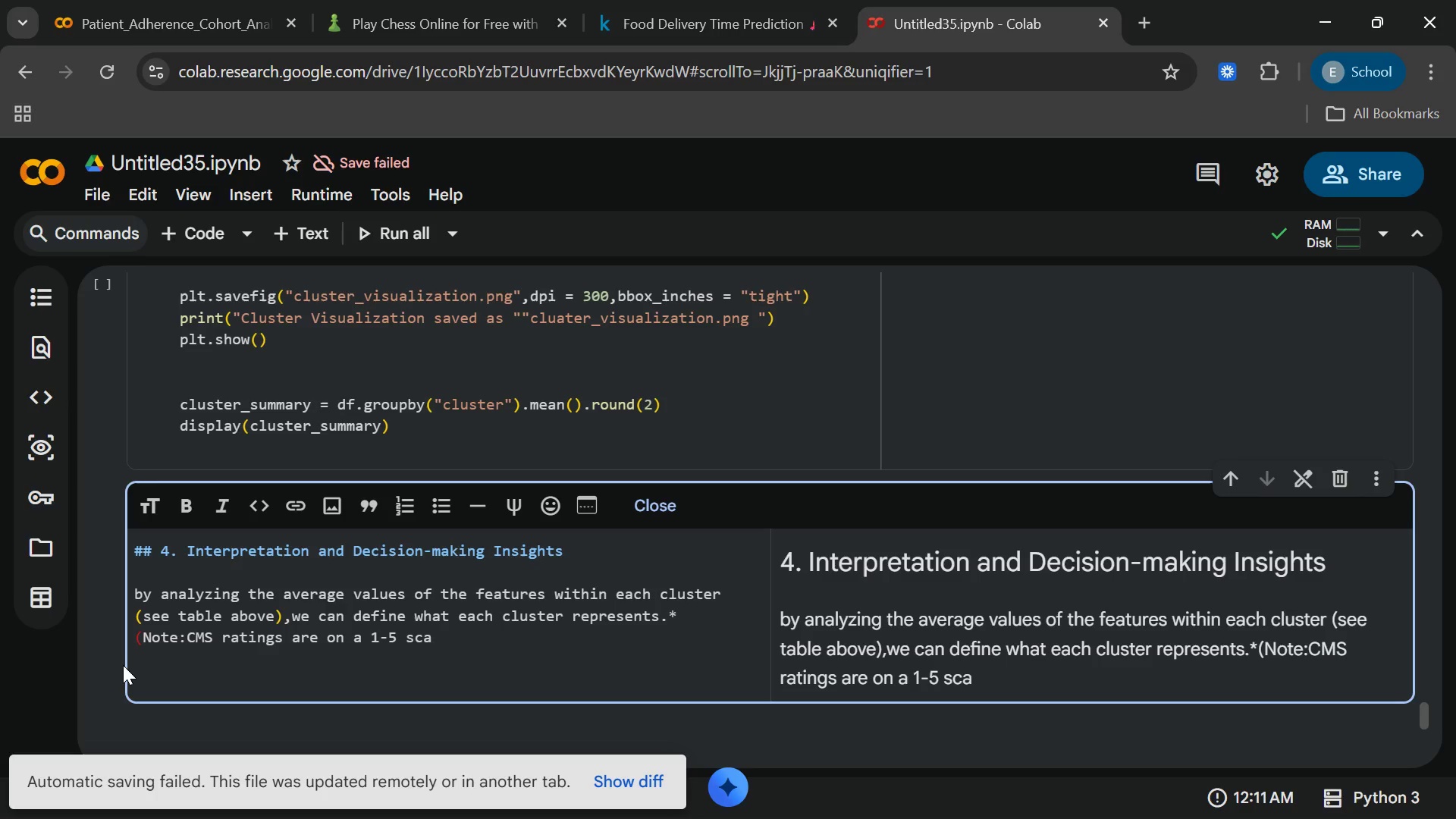 
type(le,wgere)
 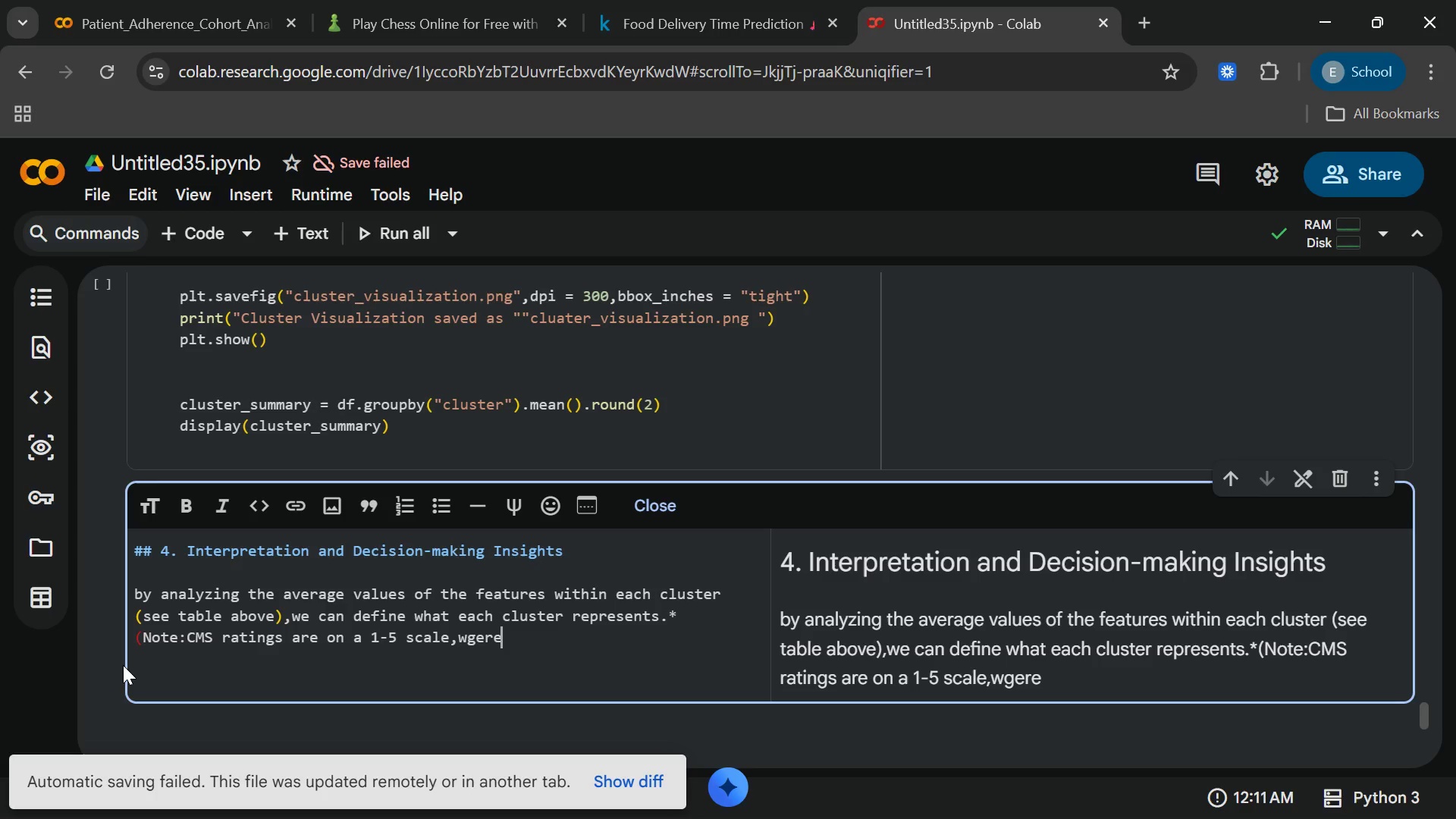 
key(Control+ControlLeft)
 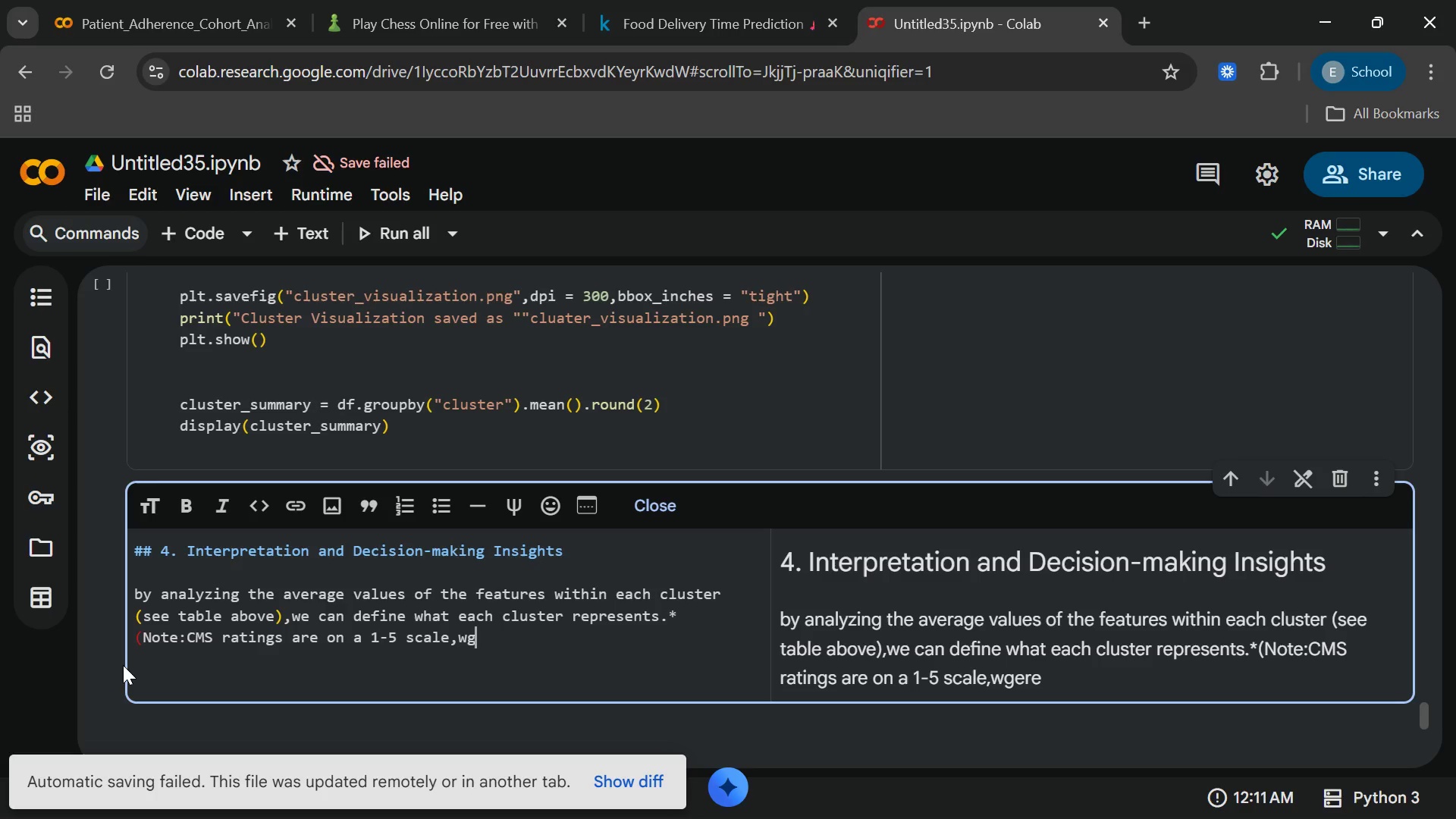 
key(Alt+Control+AltLeft)
 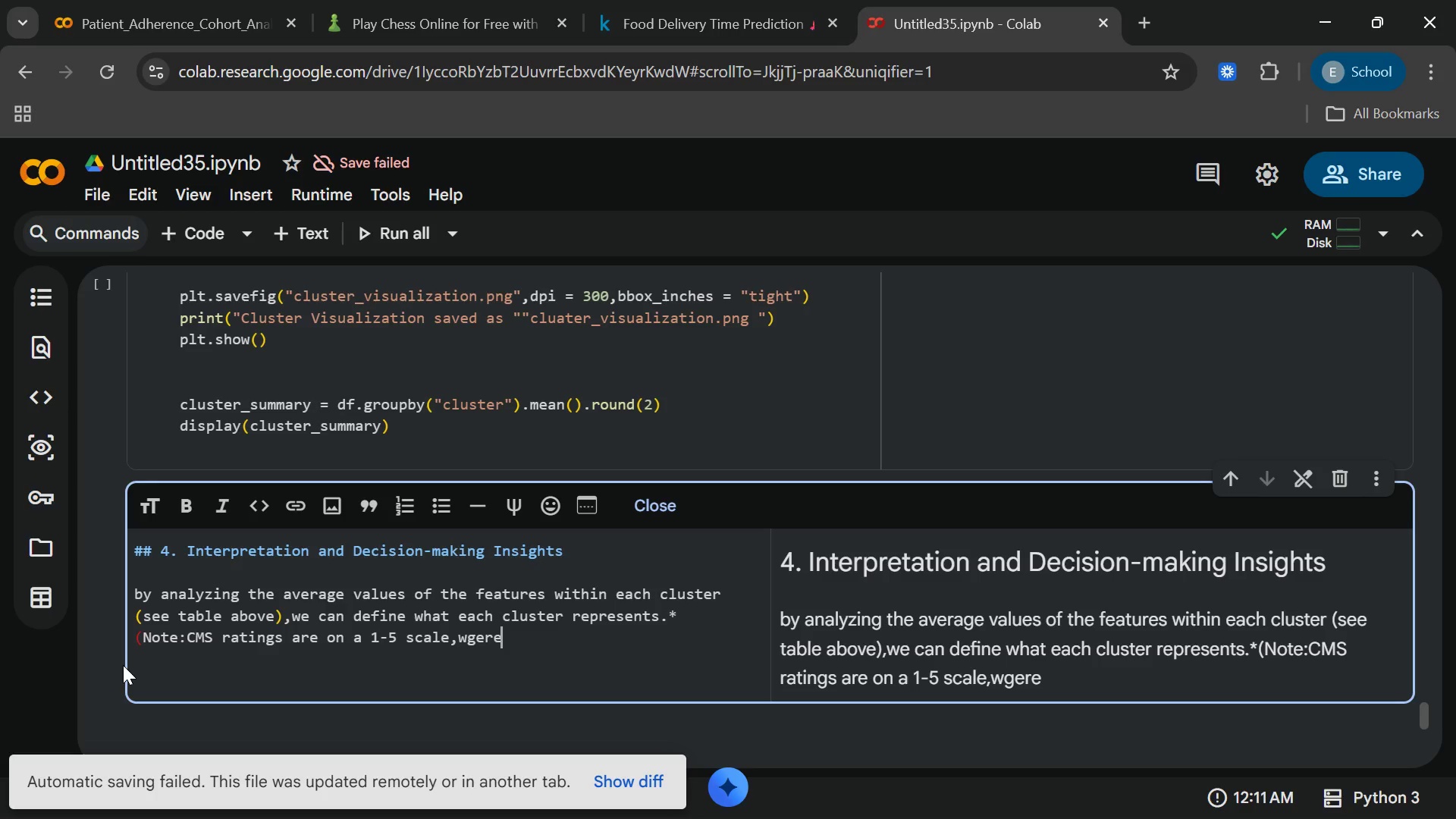 
key(Alt+Control+F14)
 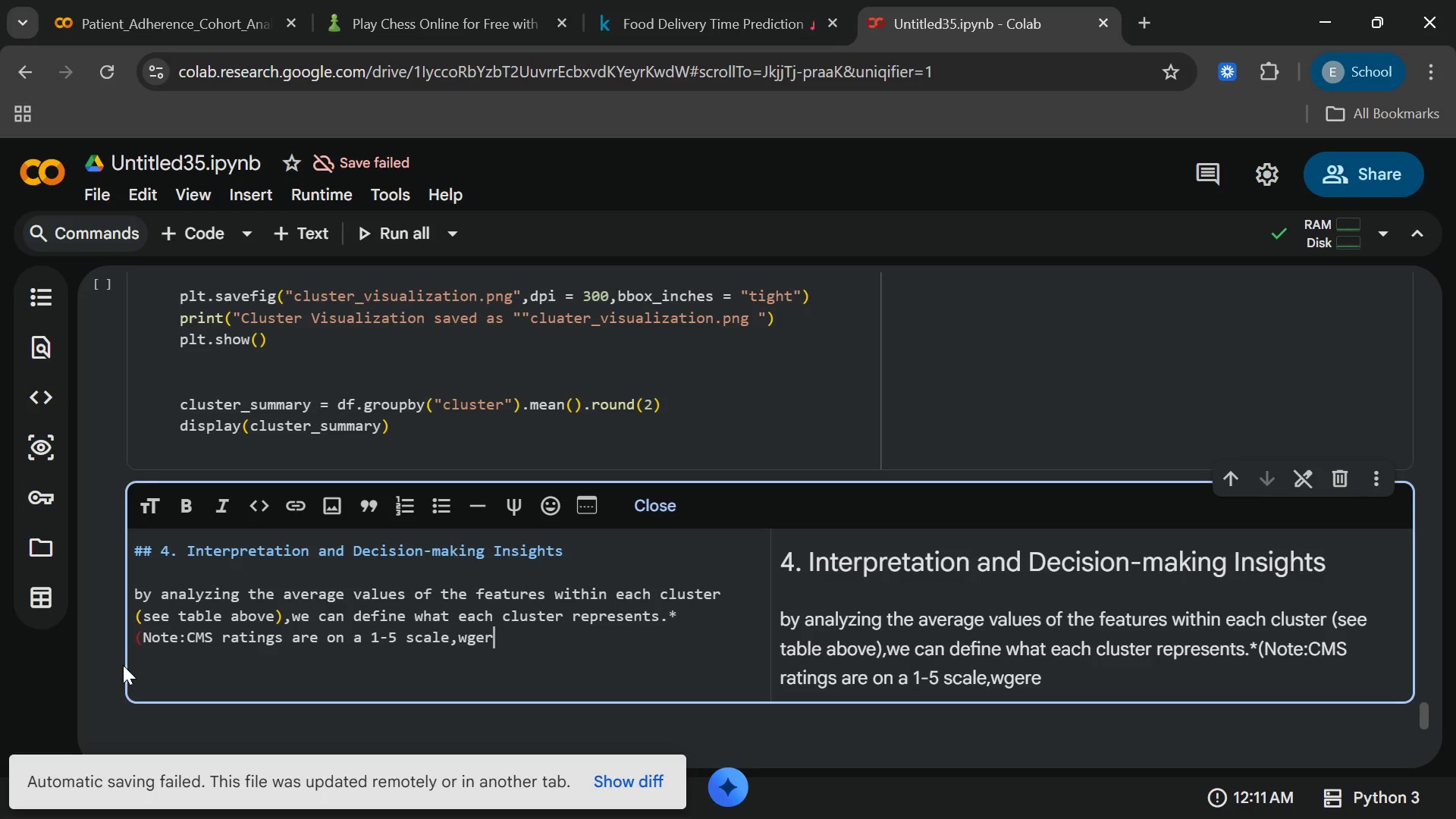 
key(Backspace)
key(Backspace)
key(Backspace)
key(Backspace)
type(here)
 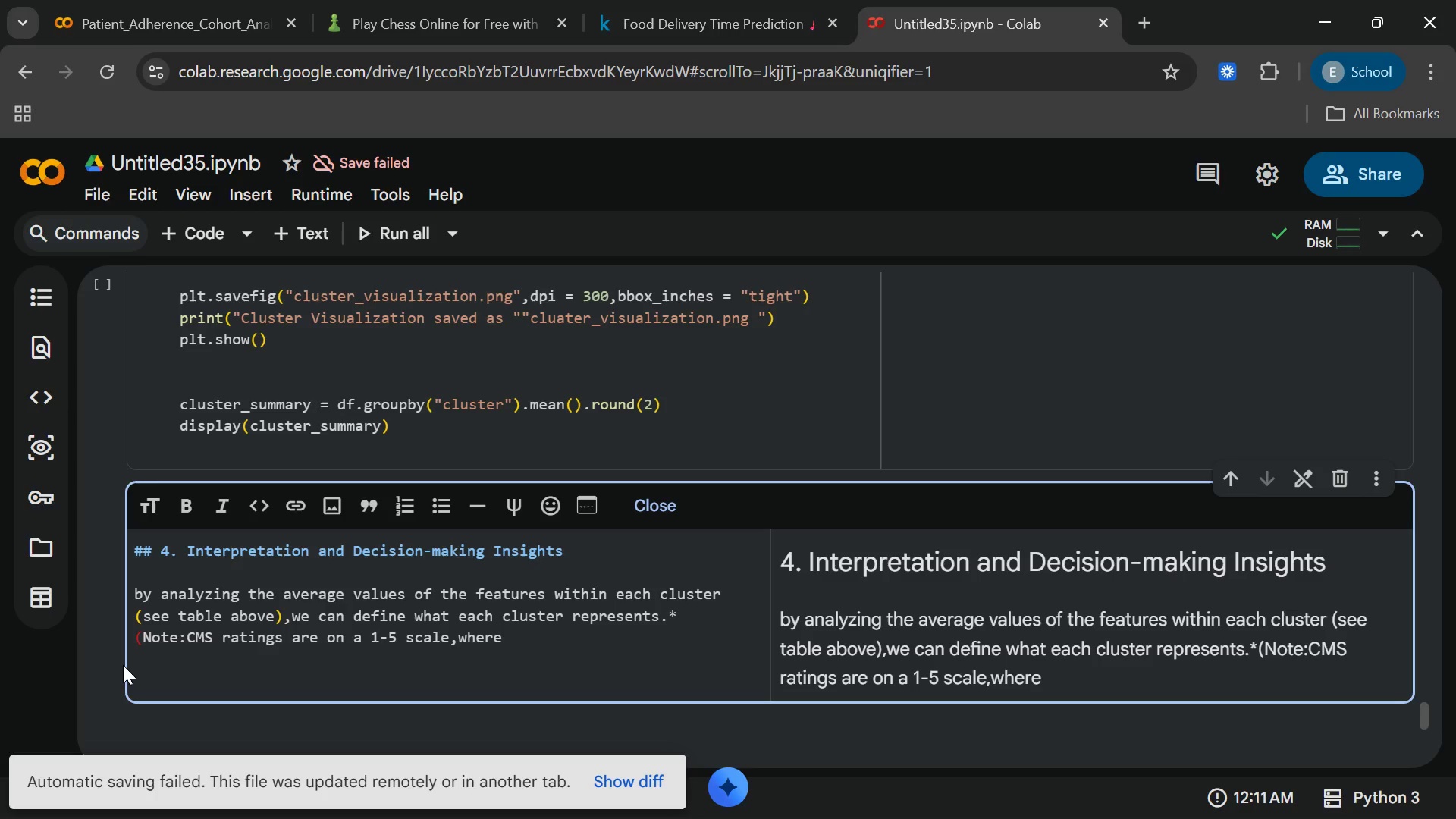 
type( 5 is the best)
 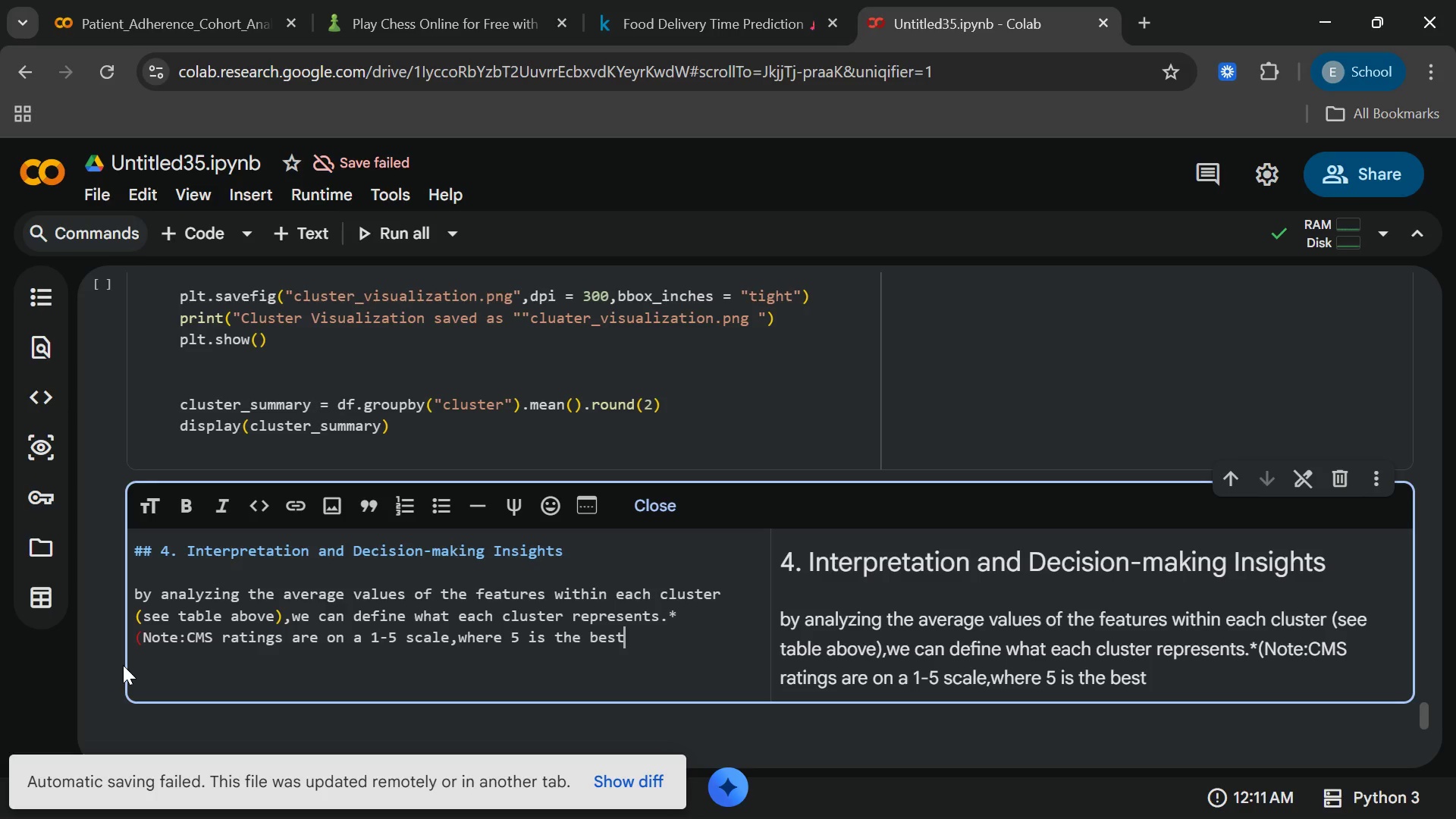 
wait(7.11)
 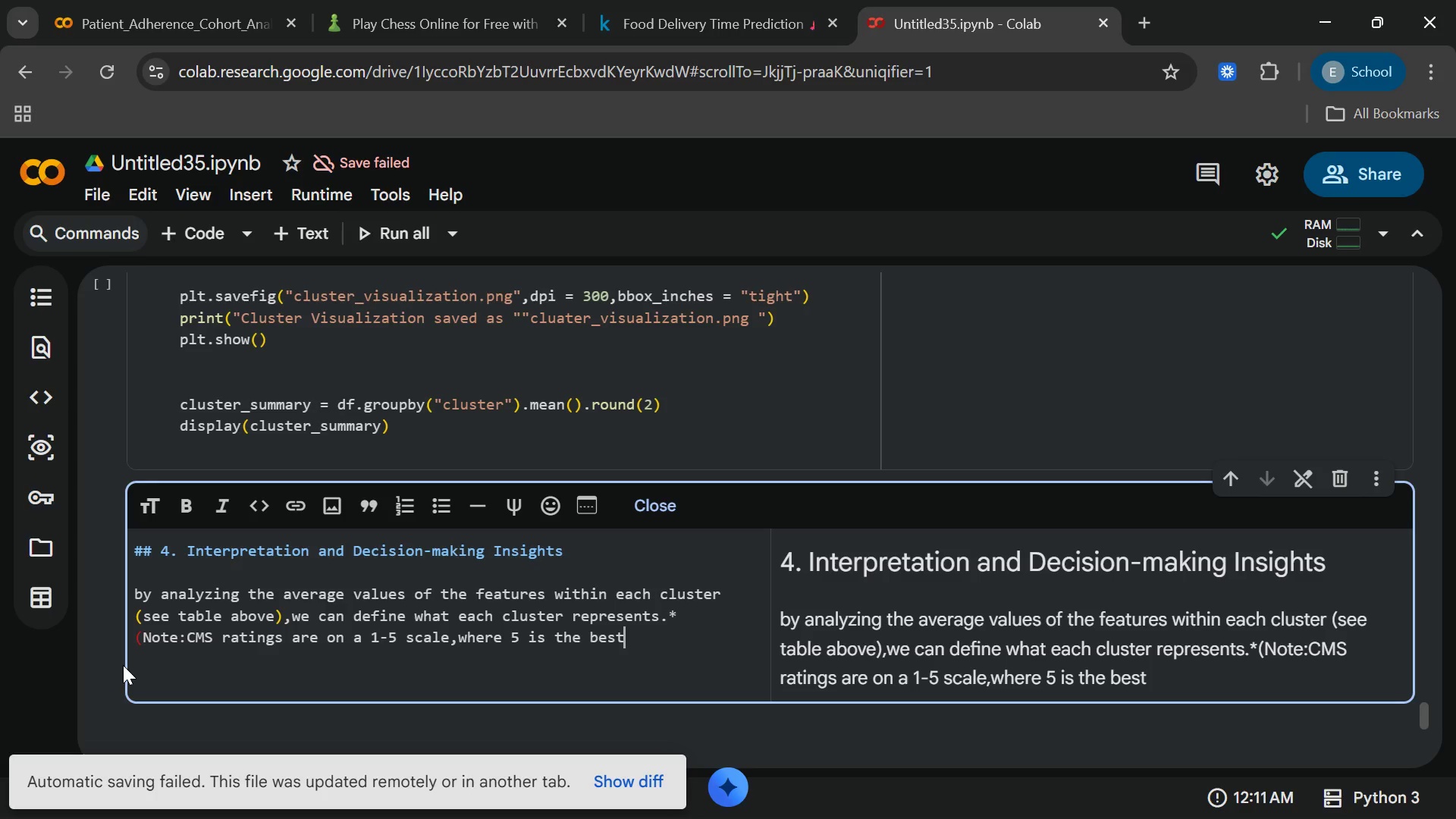 
type()*)
 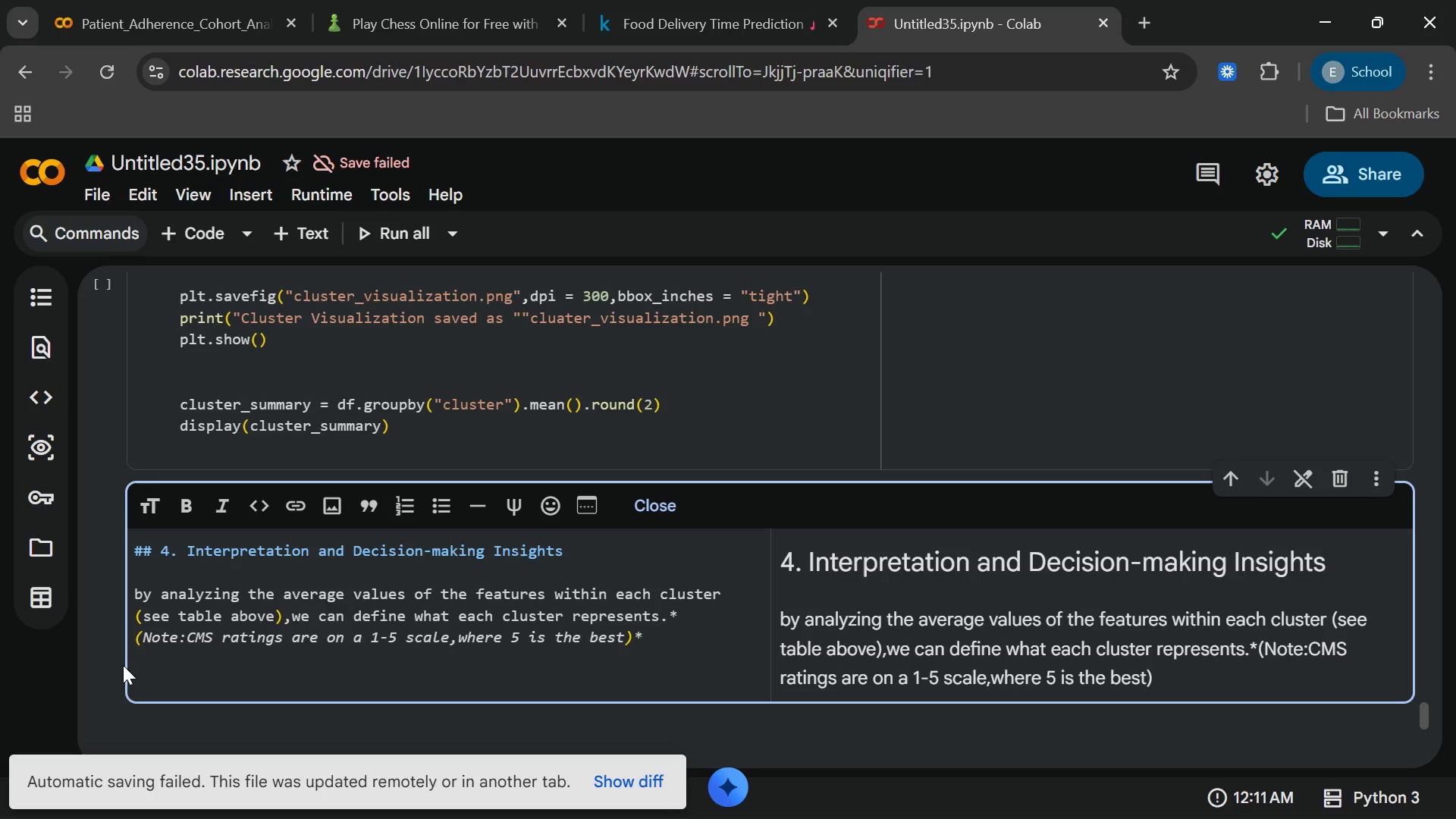 
wait(5.66)
 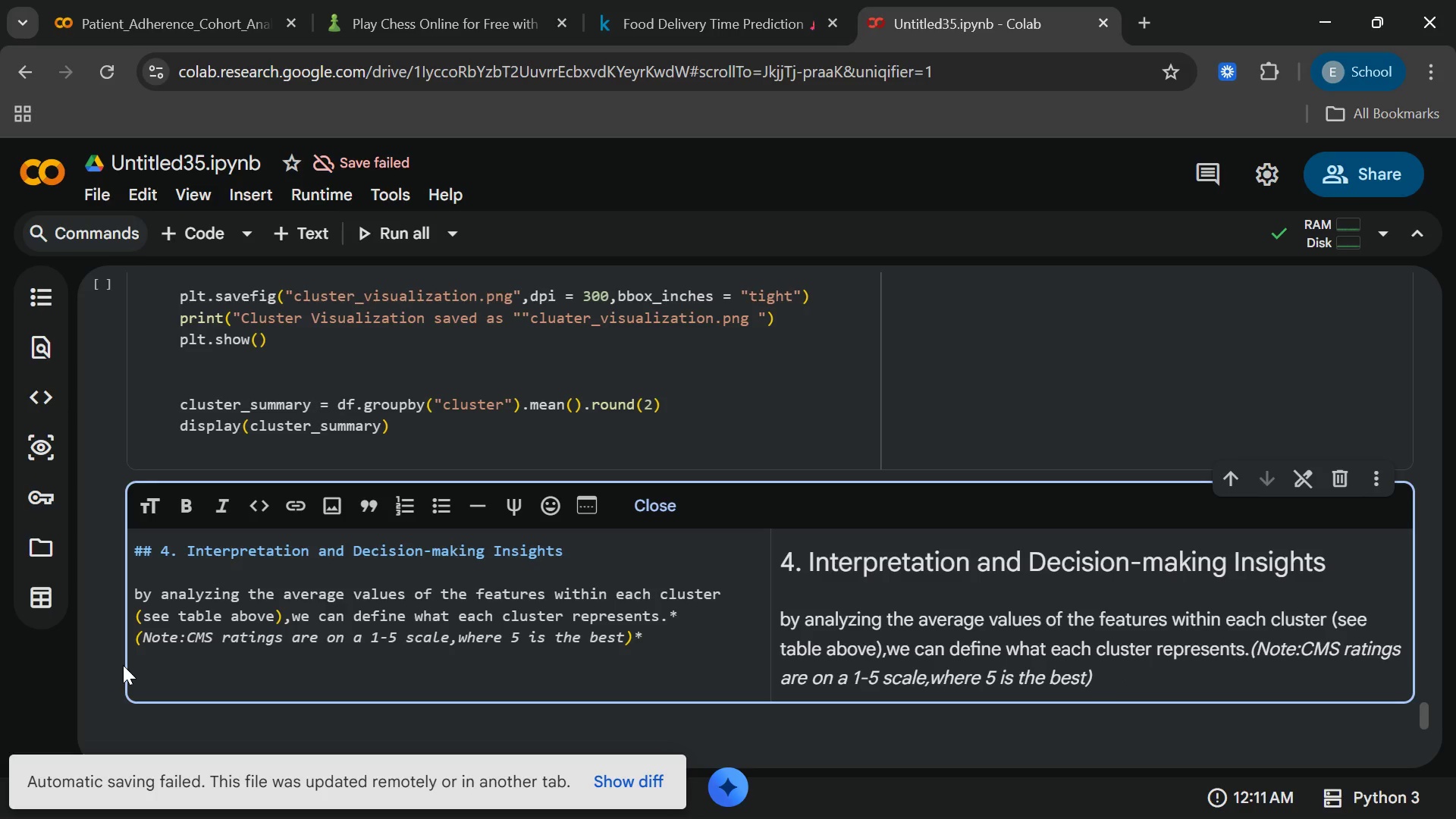 
key(Enter)
 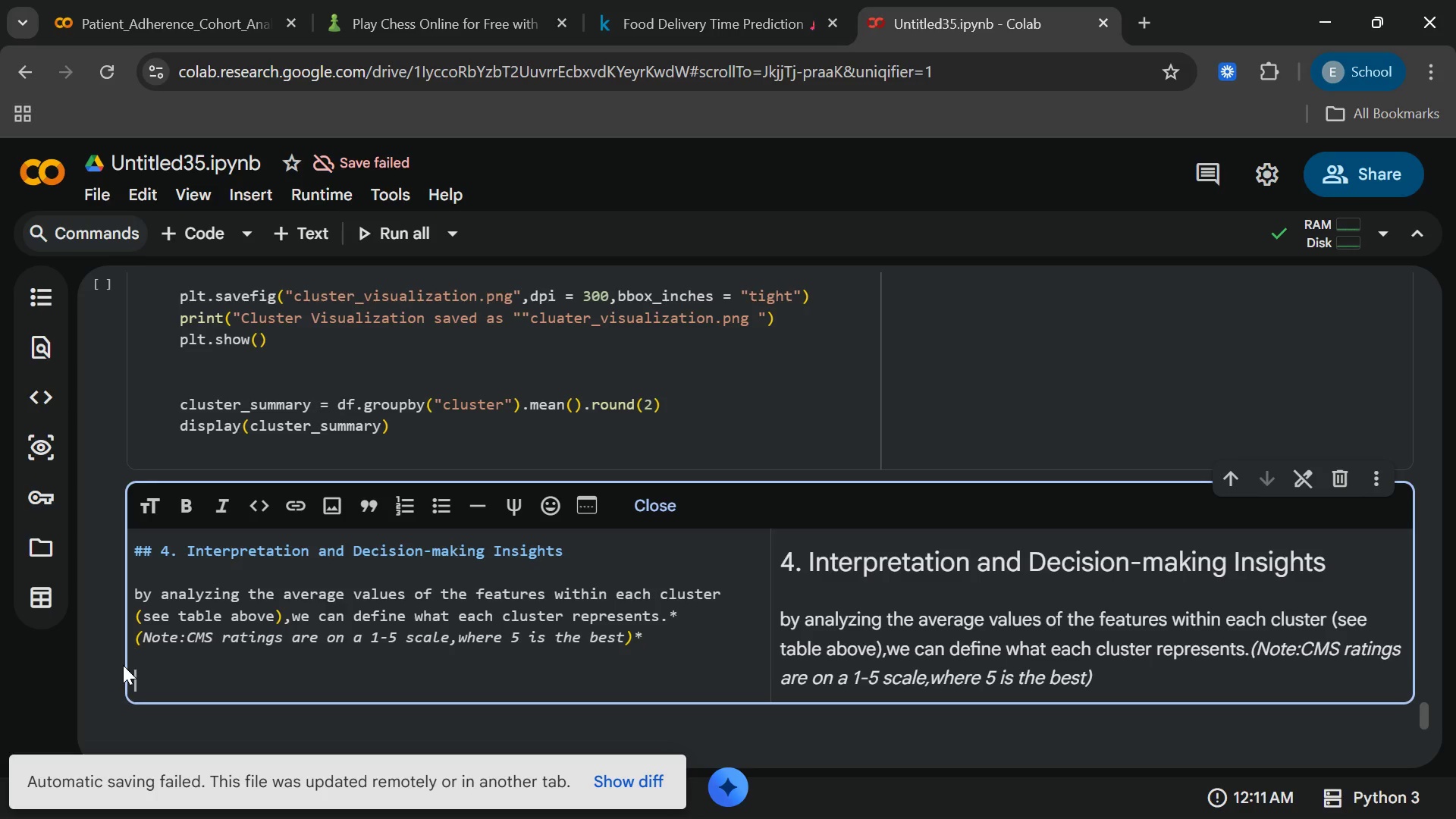 
key(Enter)
 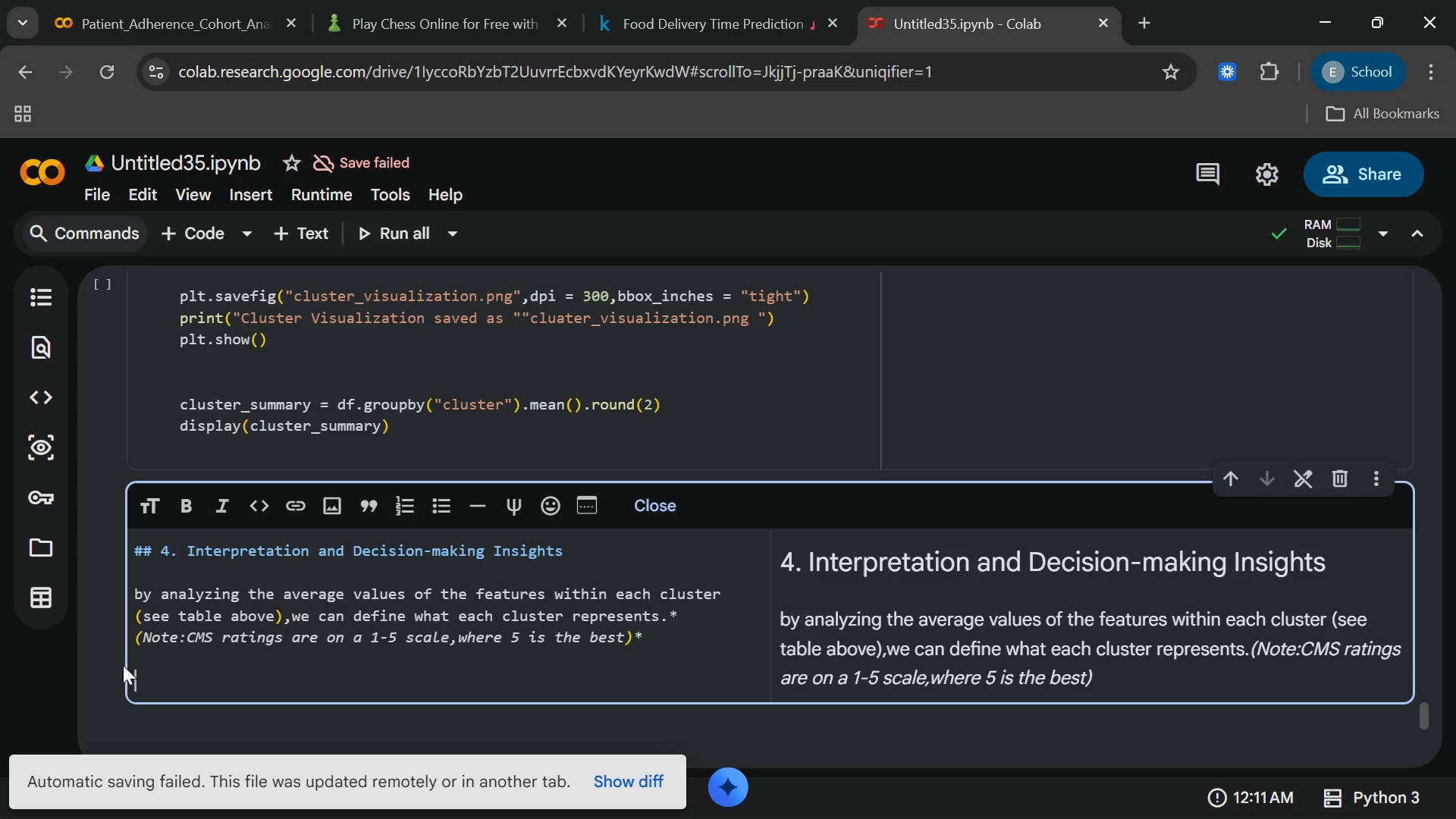 
wait(5.55)
 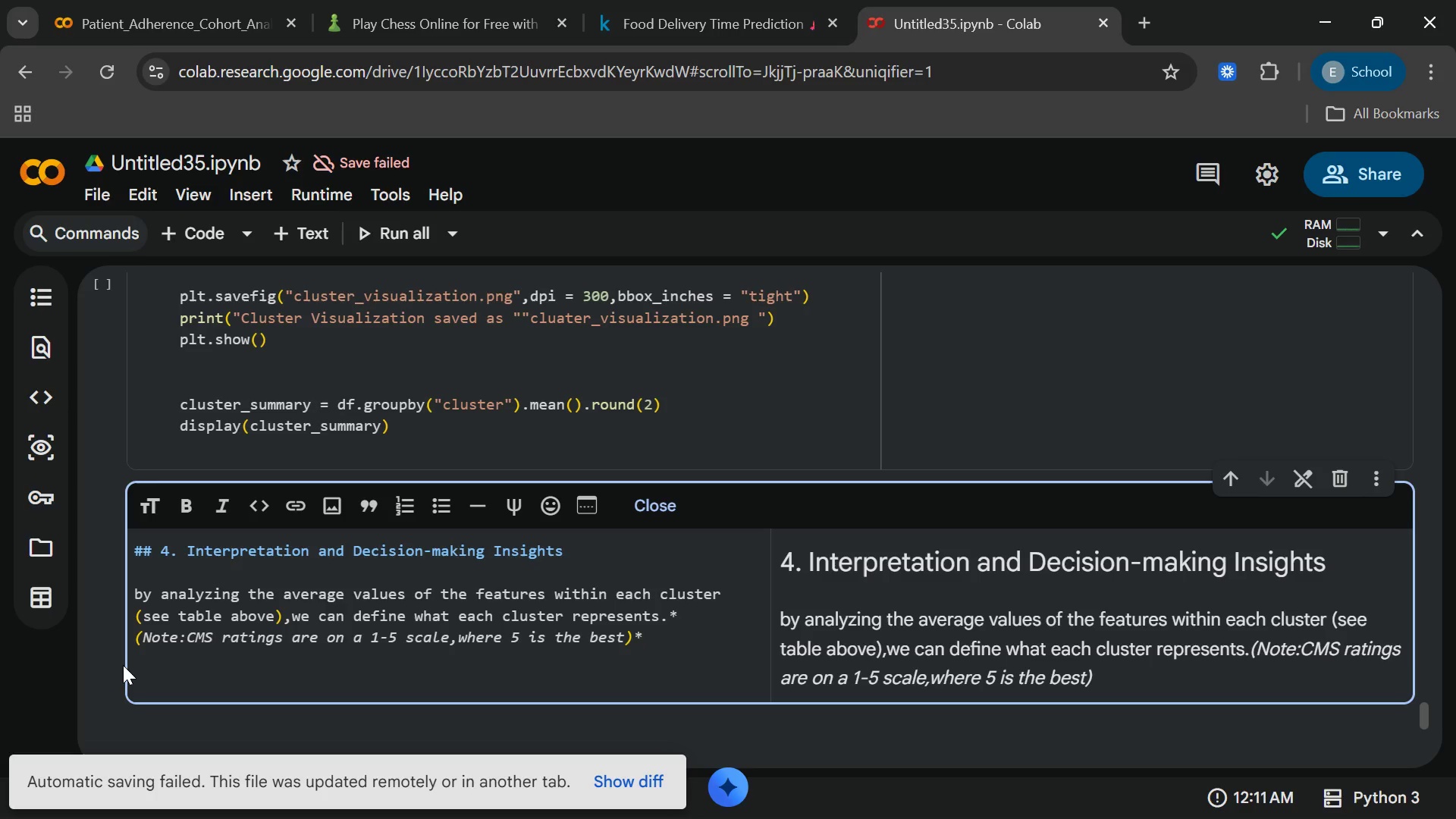 
type(###Cluster)
 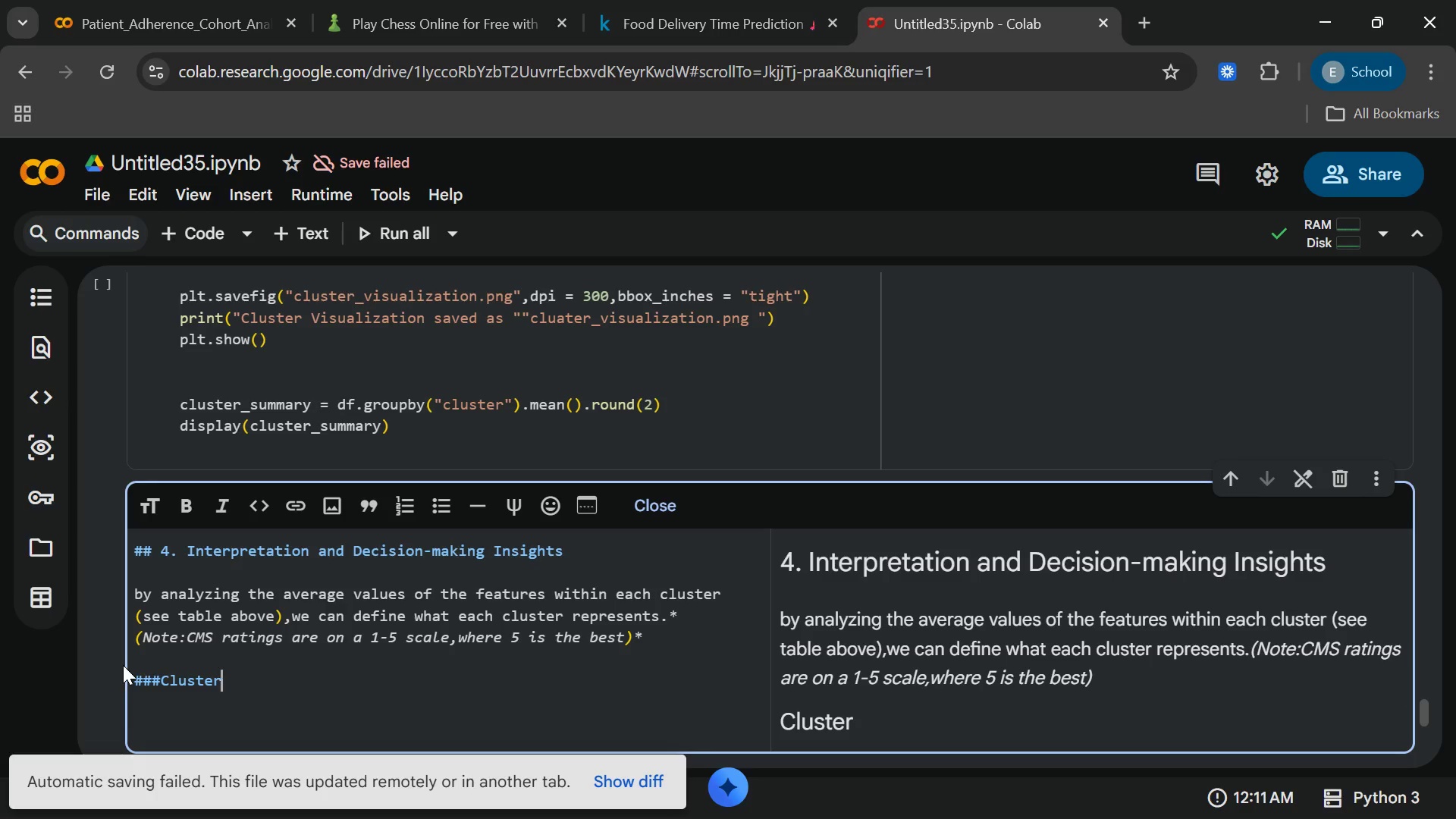 
wait(5.28)
 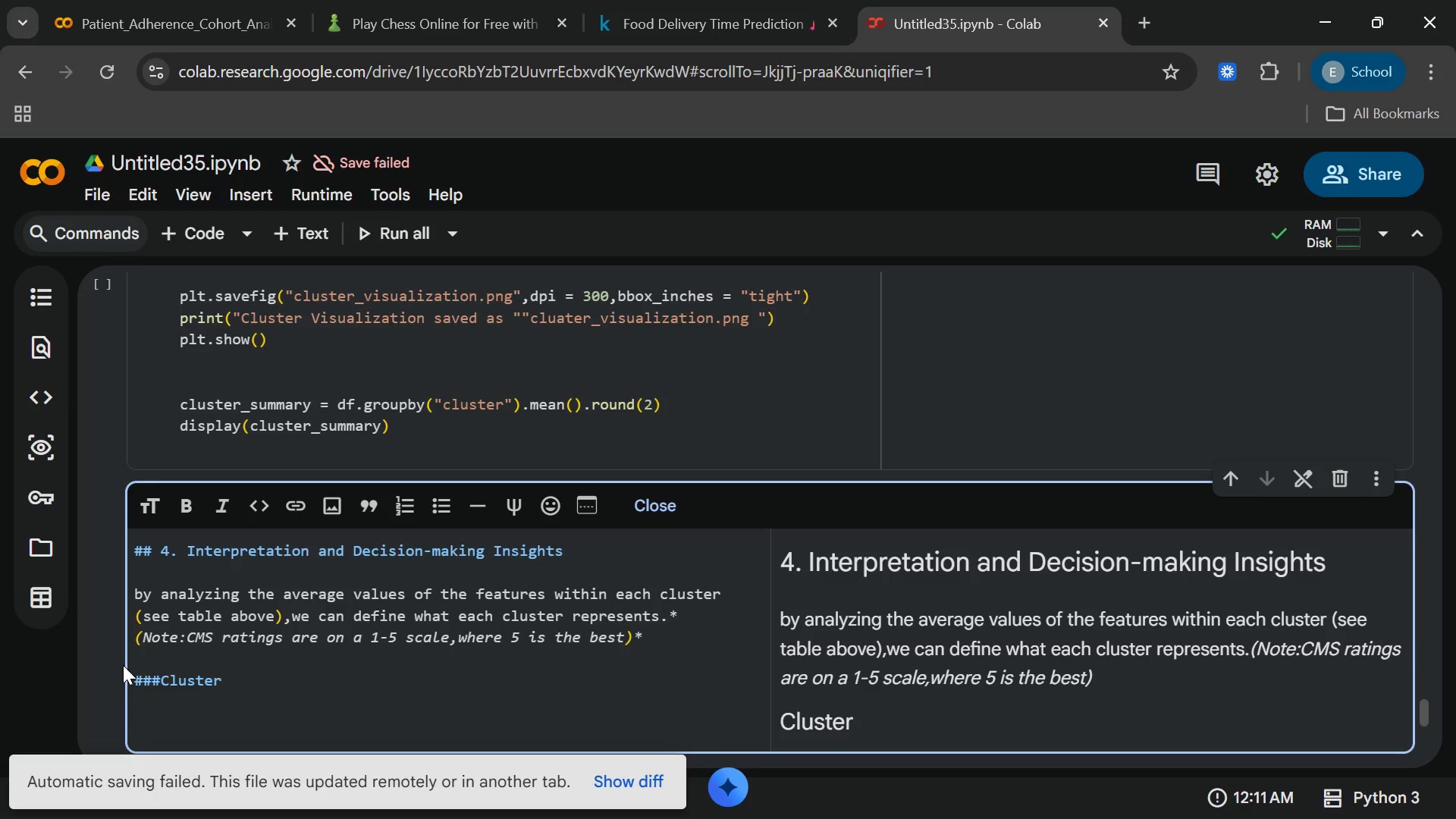 
type( profiles)
 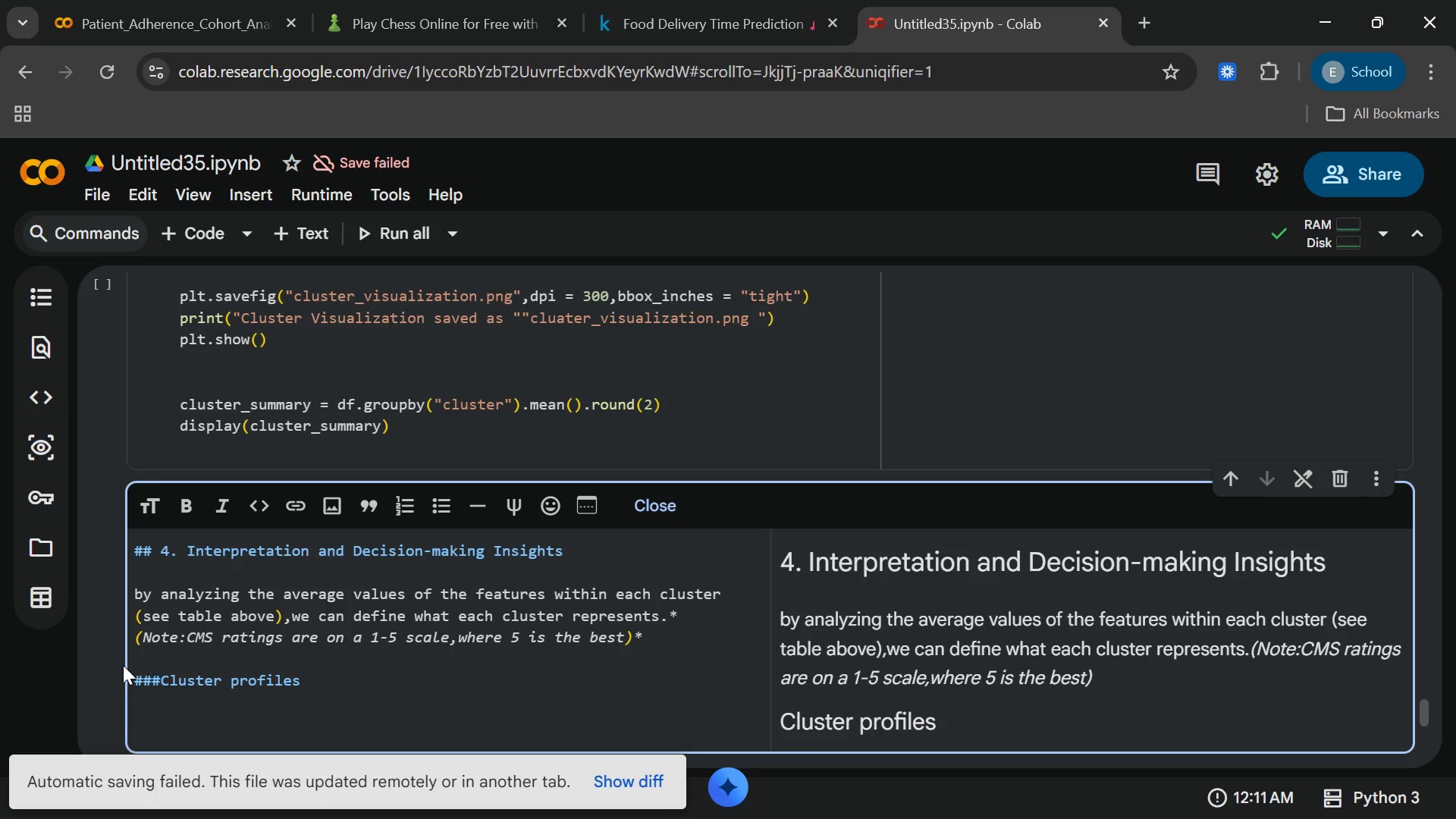 
wait(11.56)
 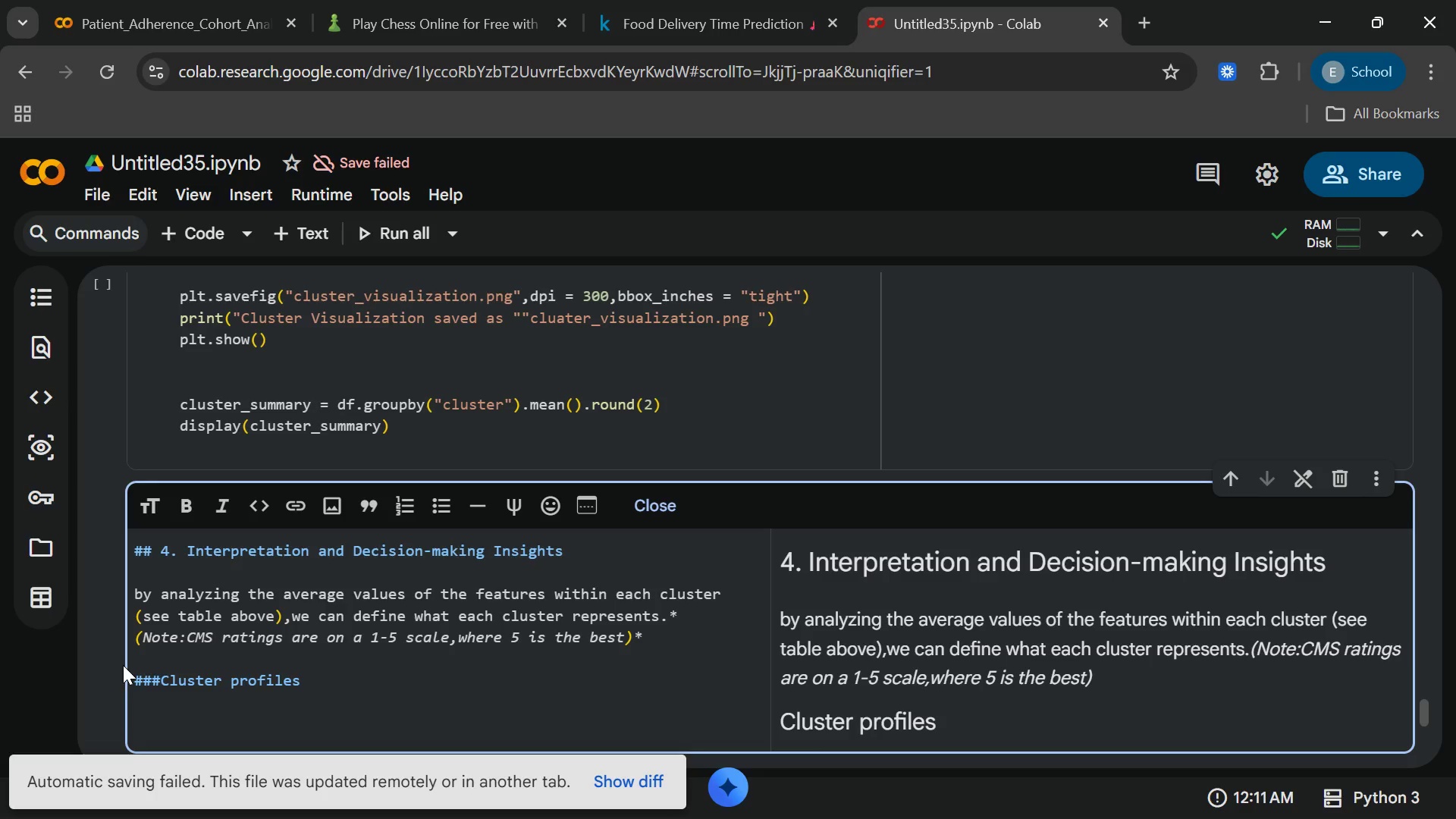 
key(Enter)
 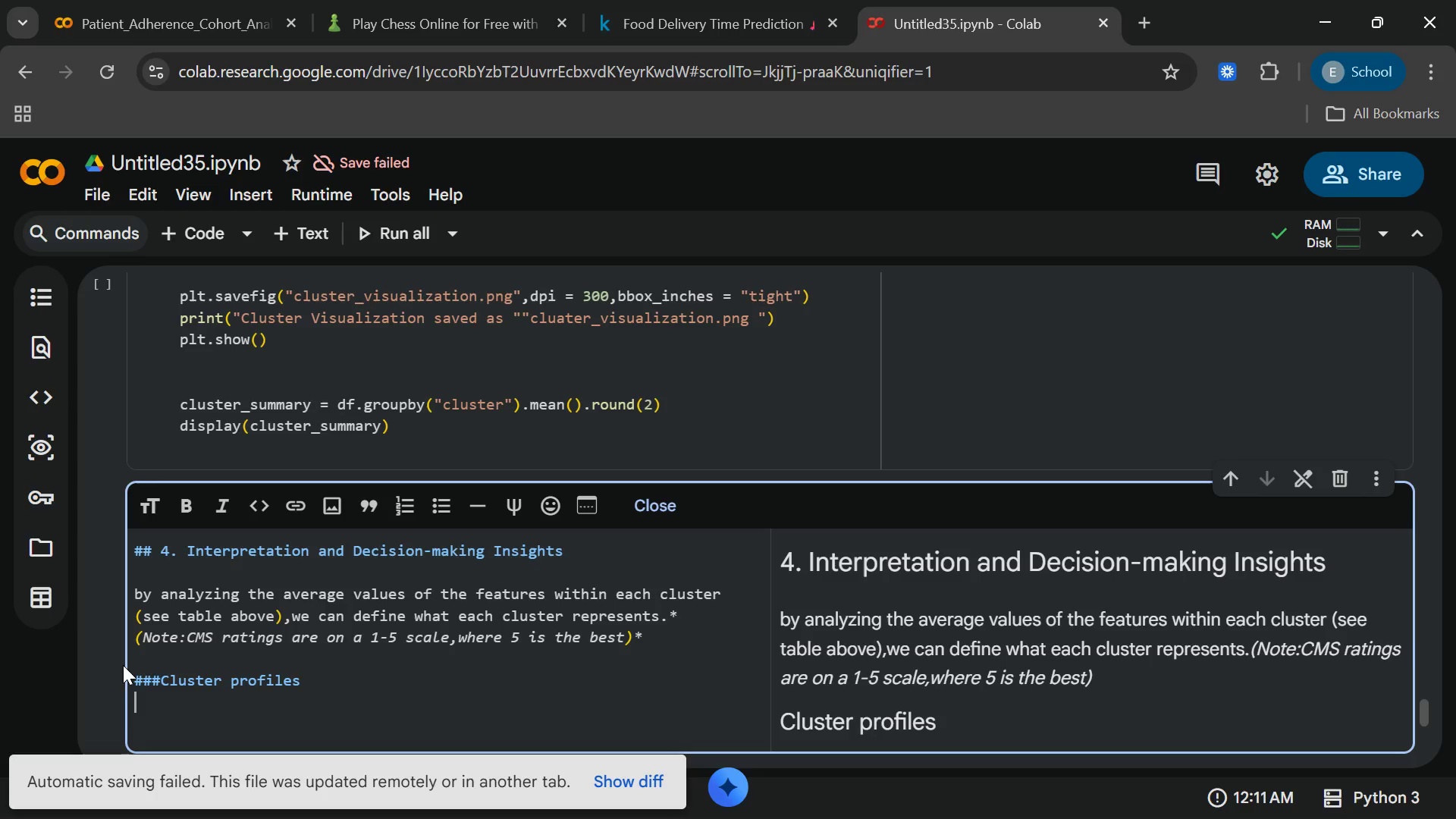 
key(Enter)
 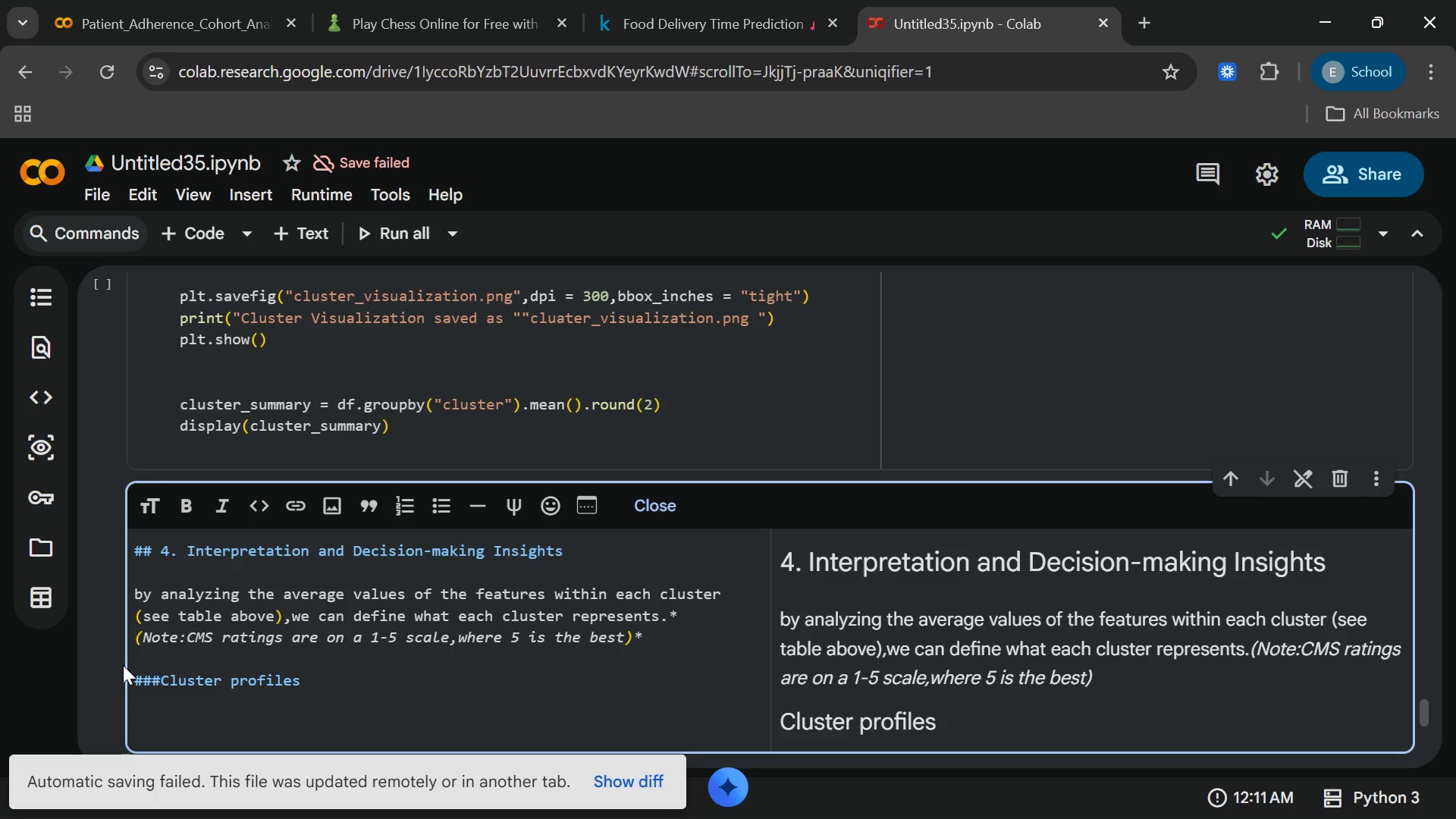 
hold_key(key=ShiftLeft, duration=0.58)
 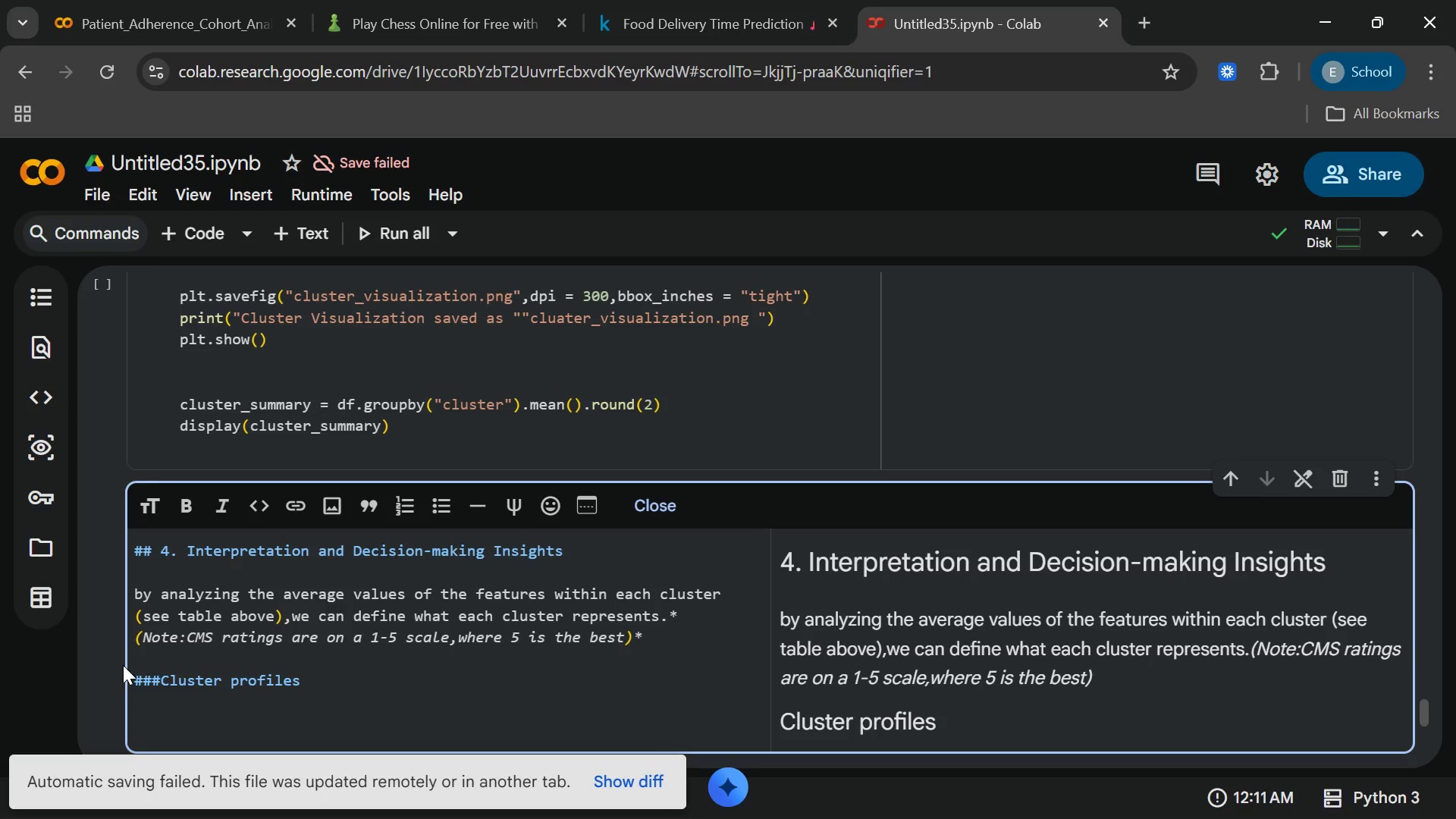 
type(* **)
 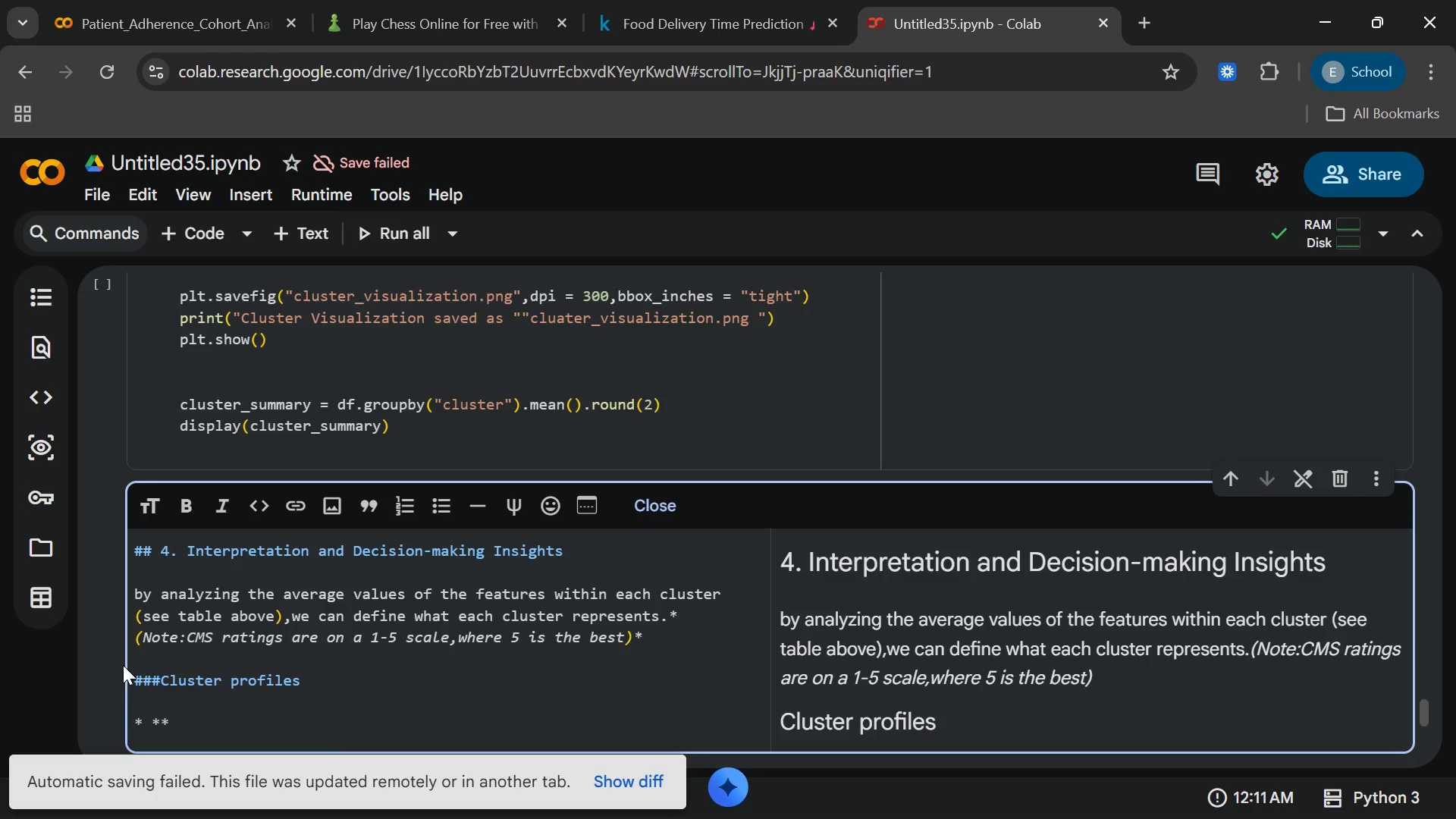 
wait(18.06)
 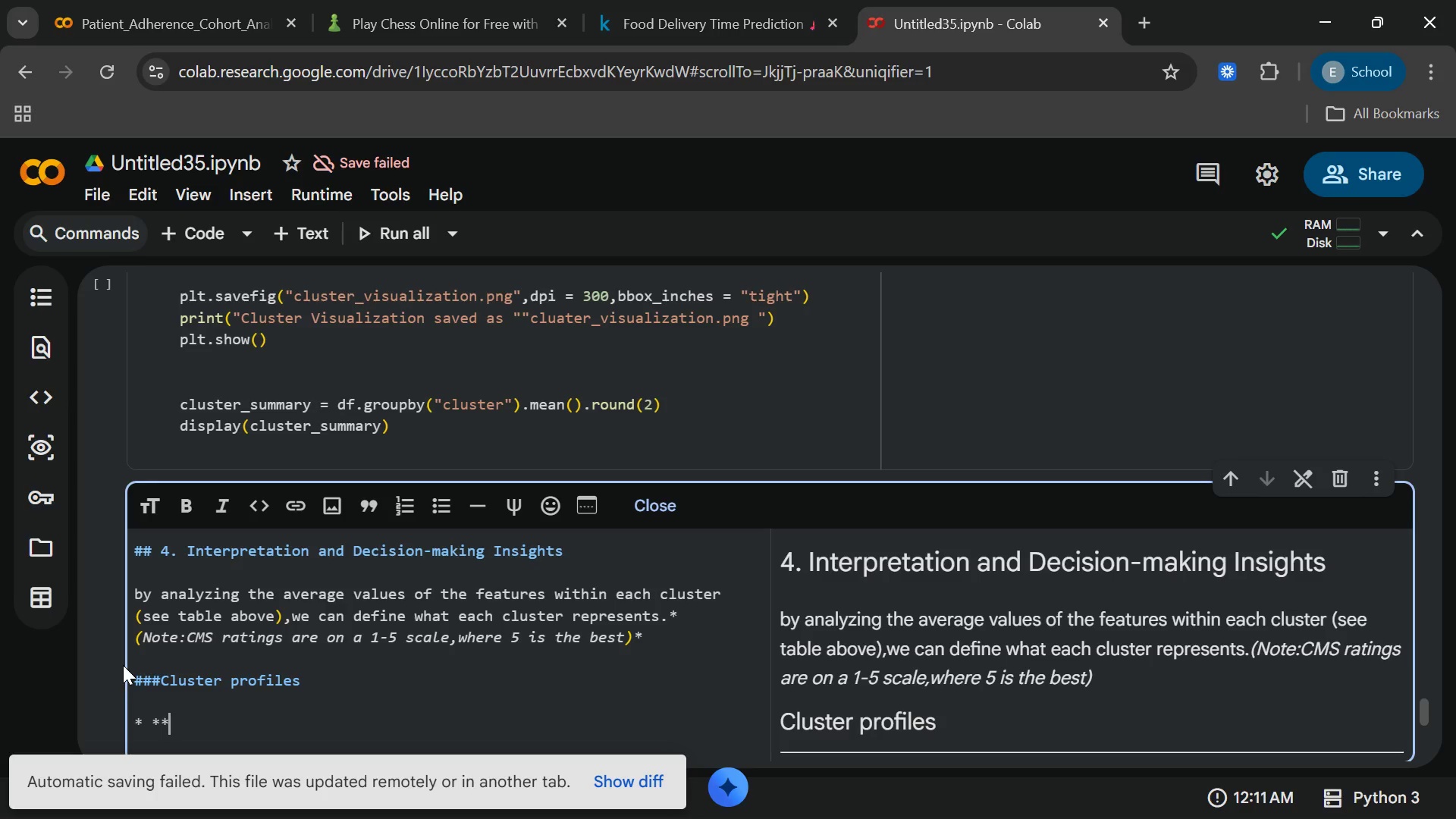 
type(cluster)
 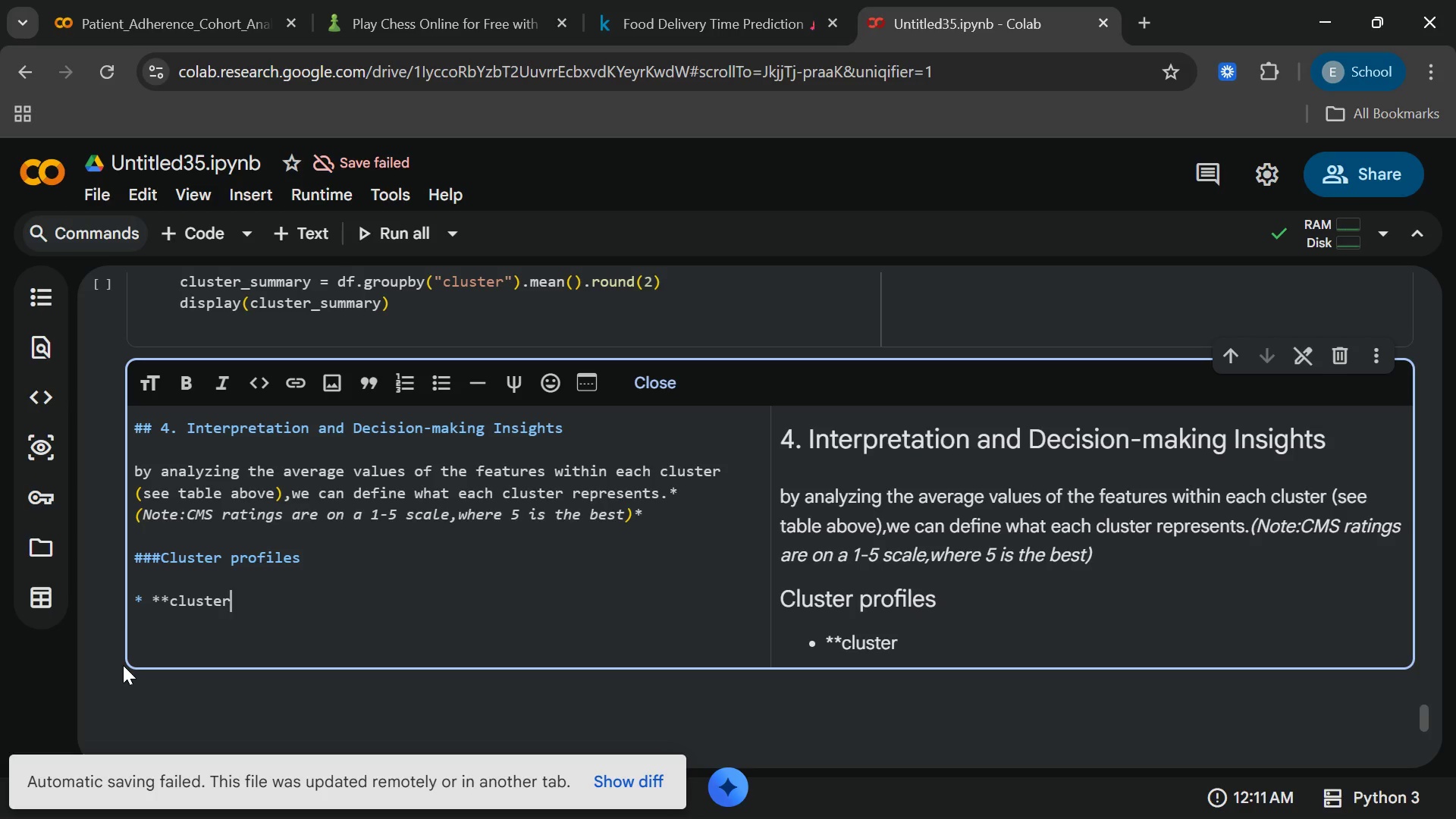 
type( 0 ())
 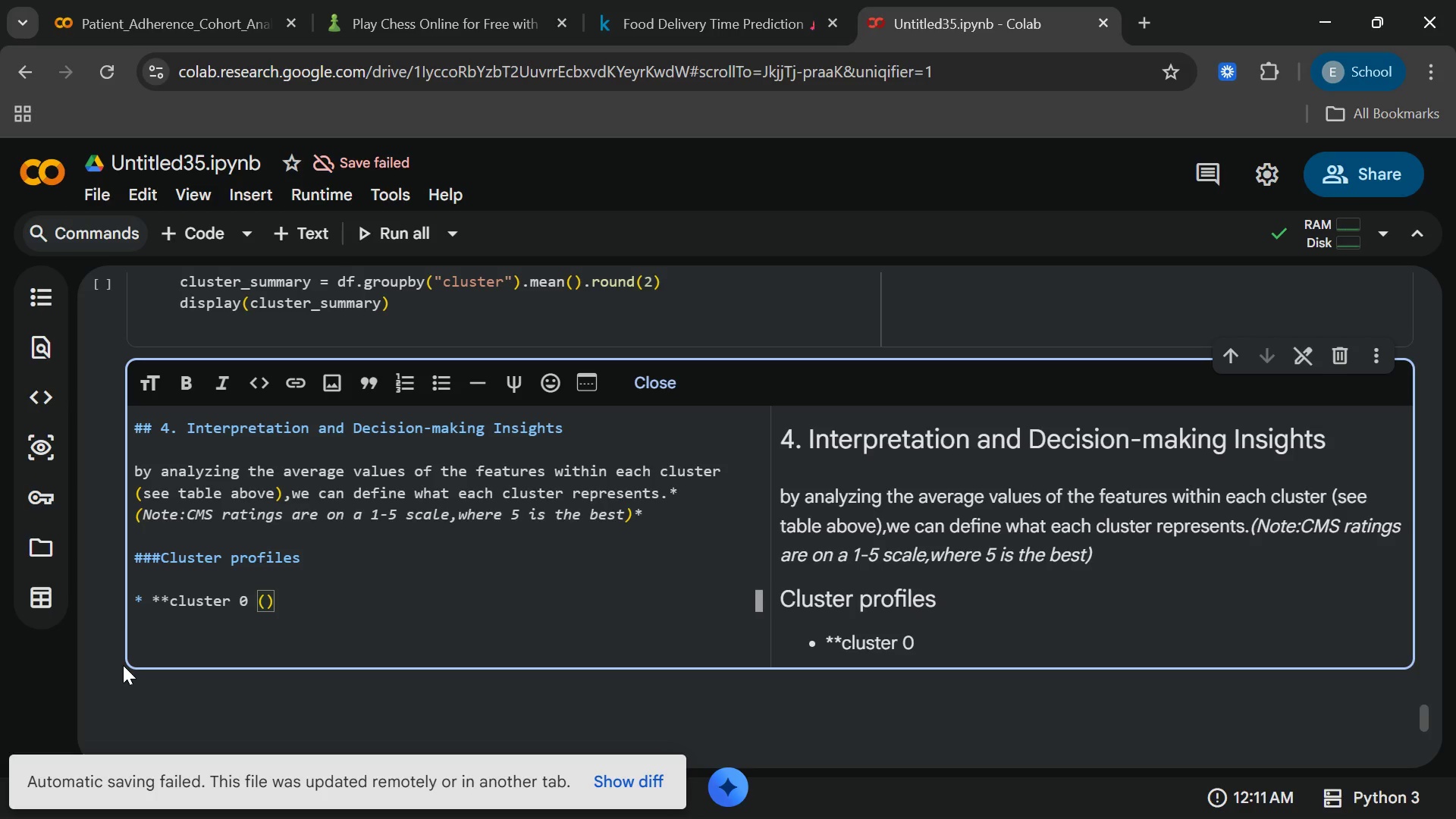 
key(ArrowLeft)
 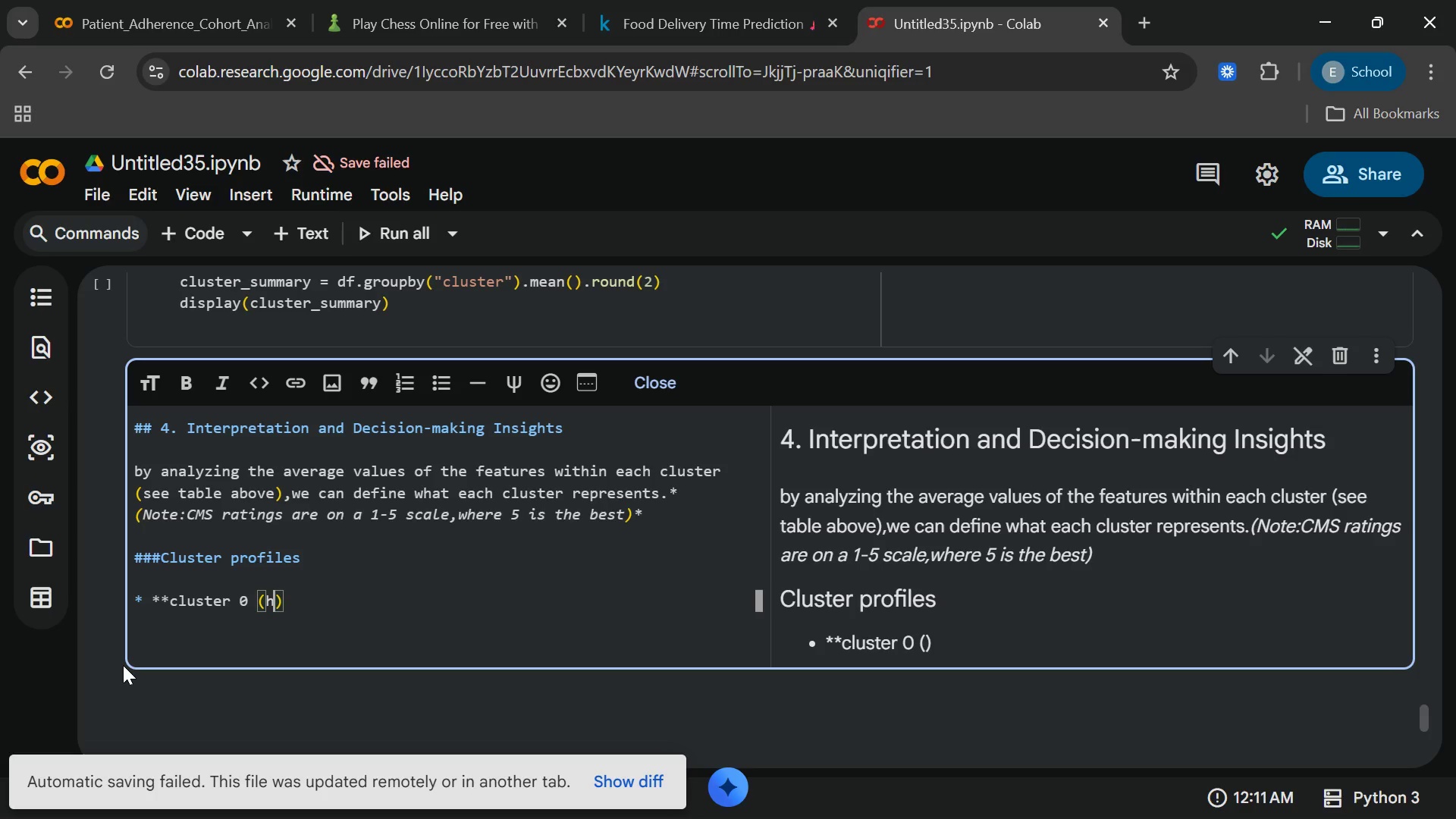 
type(hight)
key(Backspace)
 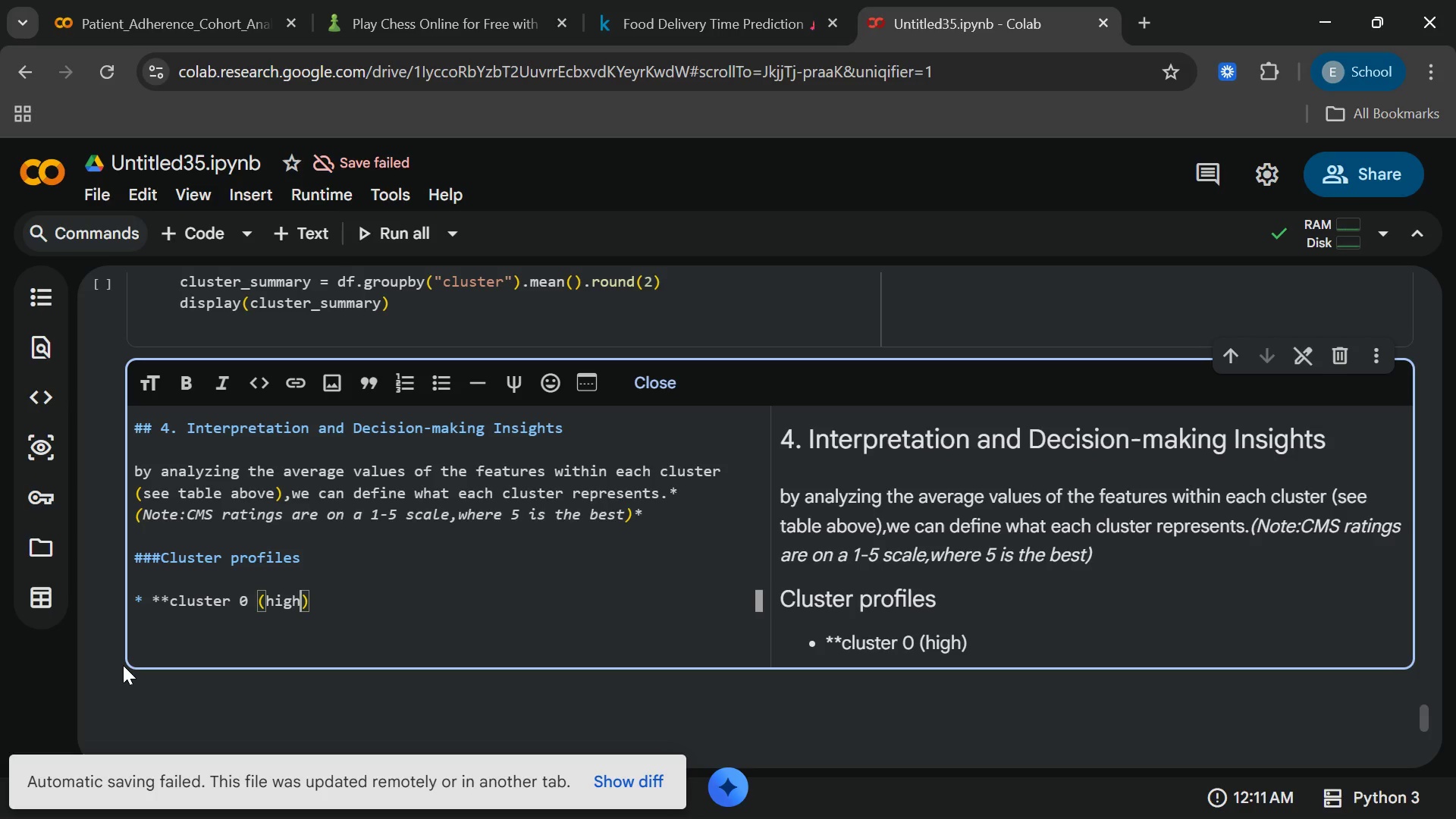 
wait(11.28)
 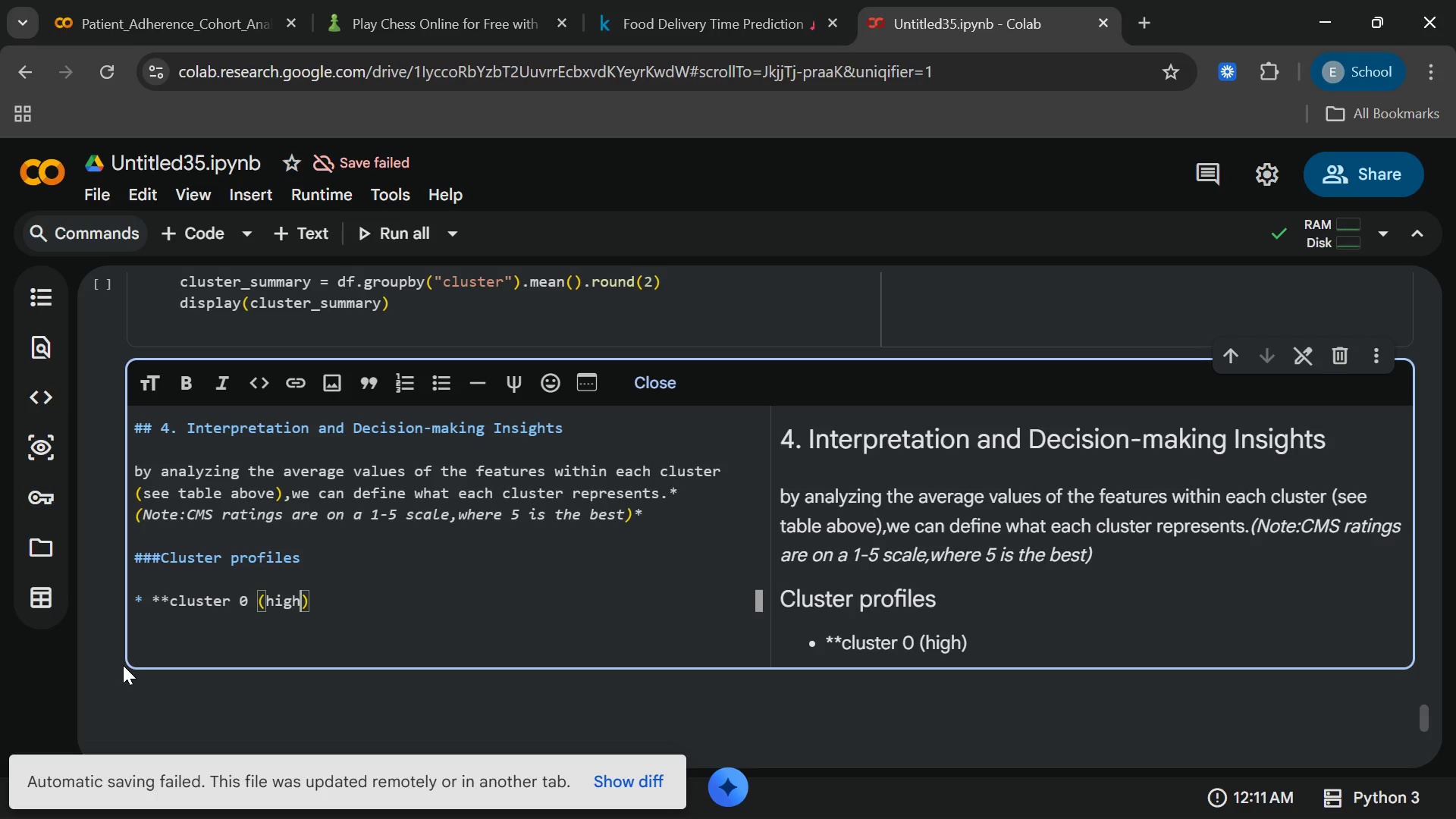 
type( performres-<)
key(Backspace)
type(Medium )
key(Backspace)
type(/Large)
 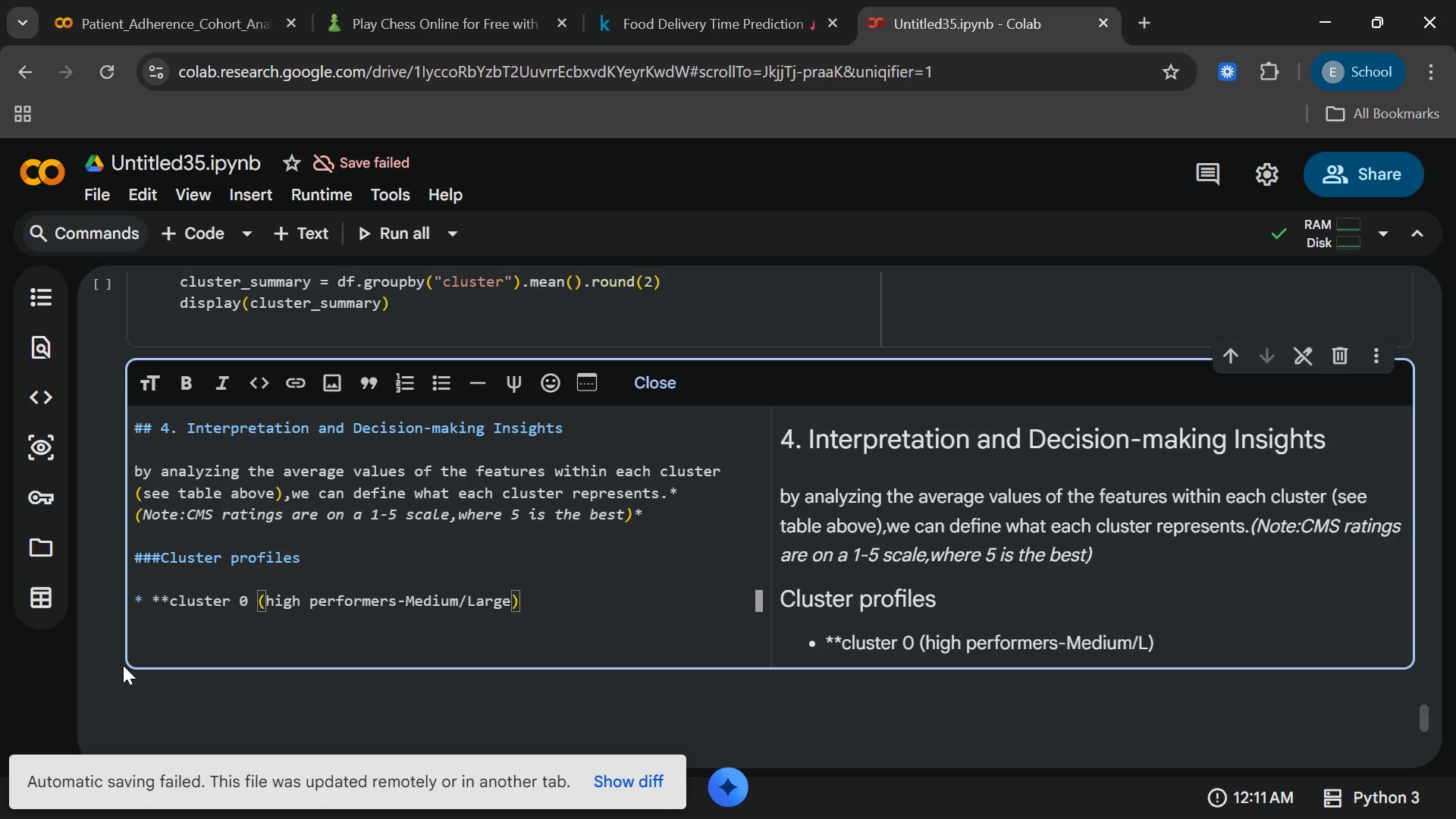 
type( Capacity)
 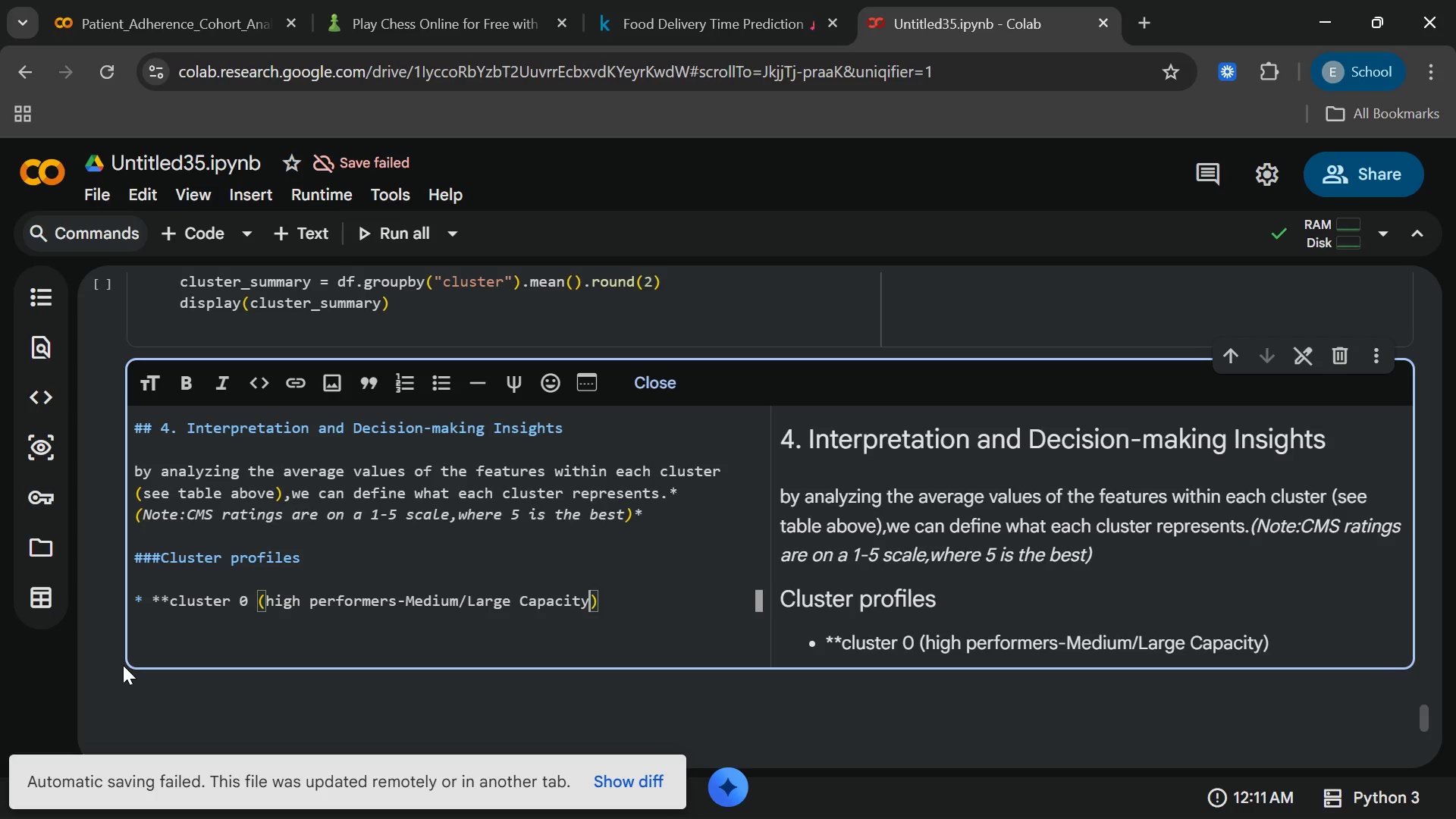 
key(ArrowRight)
 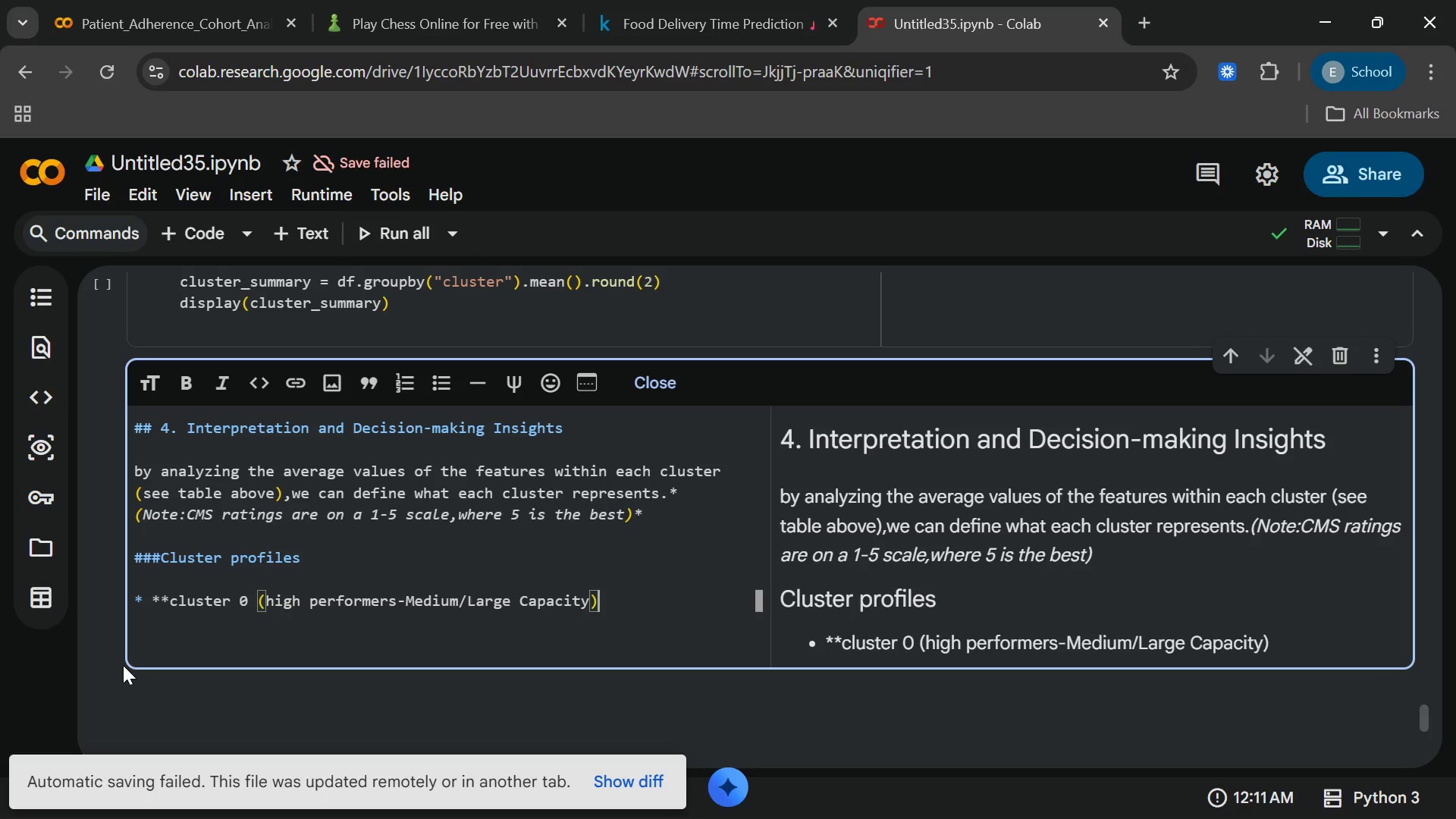 
type(:**)
 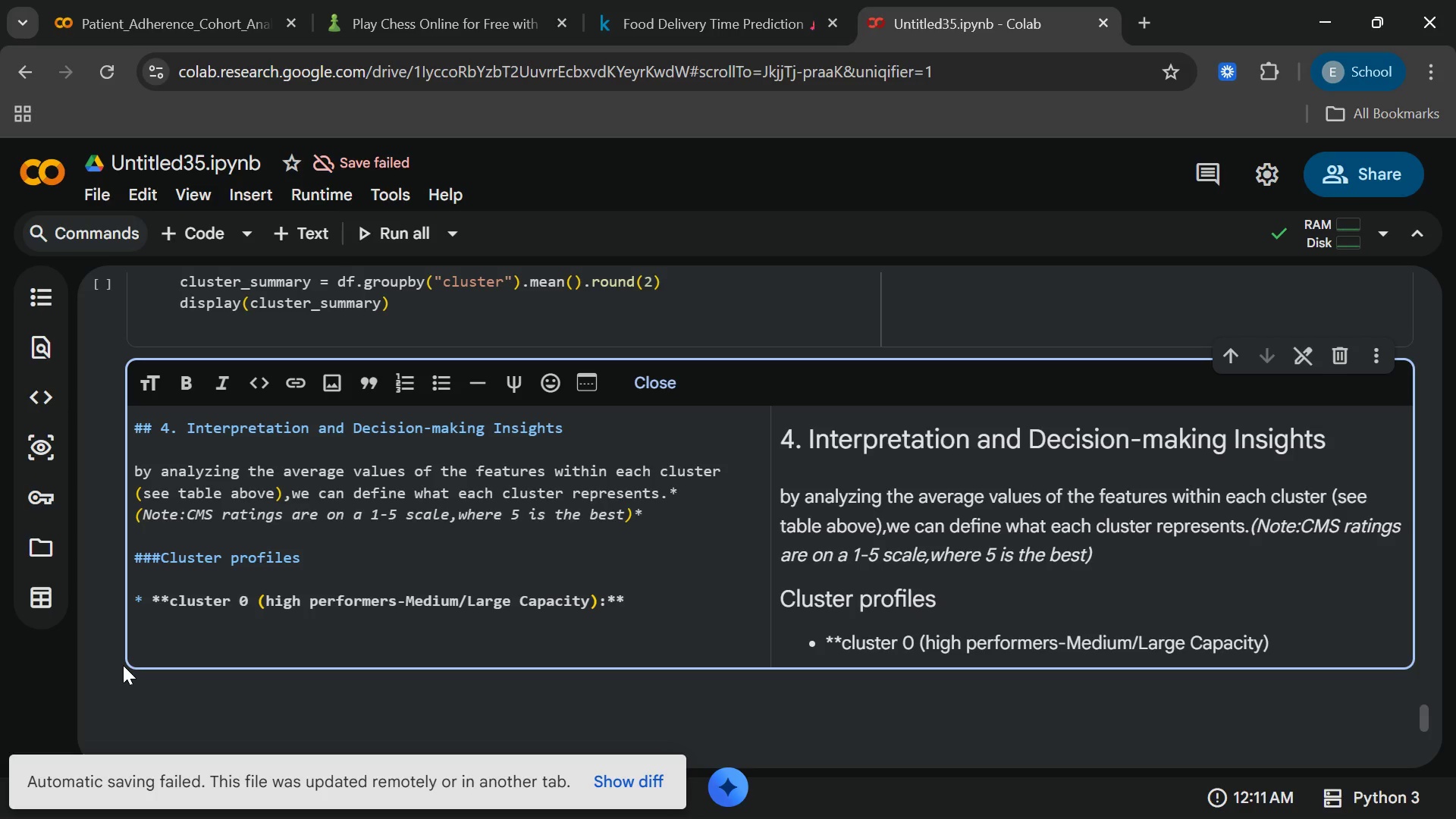 
key(Enter)
 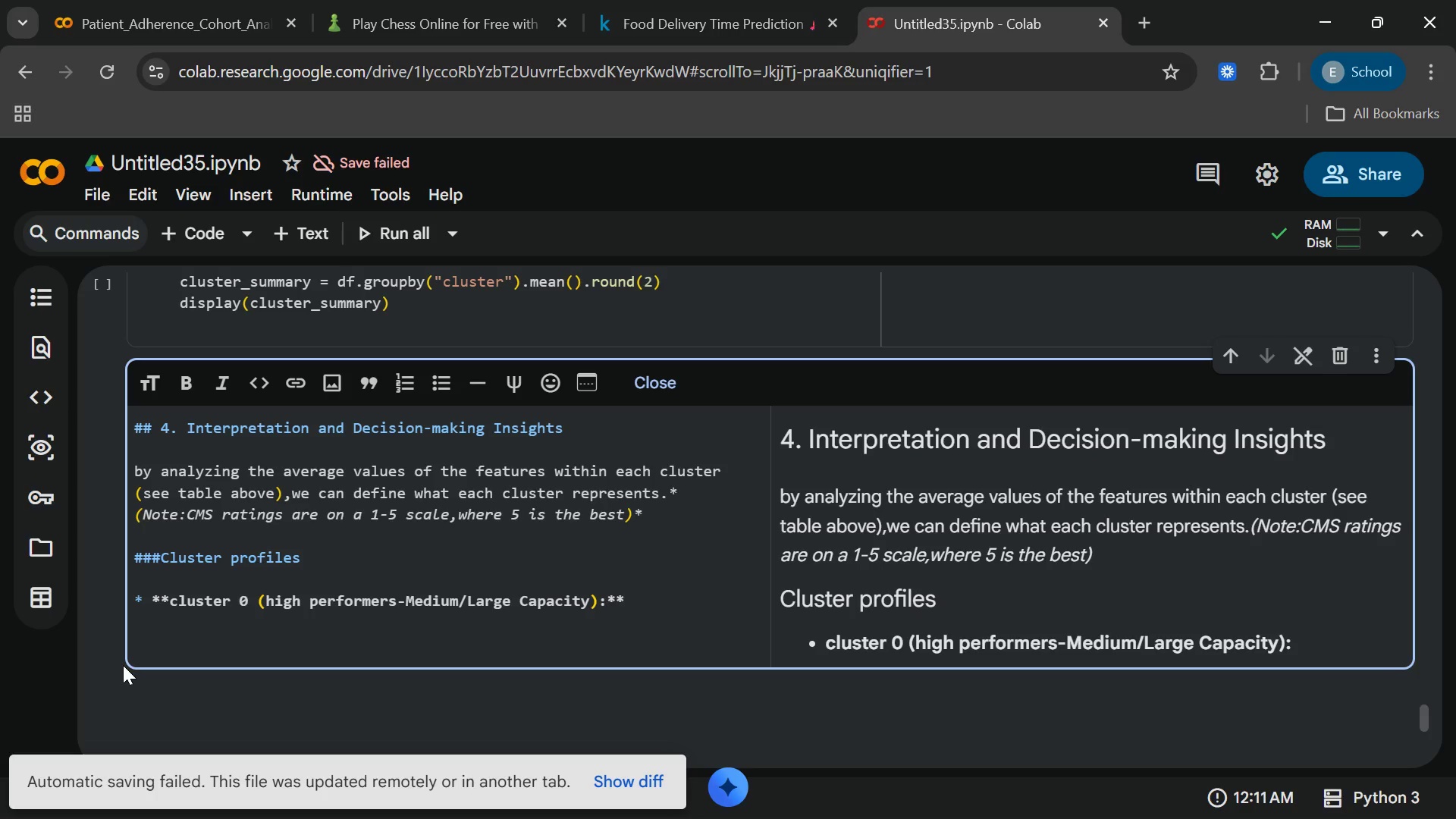 
key(Enter)
 